 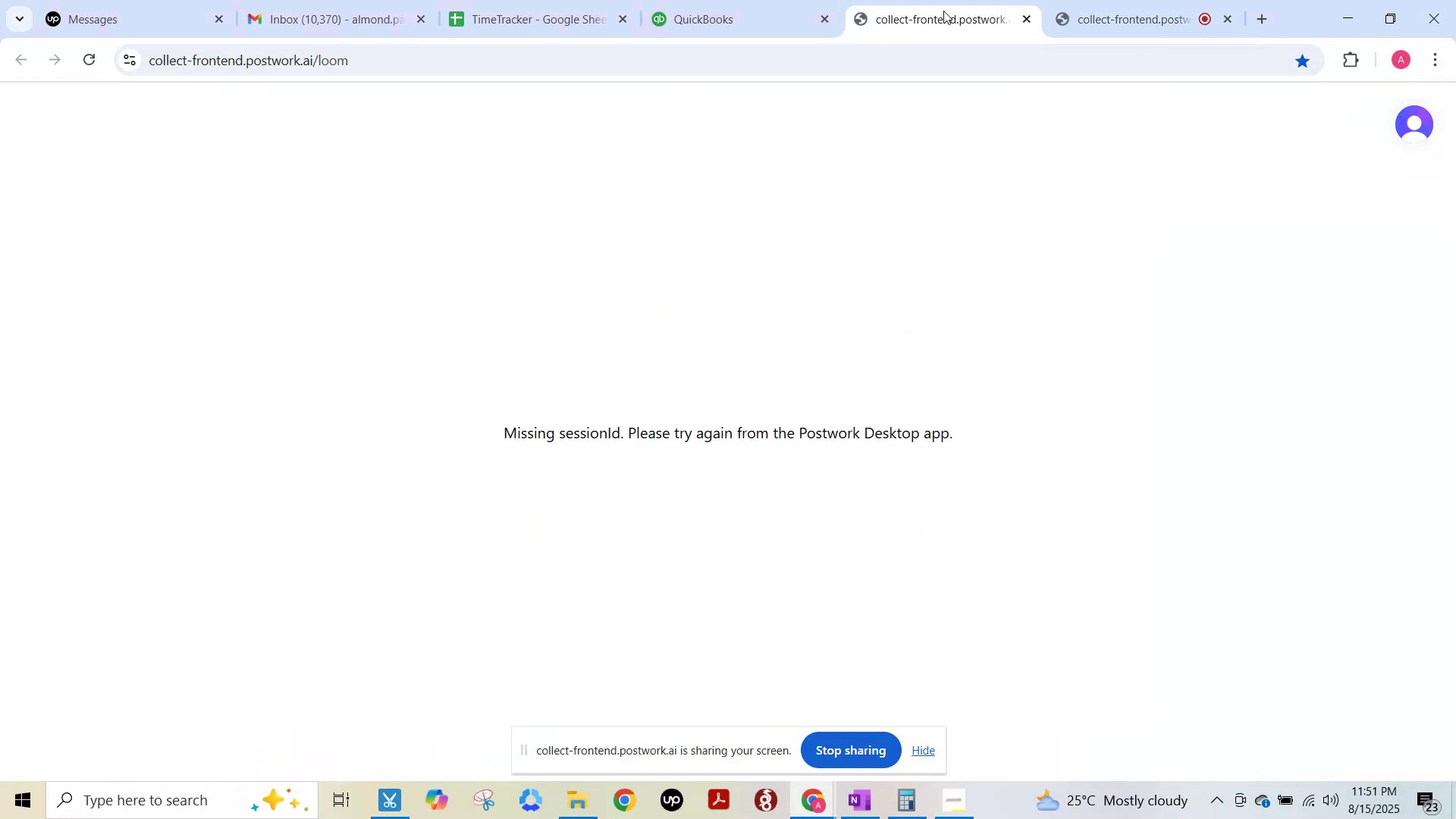 
left_click_drag(start_coordinate=[760, 7], to_coordinate=[1136, 0])
 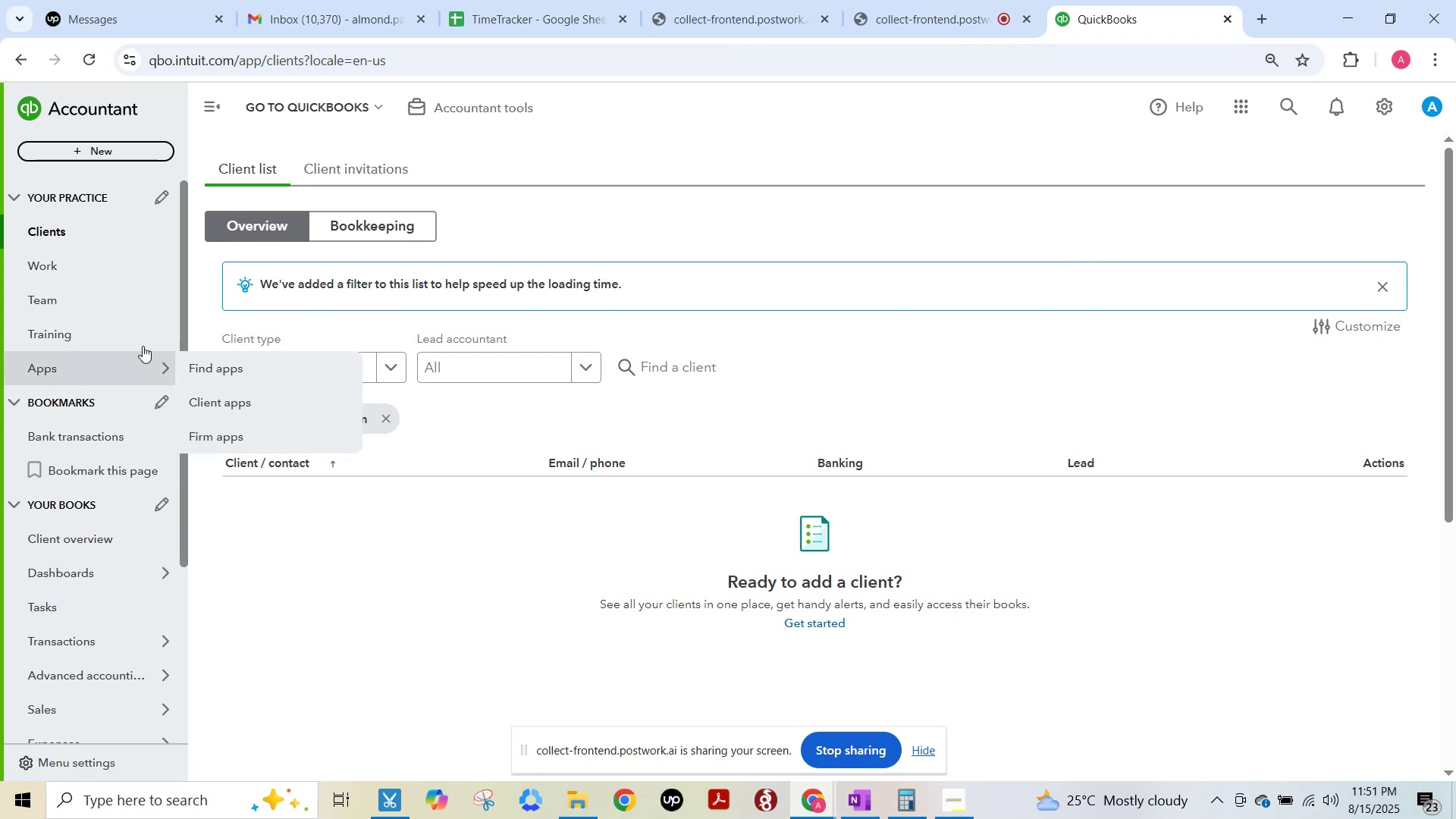 
wait(9.38)
 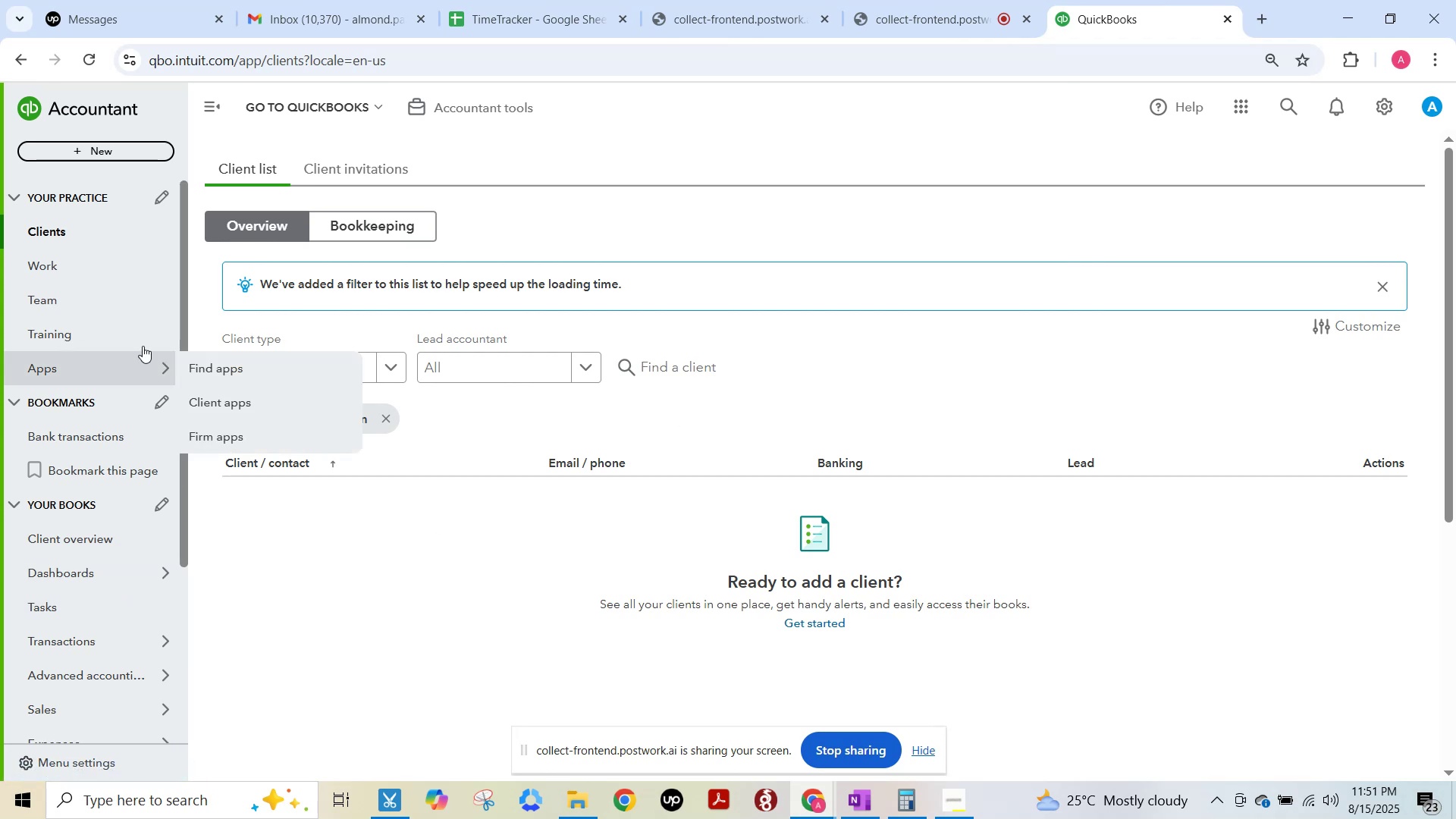 
key(F15)
 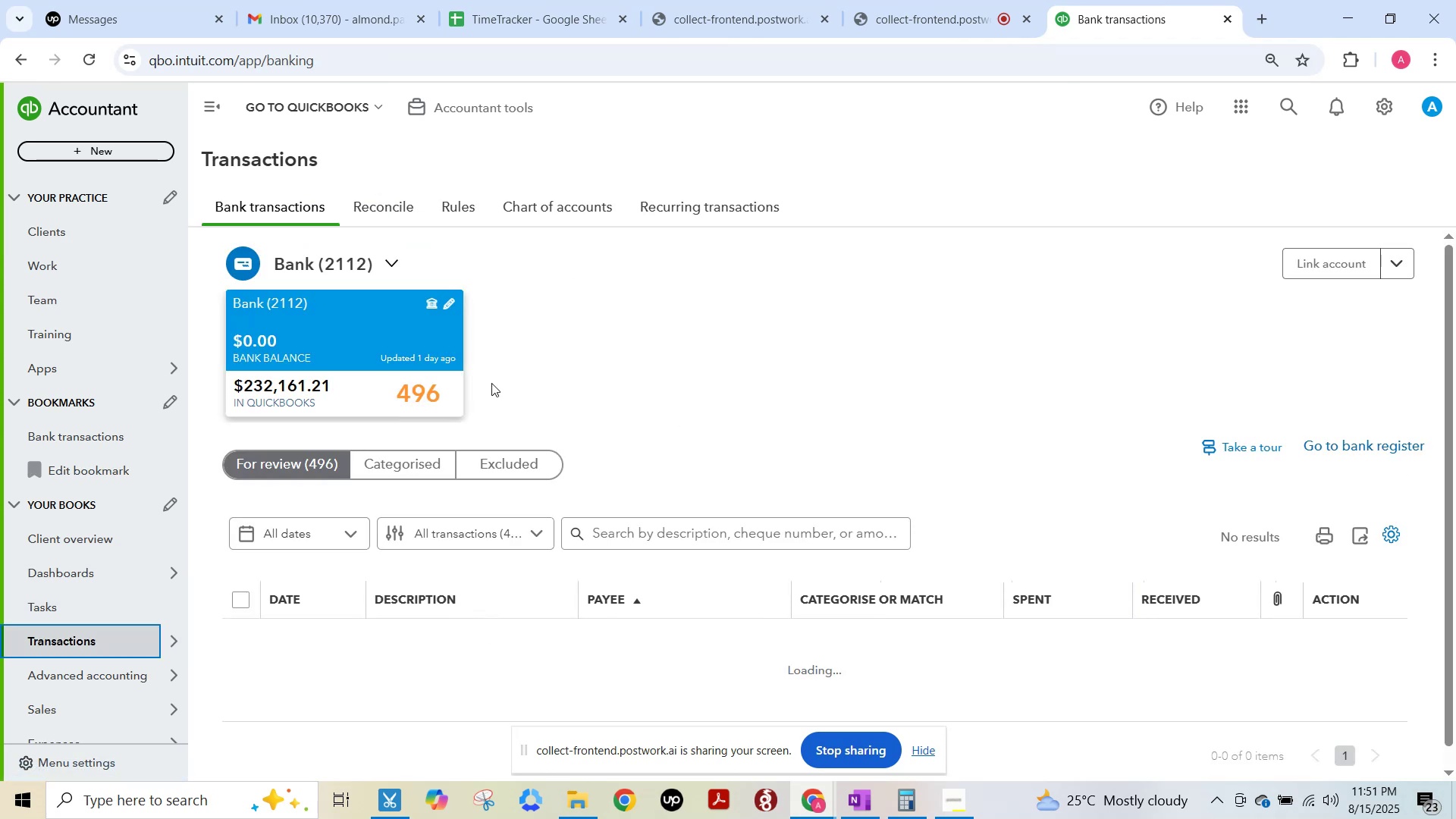 
scroll: coordinate [971, 379], scroll_direction: down, amount: 4.0
 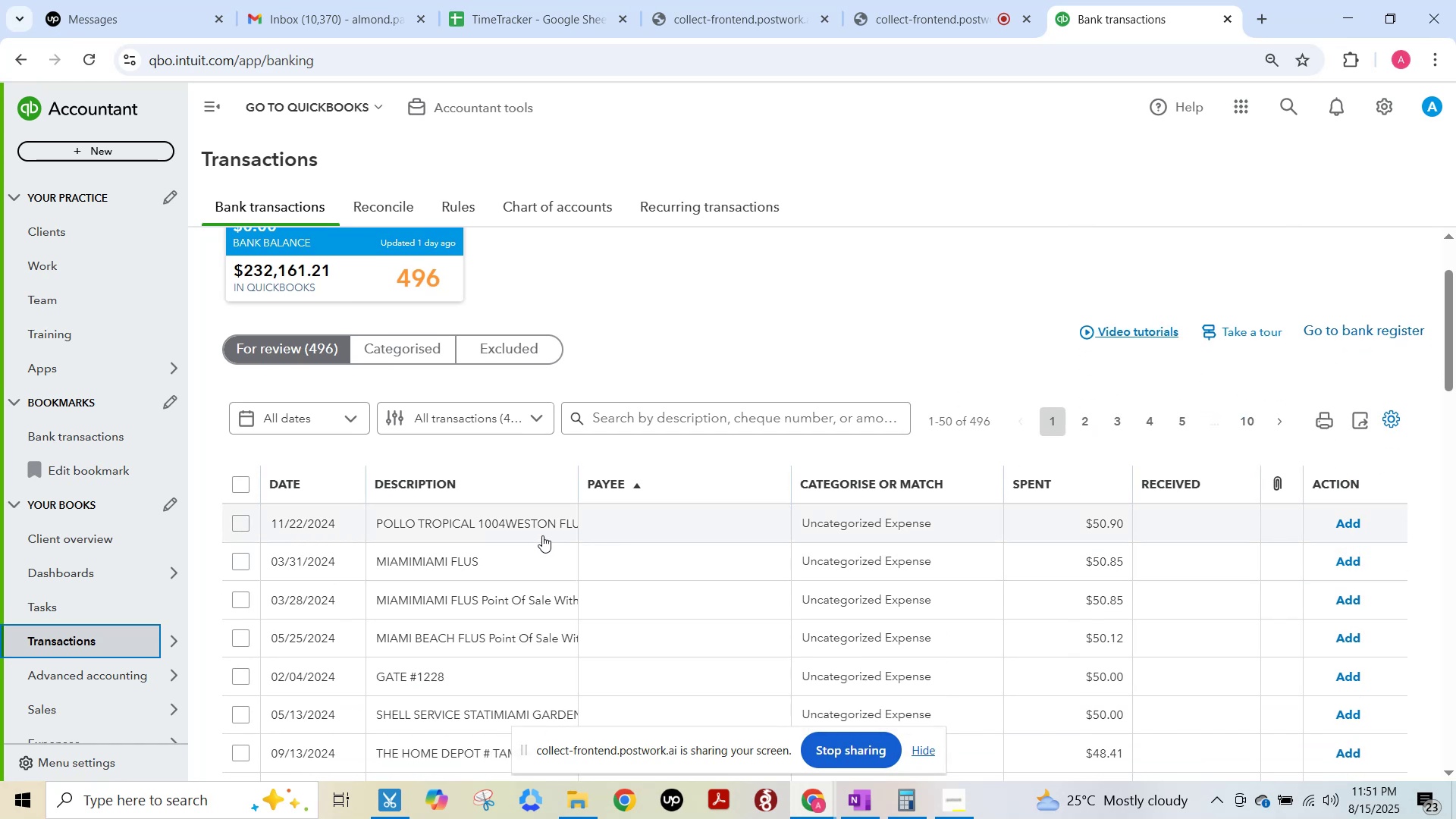 
left_click([529, 530])
 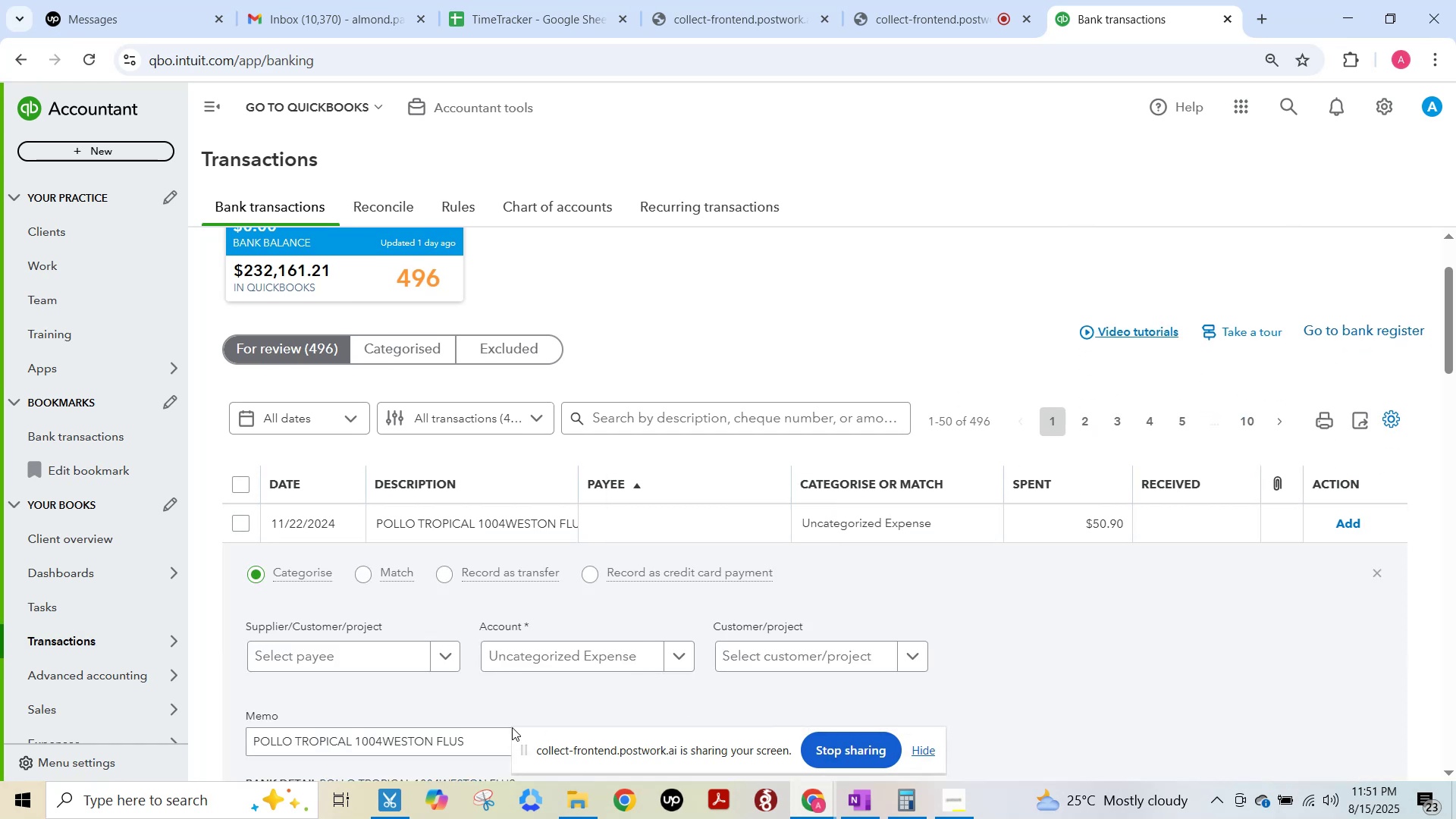 
left_click([491, 738])
 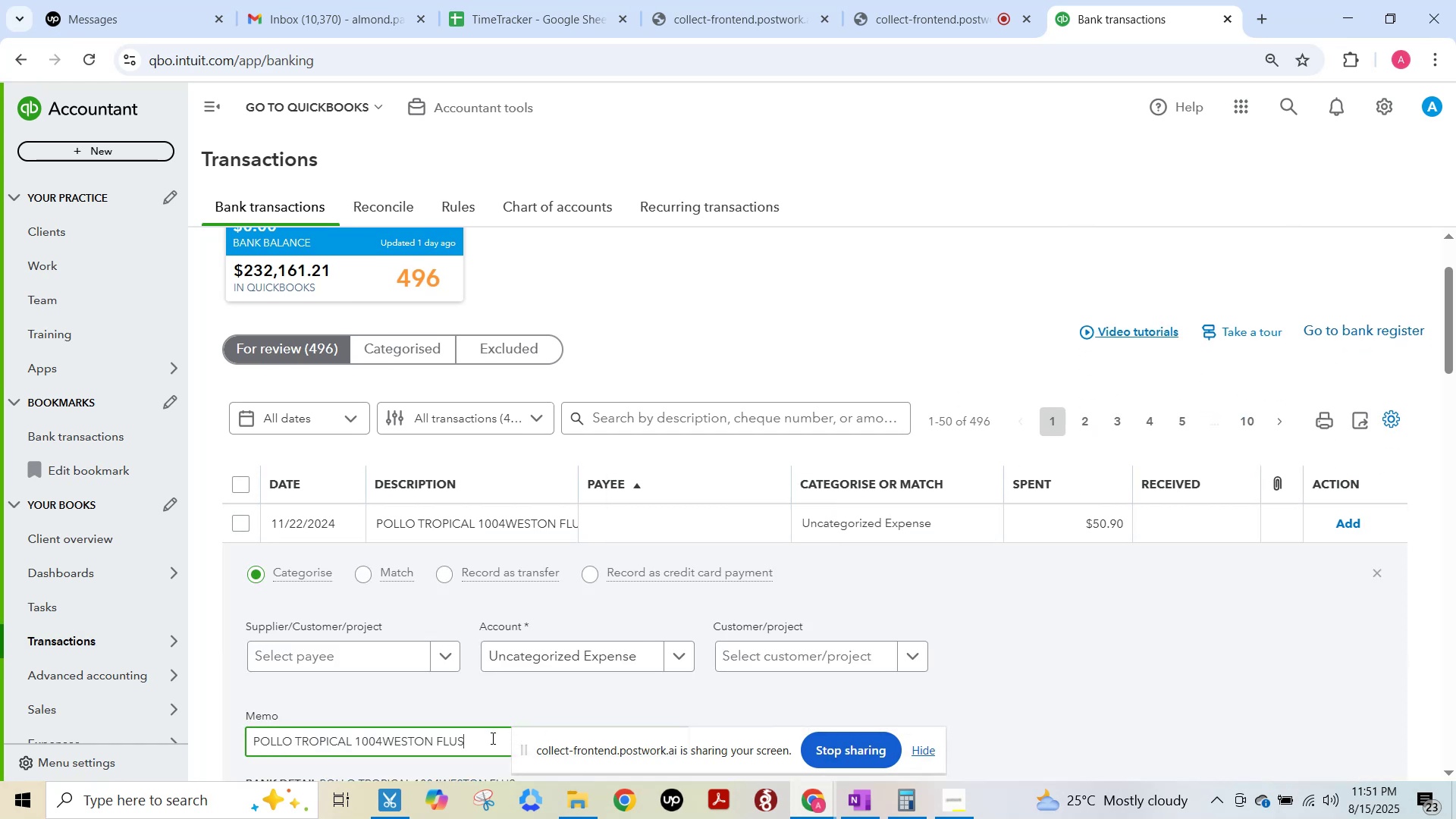 
key(Control+A)
 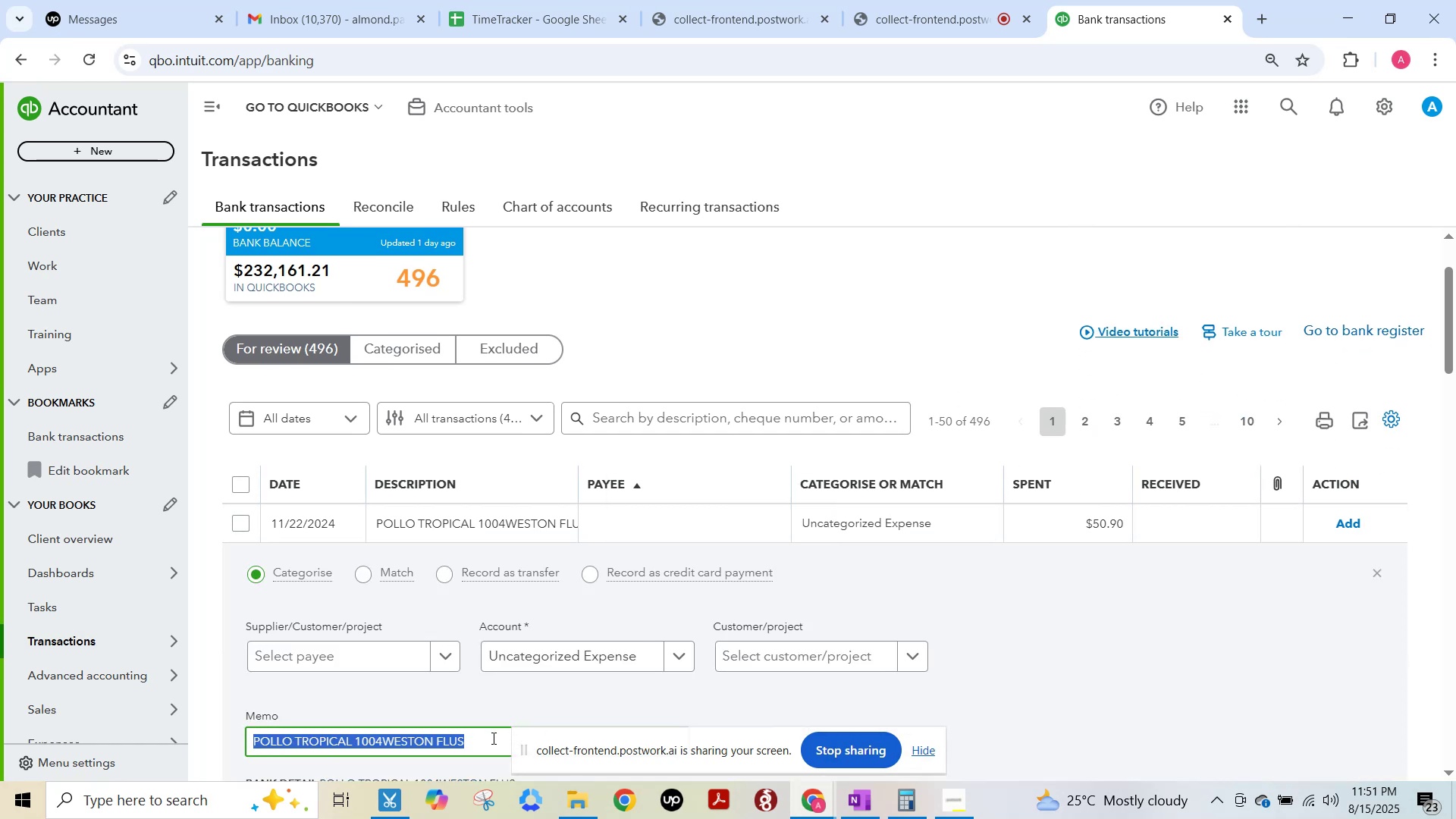 
key(Control+C)
 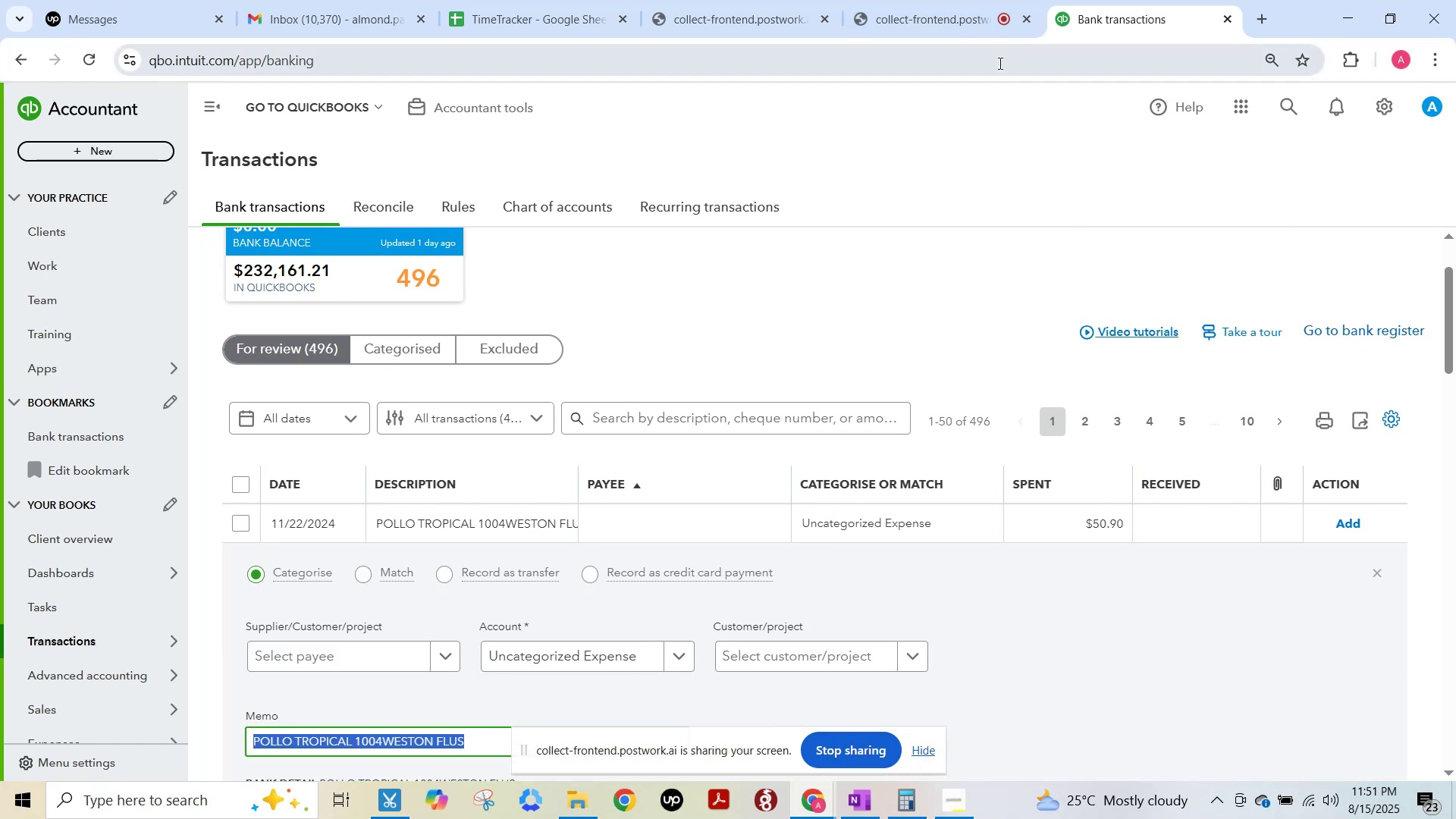 
wait(7.18)
 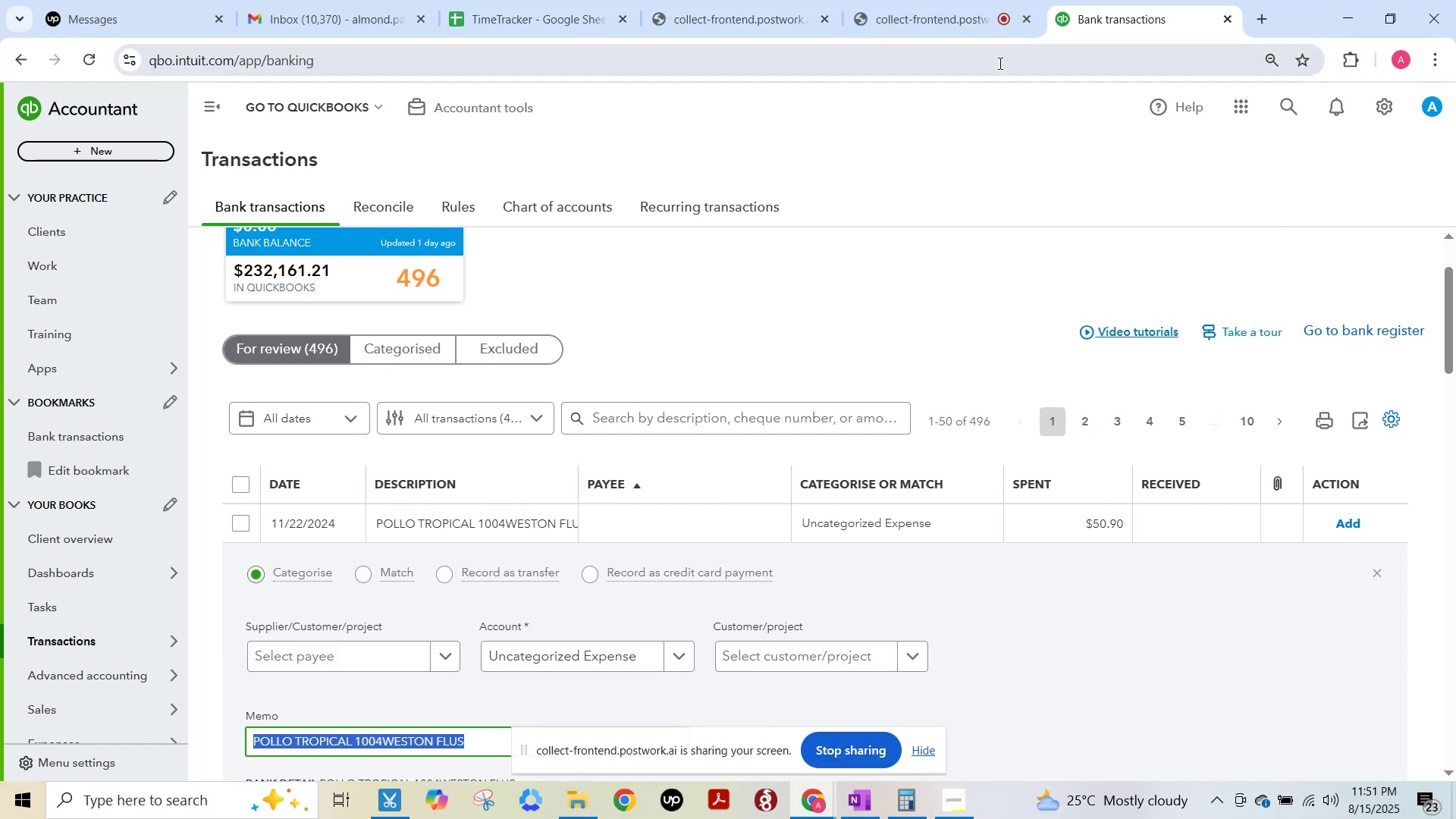 
key(Control+ControlLeft)
 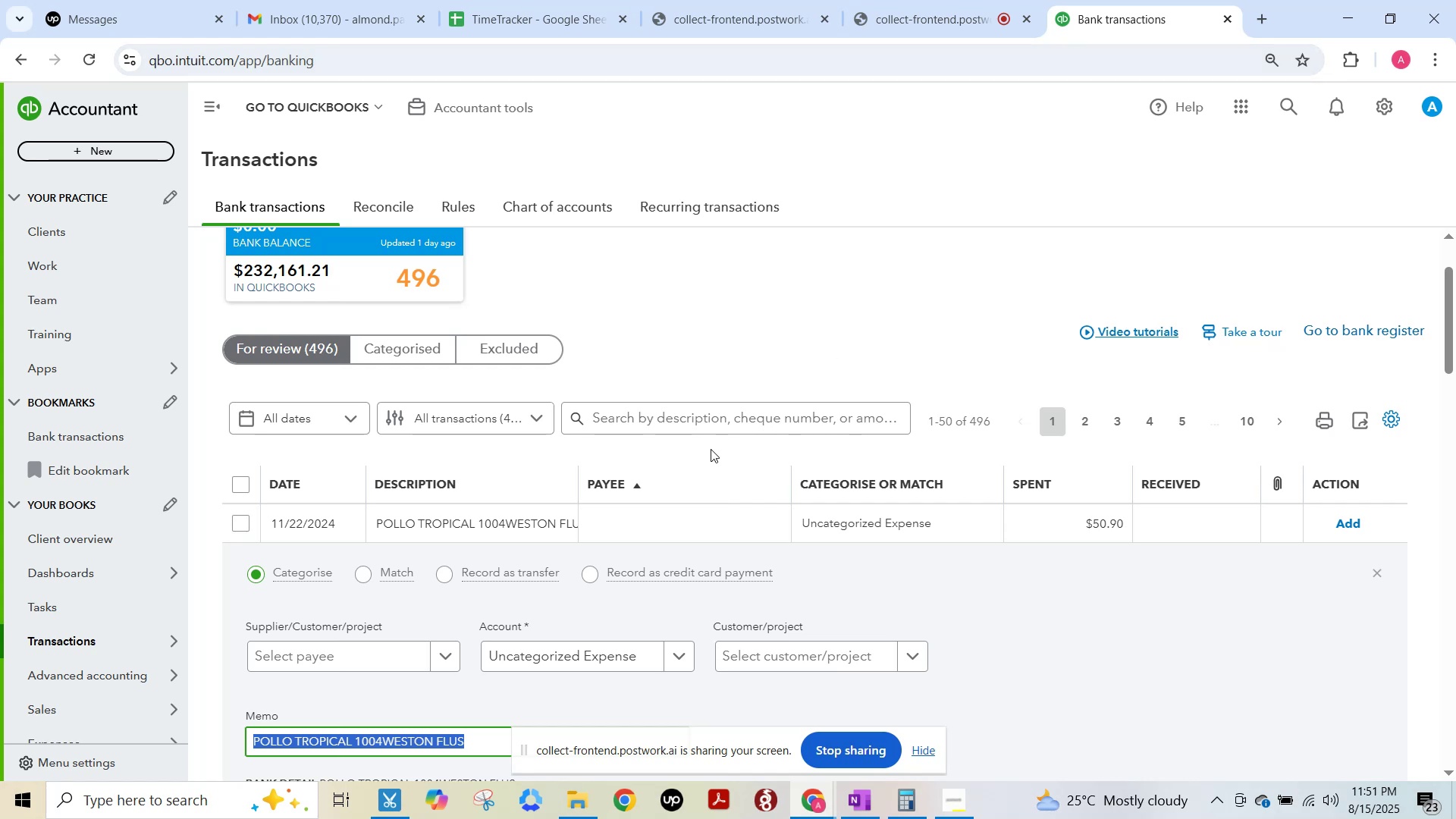 
key(Control+C)
 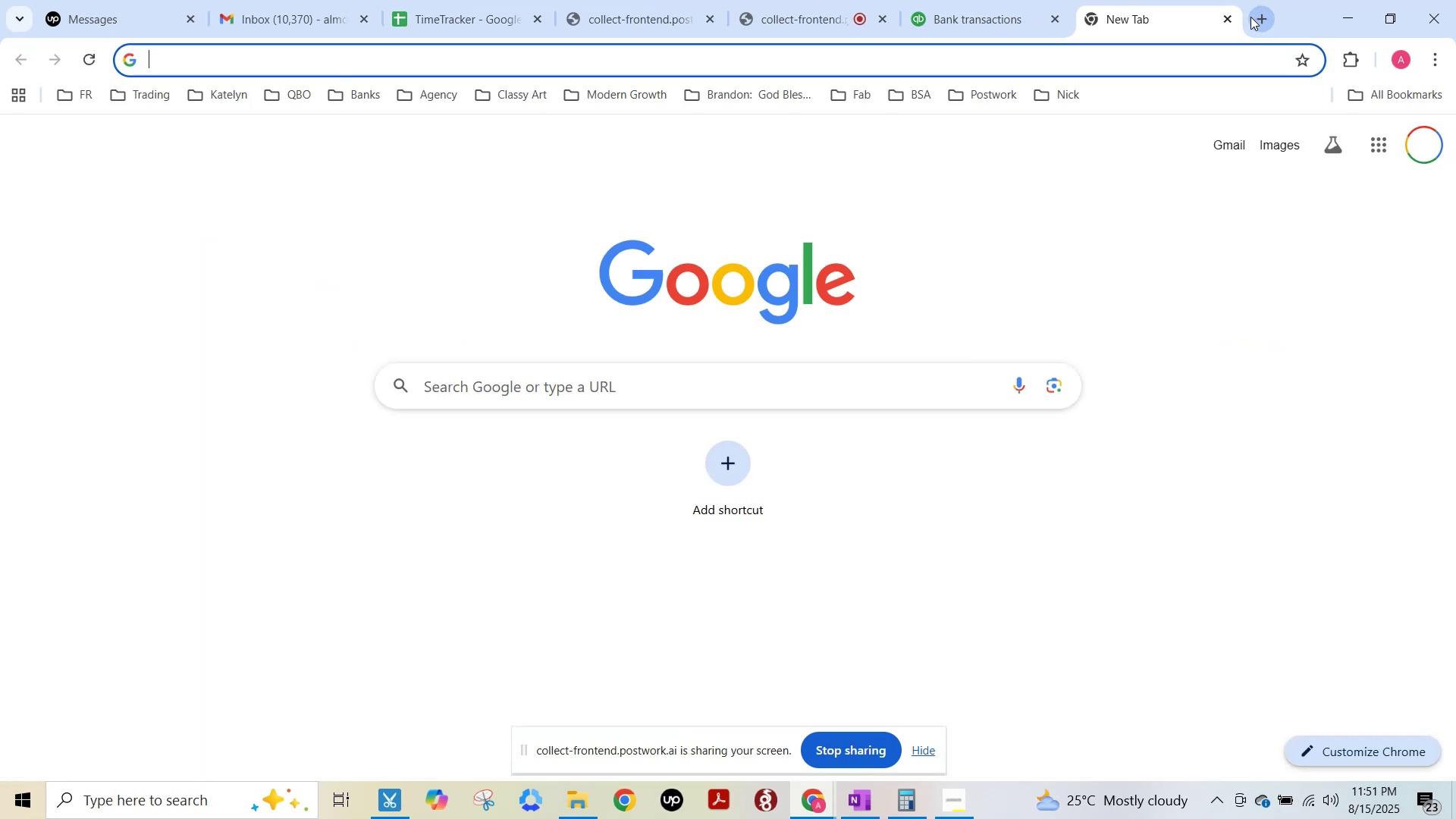 
type(go)
 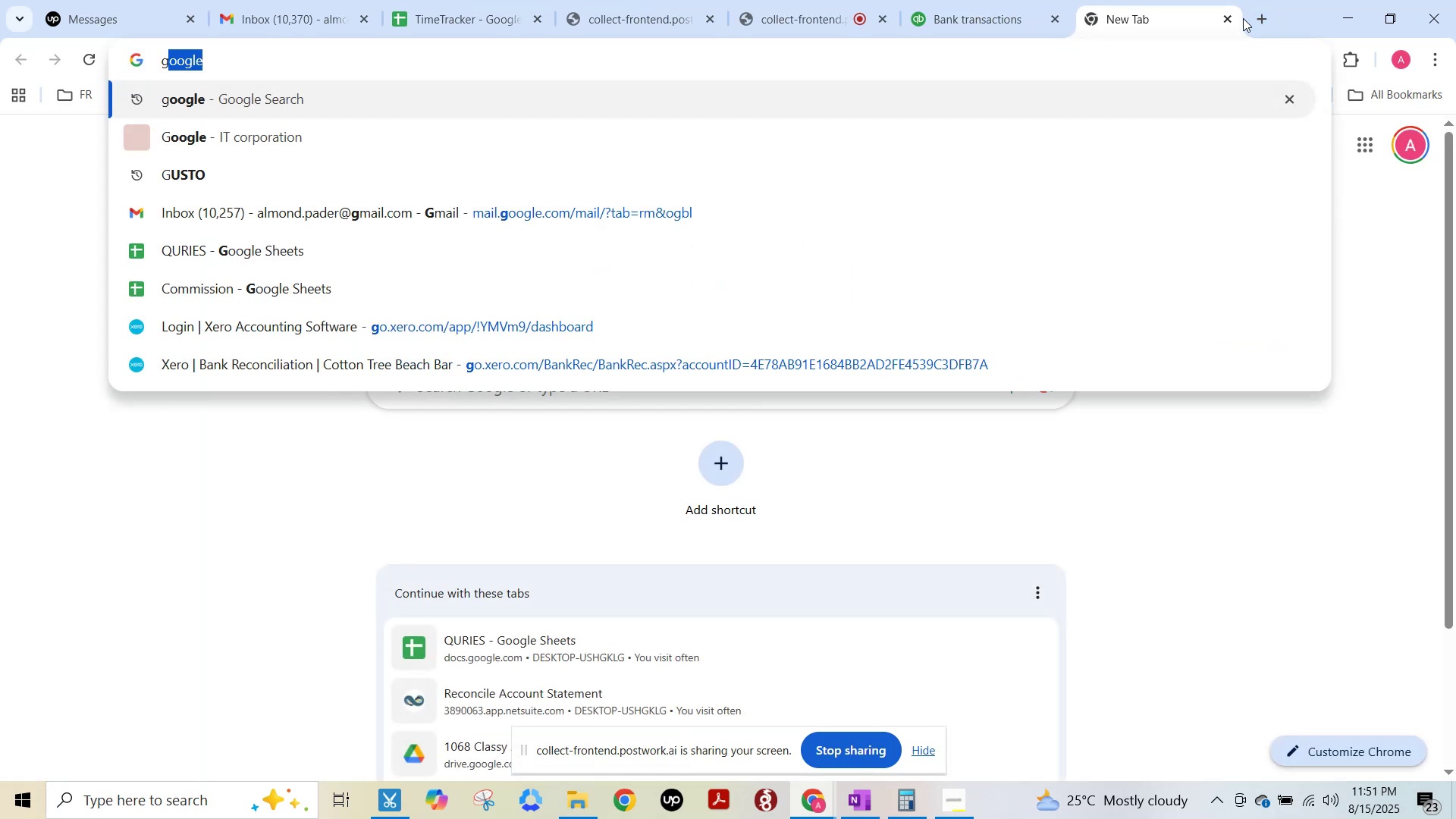 
key(Enter)
 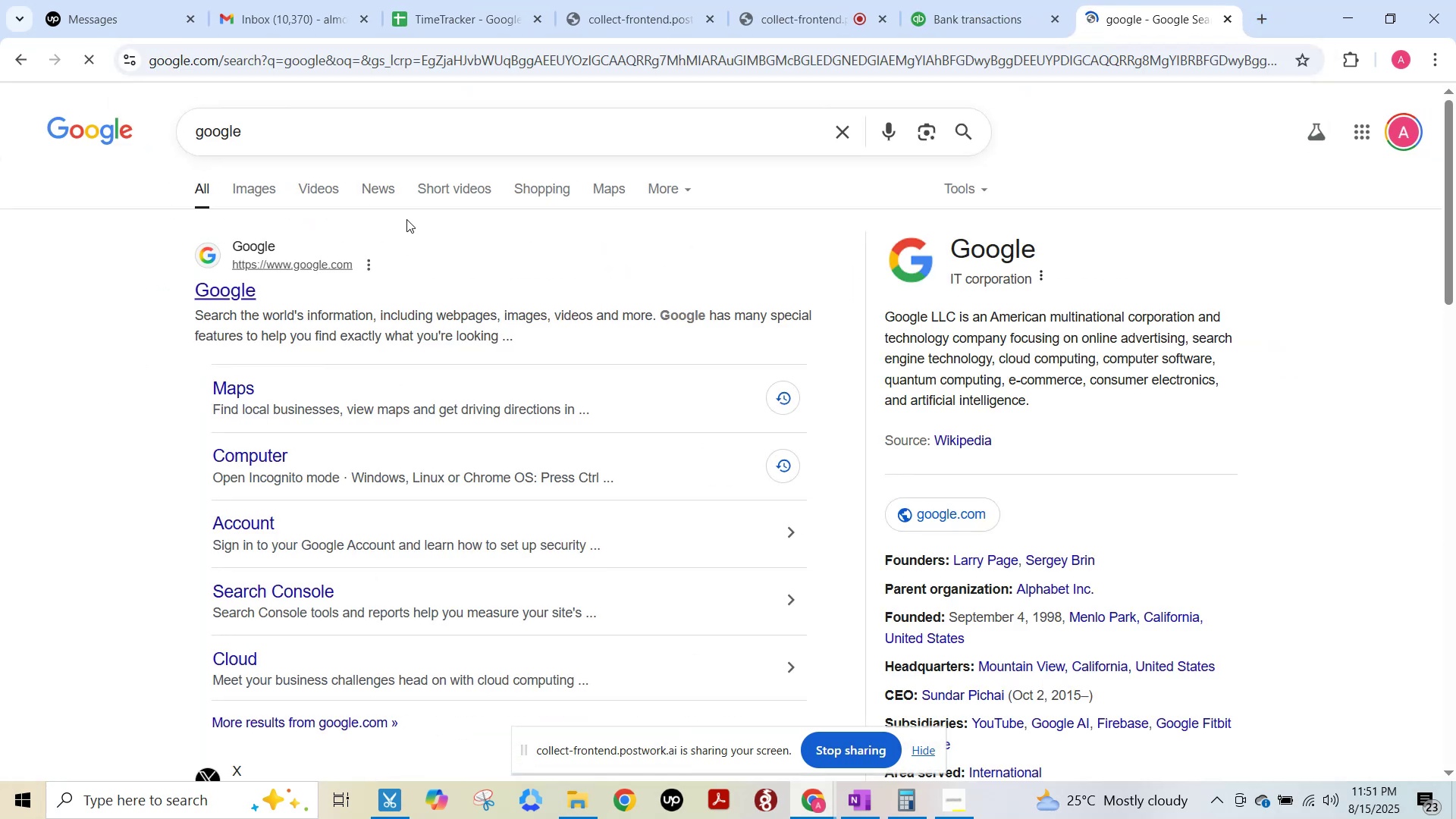 
left_click([436, 129])
 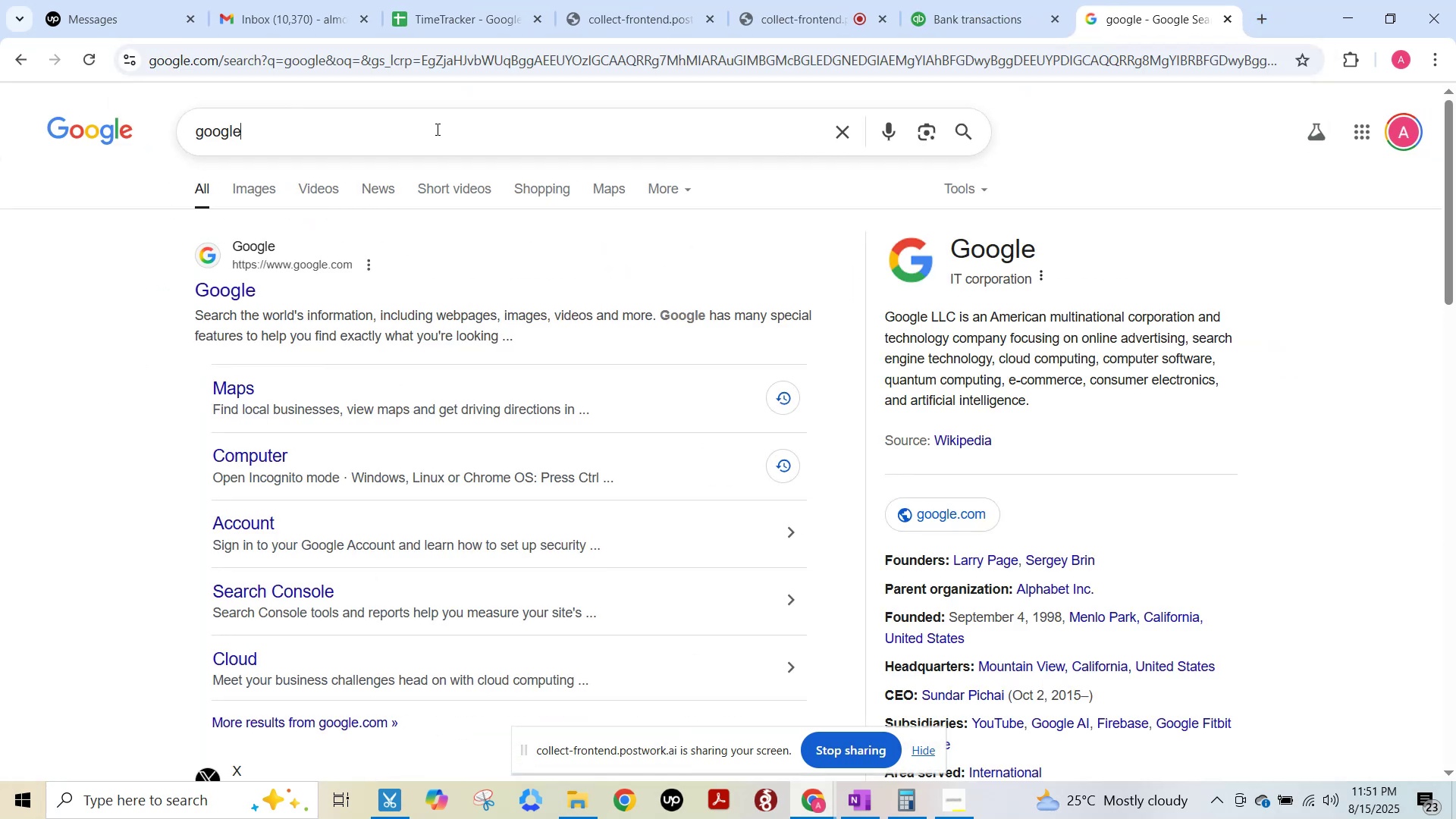 
key(Control+ControlLeft)
 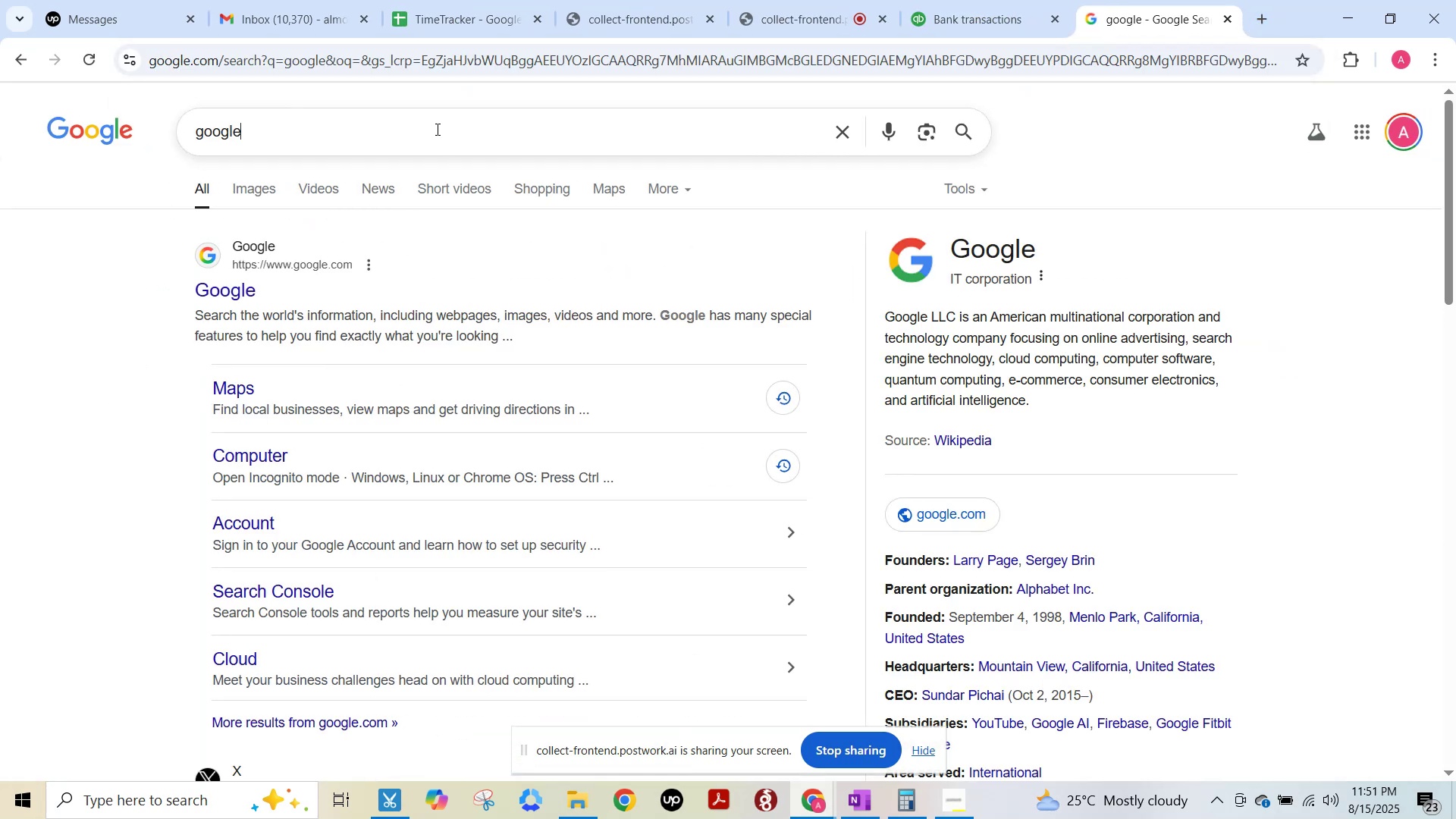 
key(Control+A)
 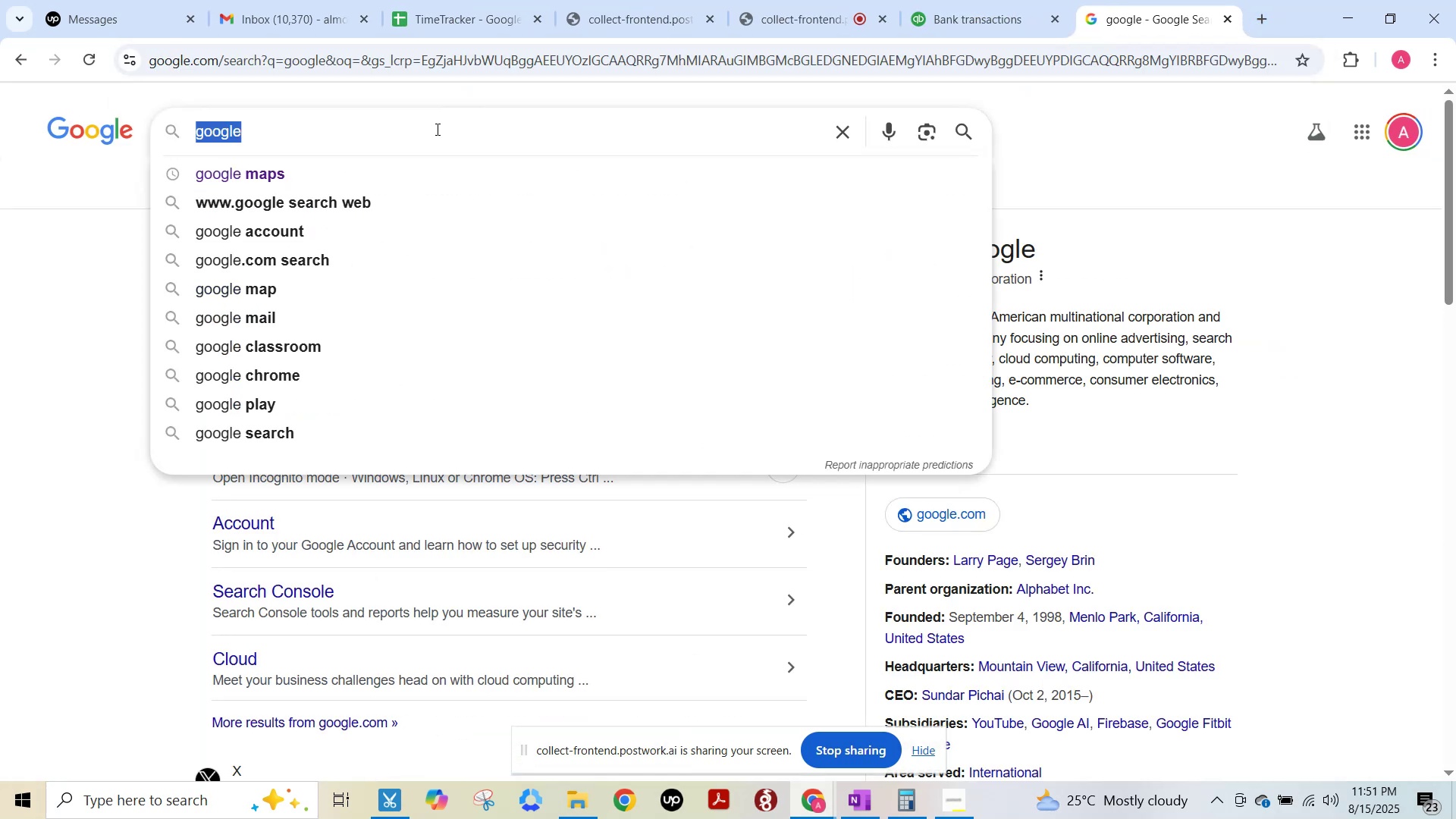 
key(Control+V)
 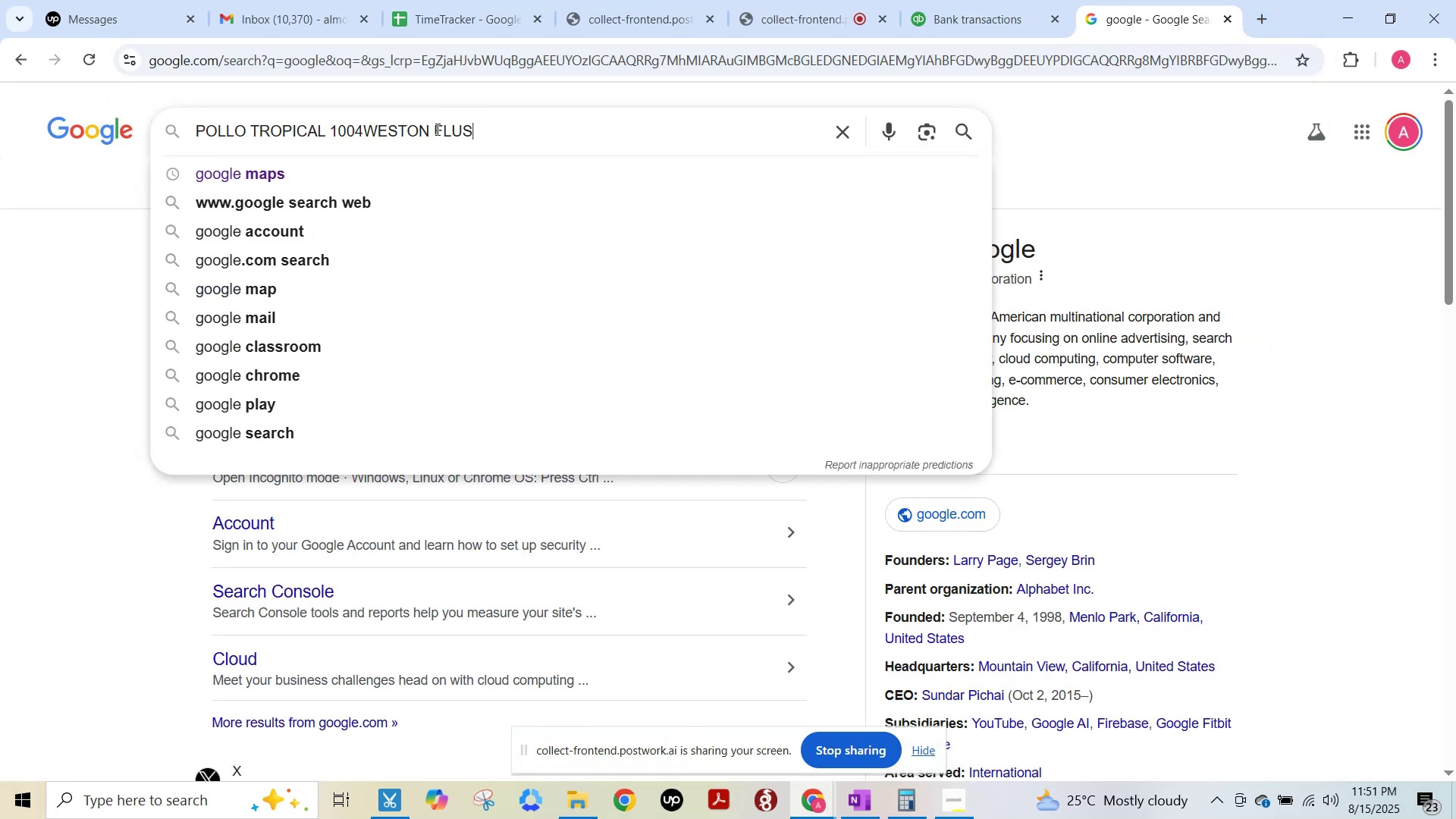 
key(NumpadEnter)
 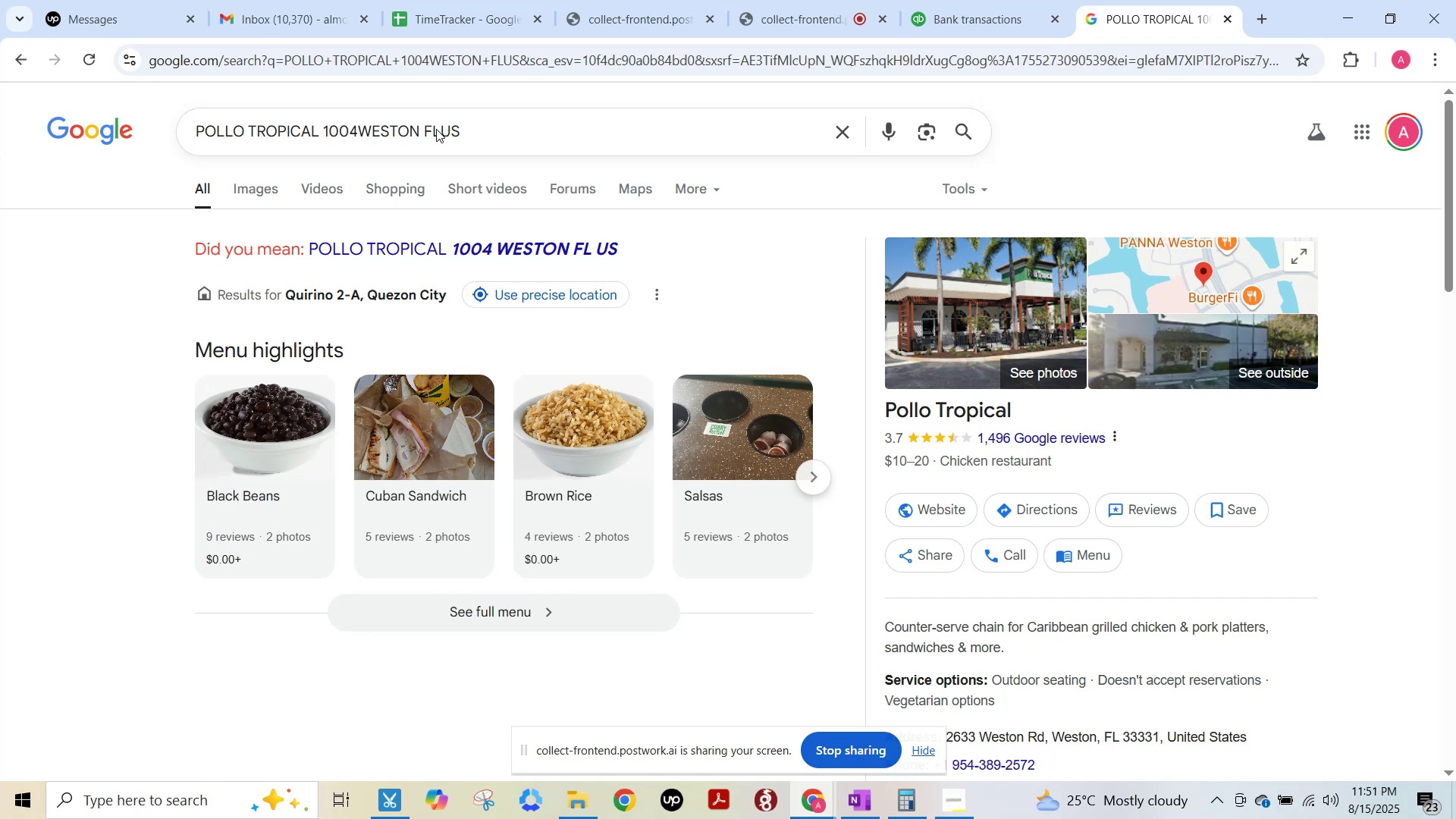 
wait(10.42)
 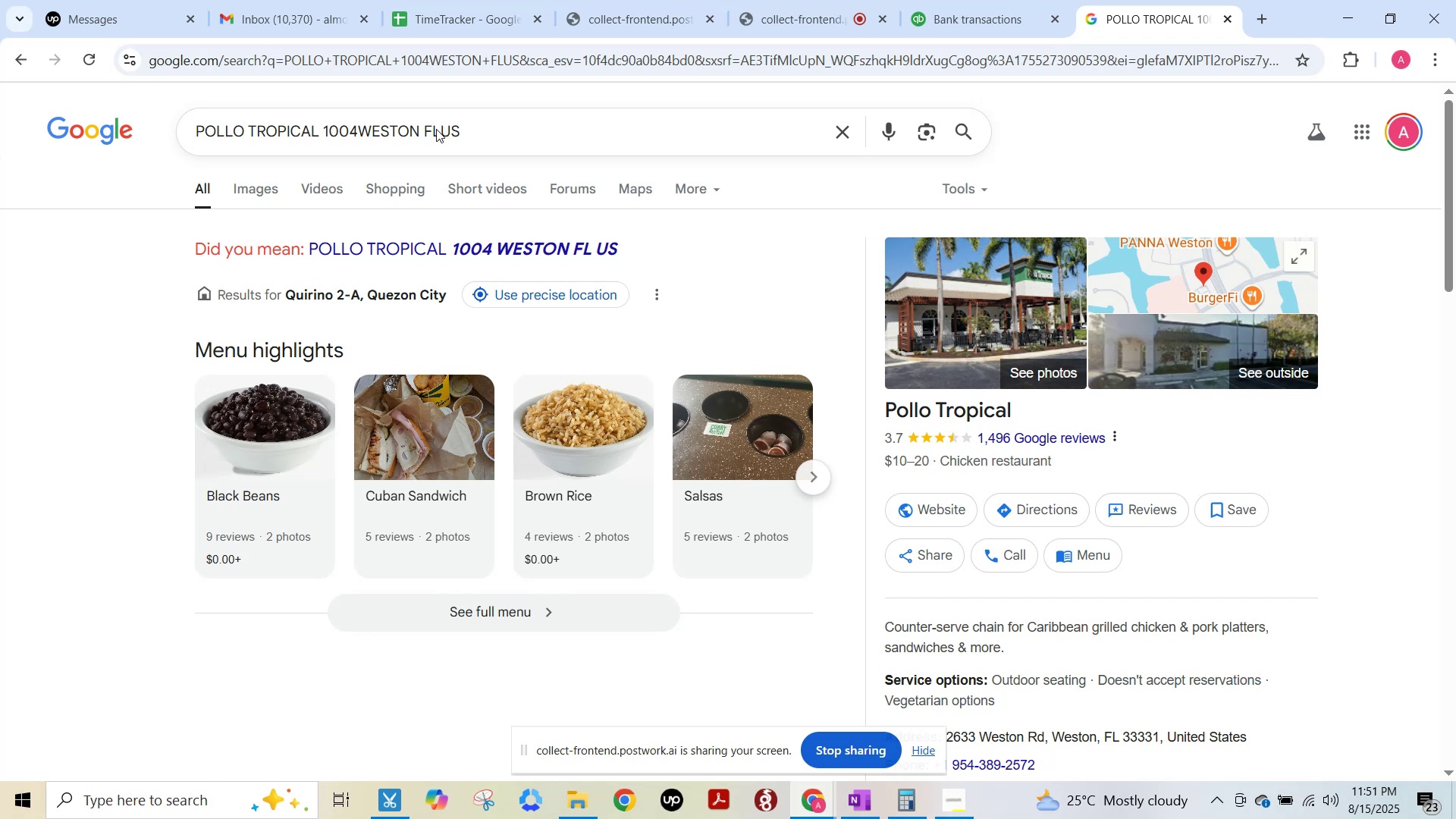 
left_click([977, 9])
 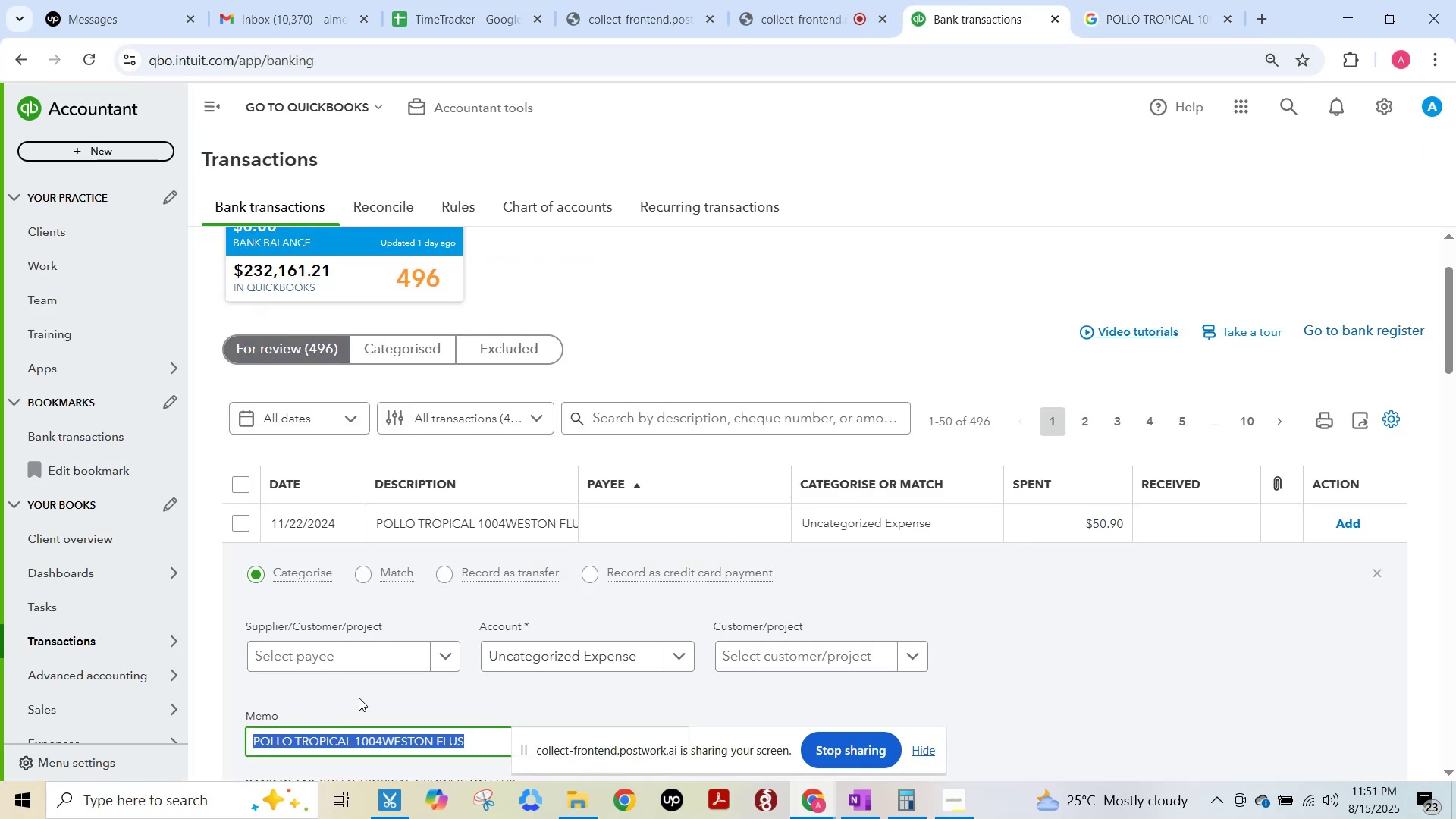 
left_click([355, 658])
 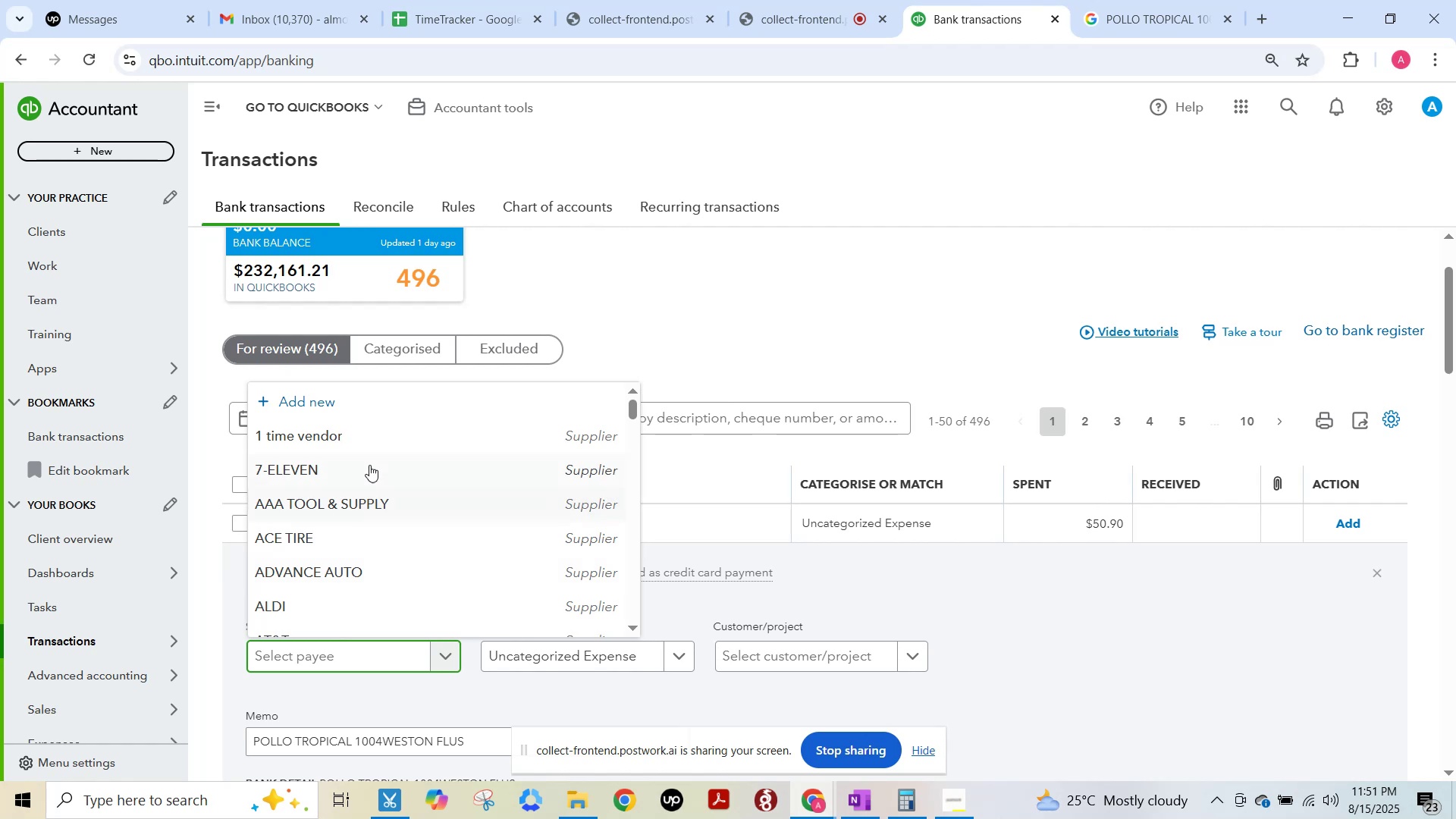 
left_click([366, 435])
 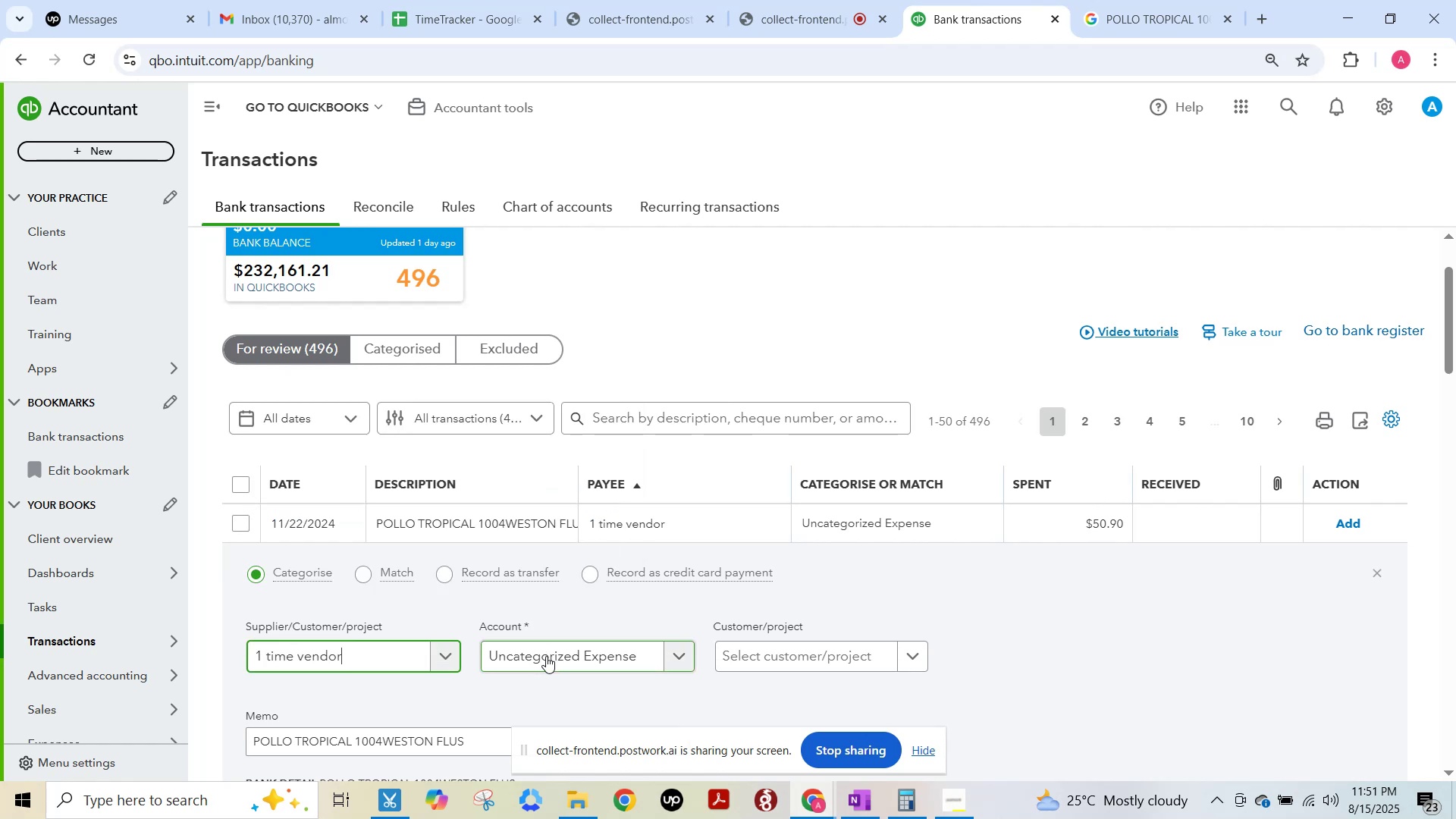 
left_click([546, 656])
 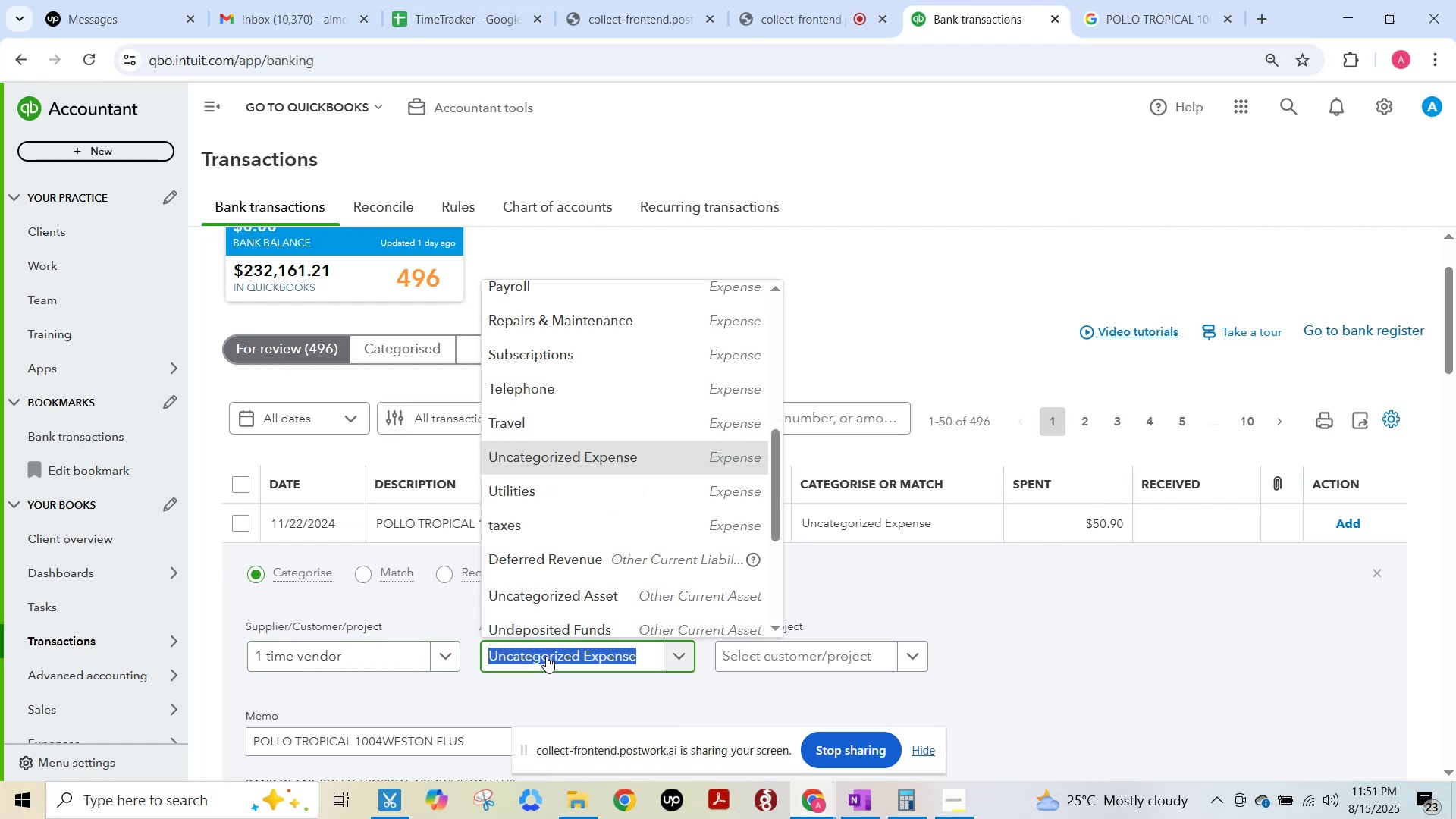 
type(mea)
 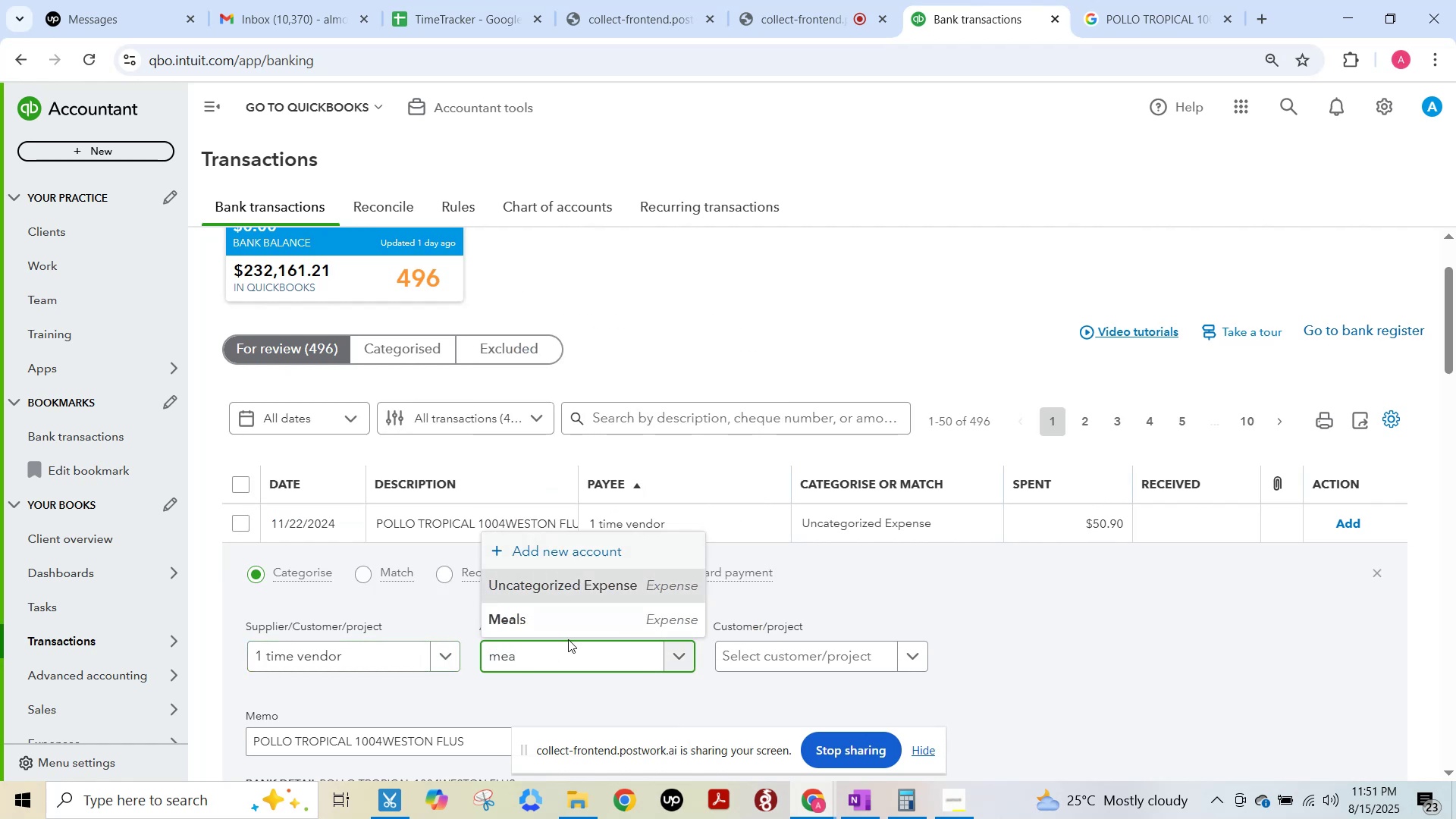 
left_click([563, 613])
 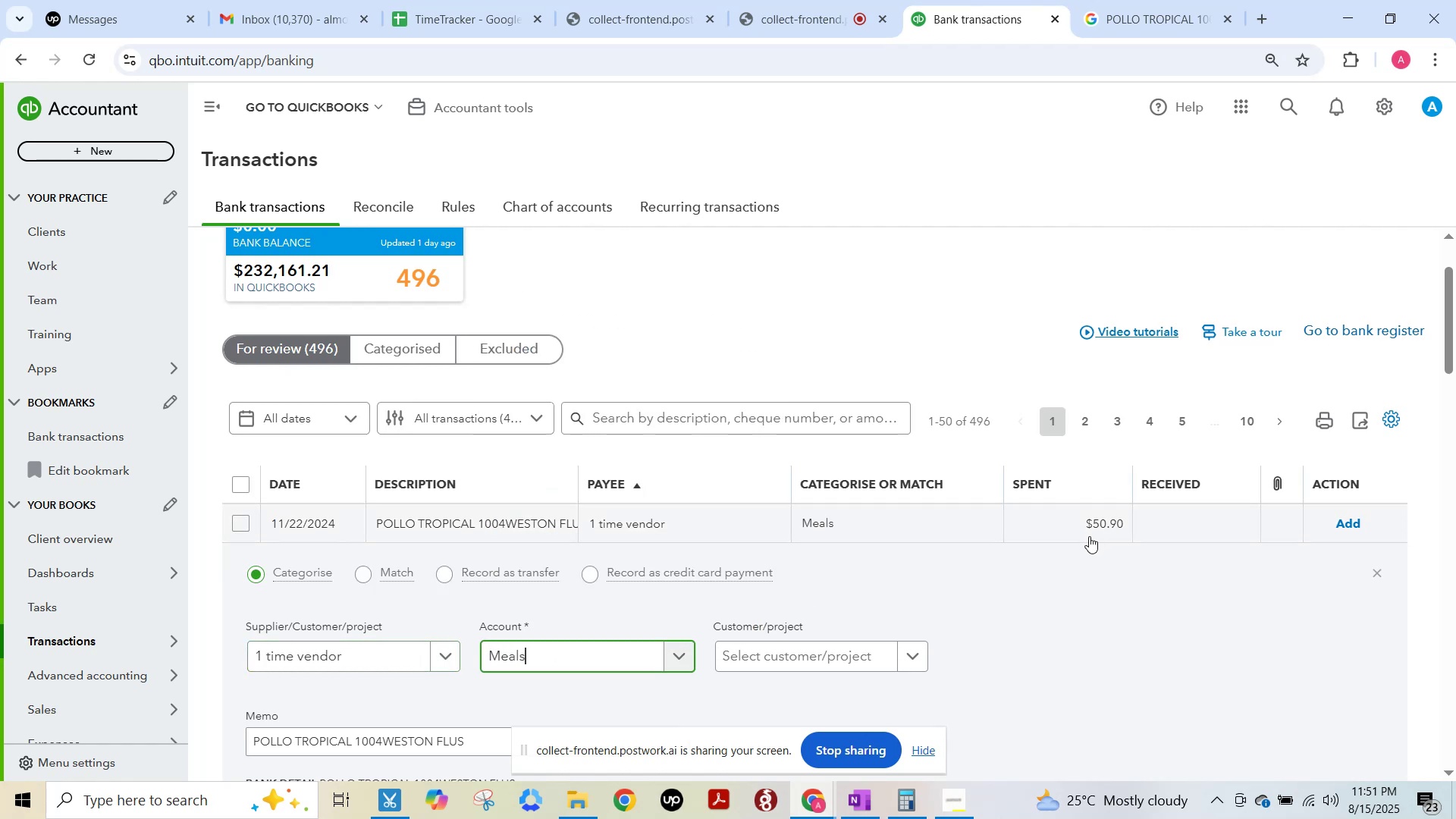 
scroll: coordinate [1088, 537], scroll_direction: down, amount: 3.0
 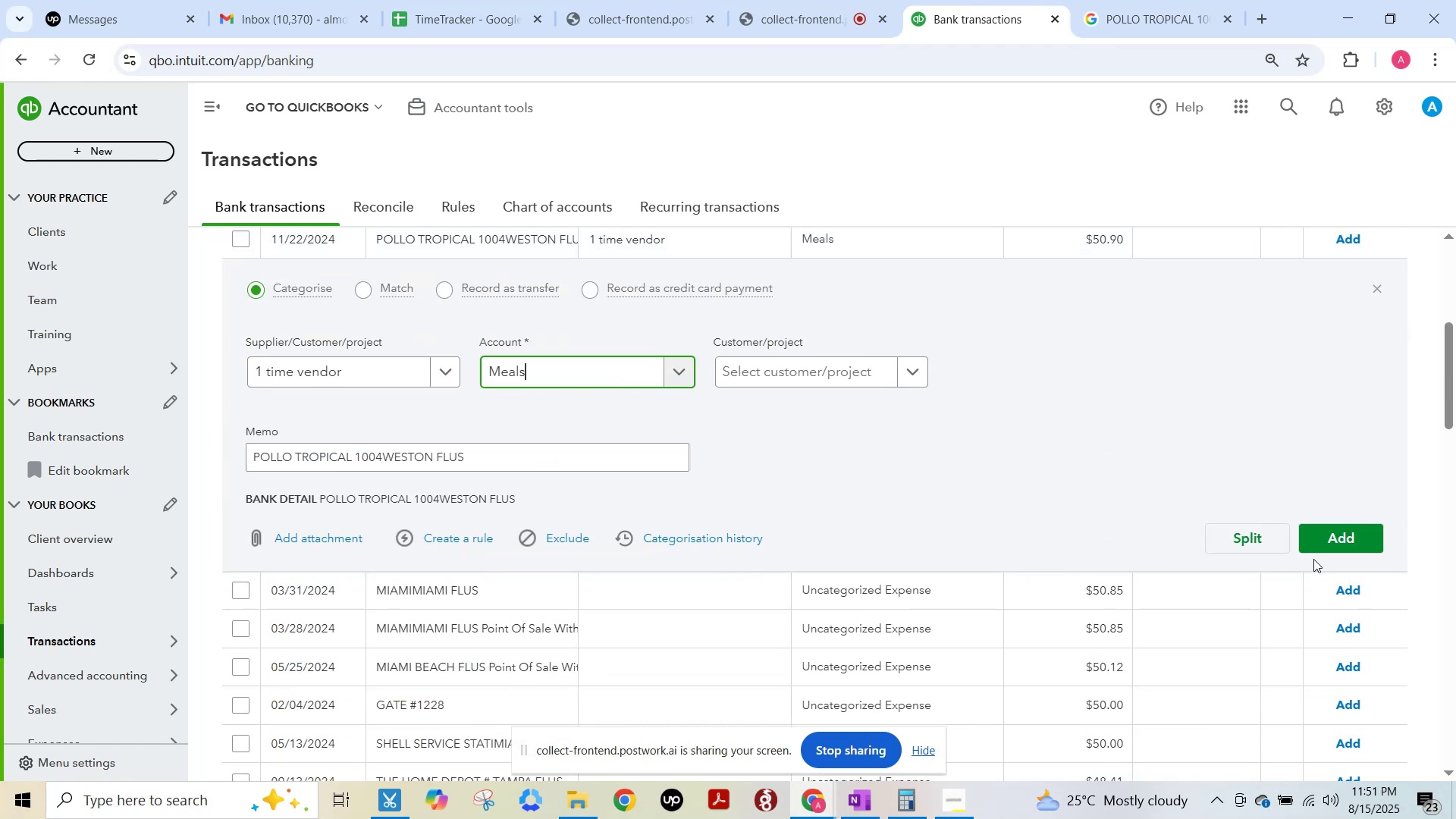 
left_click([1348, 541])
 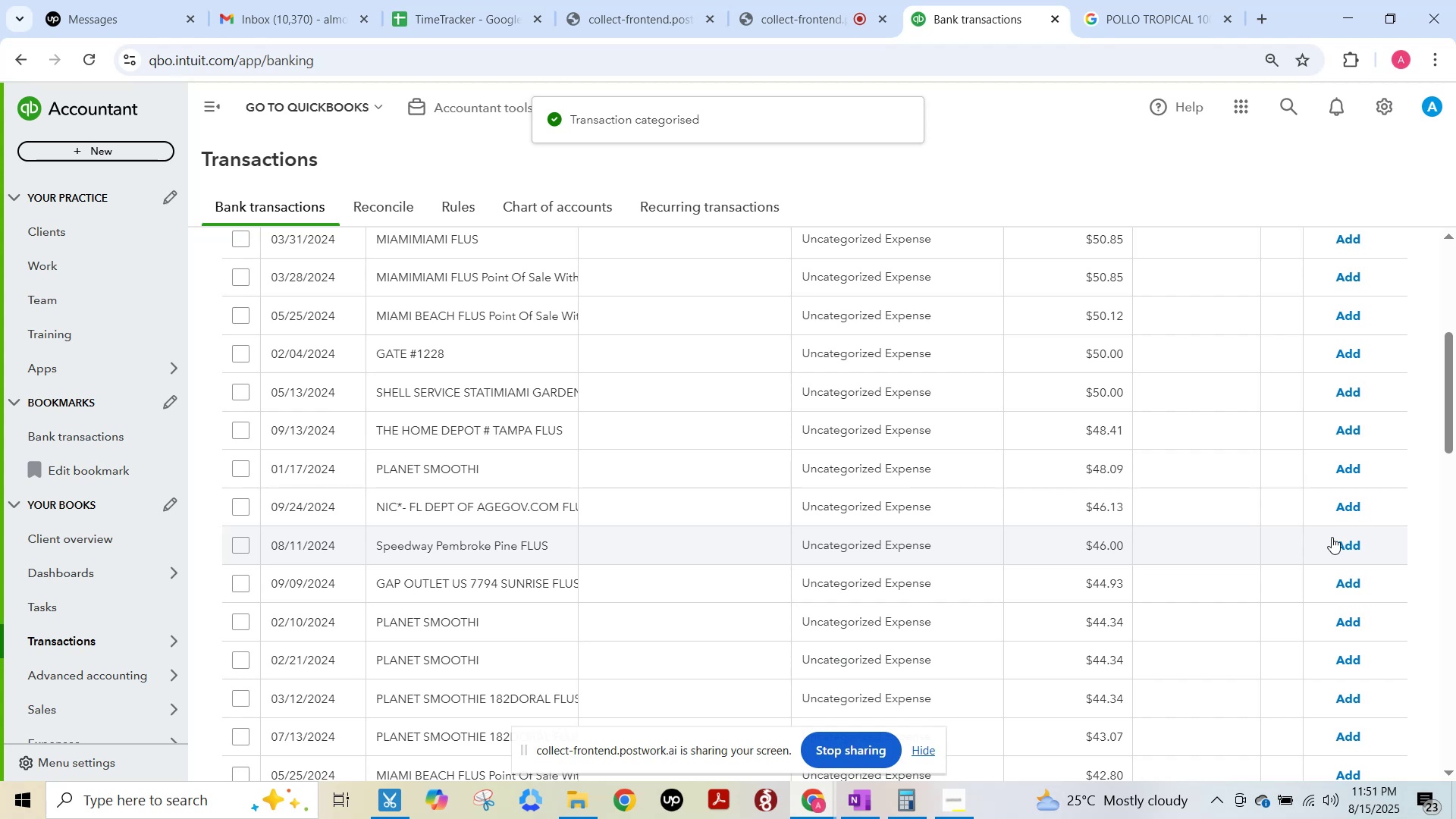 
wait(9.39)
 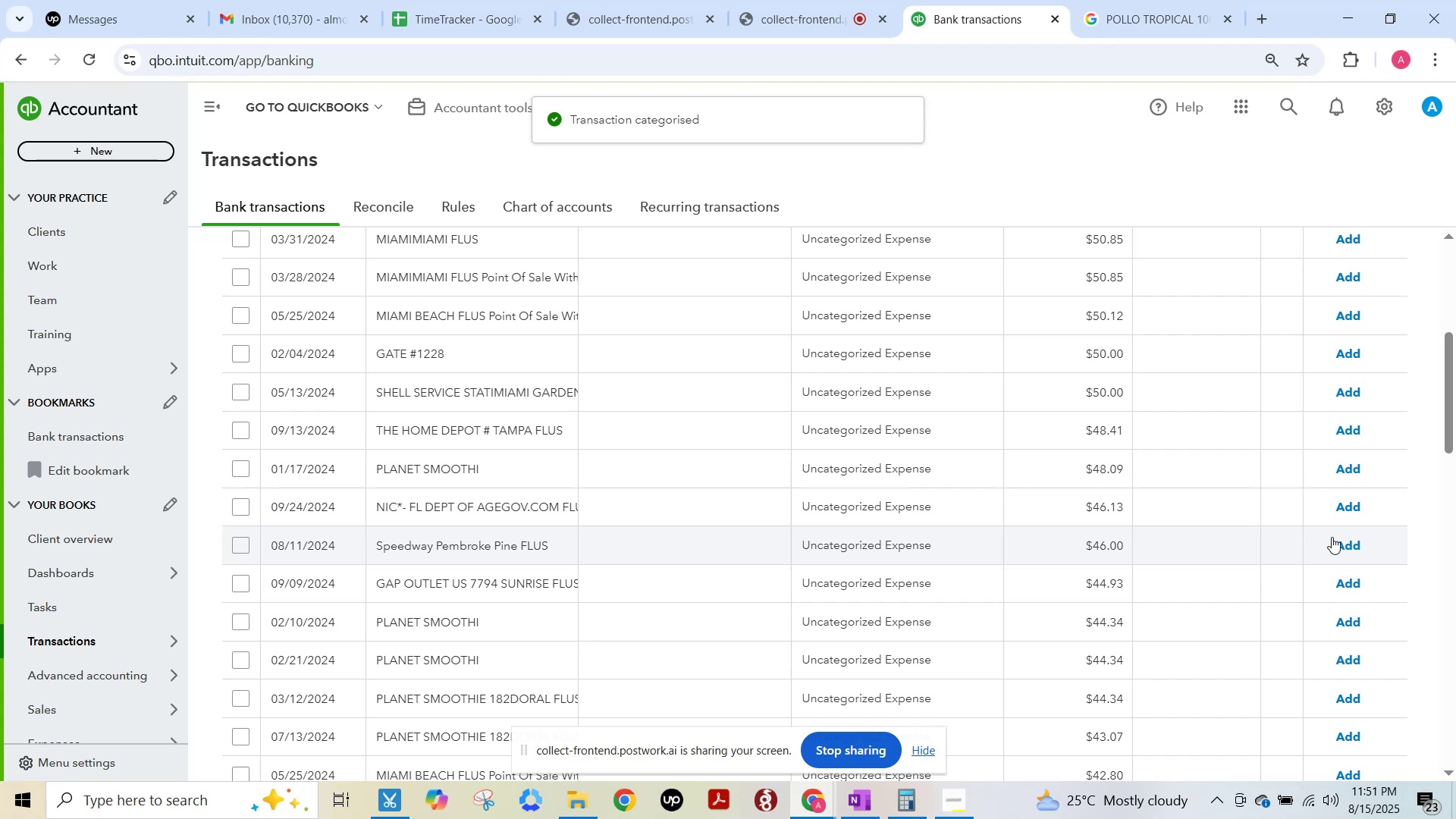 
hold_key(key=F15, duration=11.01)
 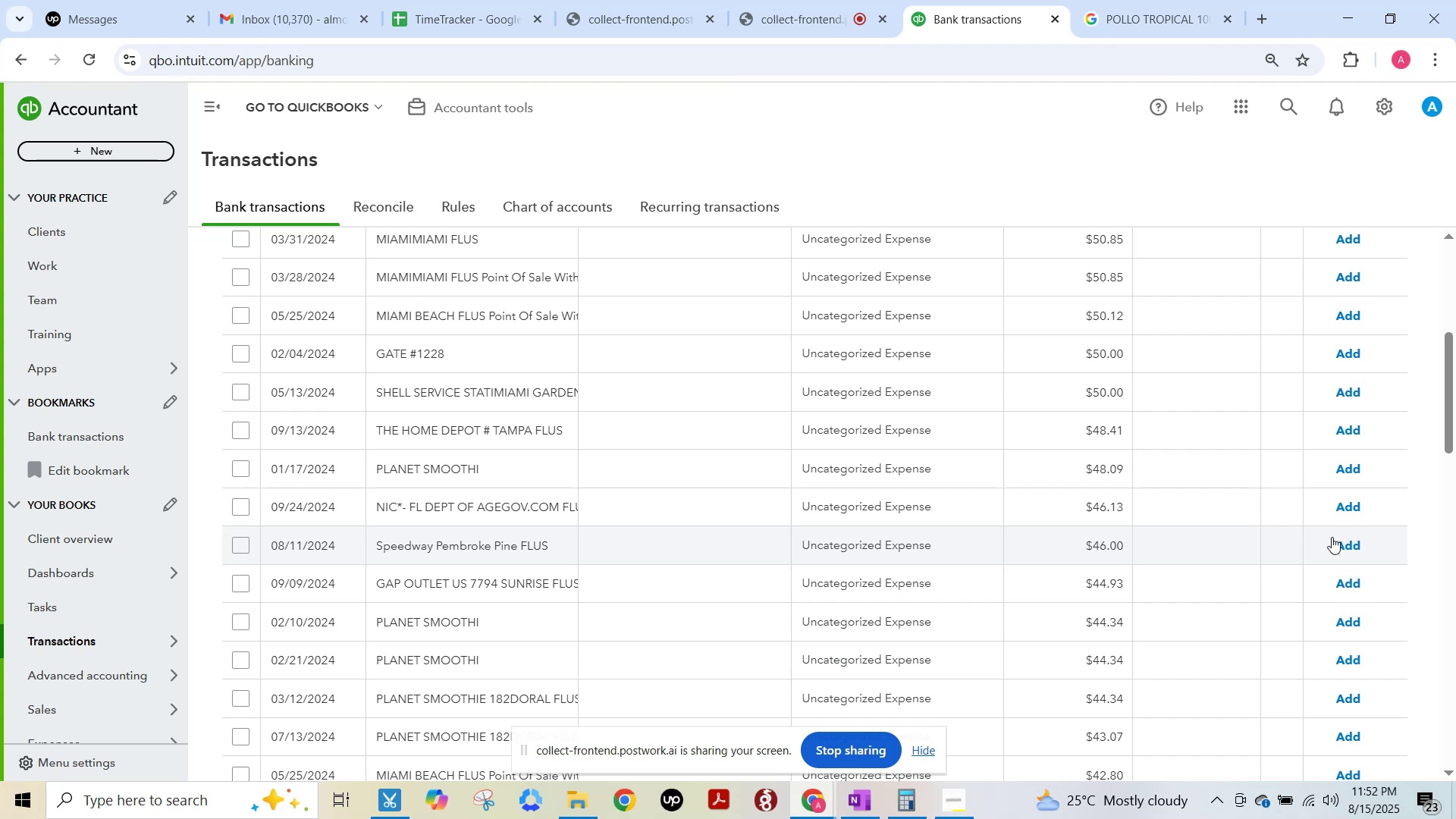 
key(F15)
 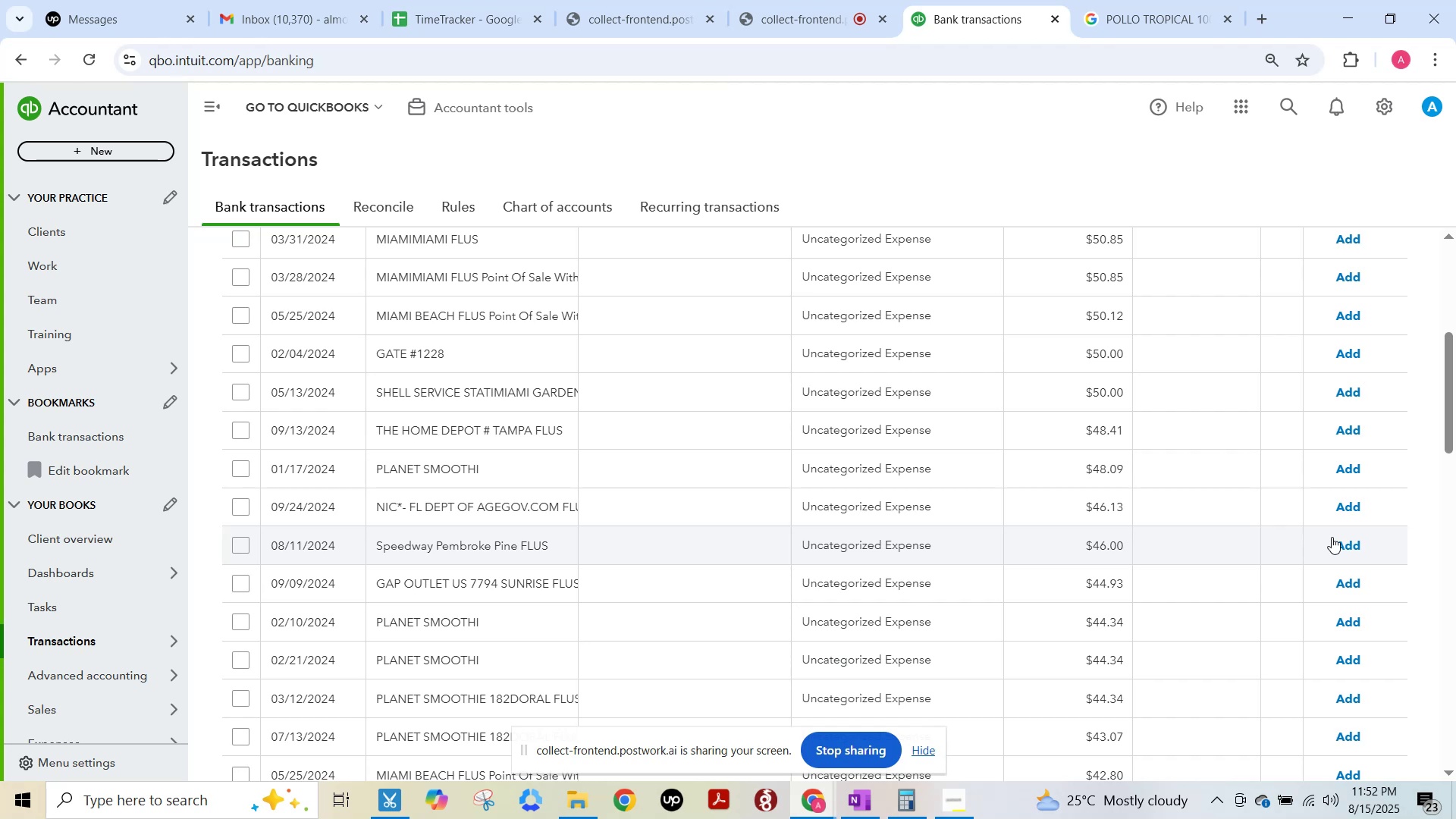 
wait(23.78)
 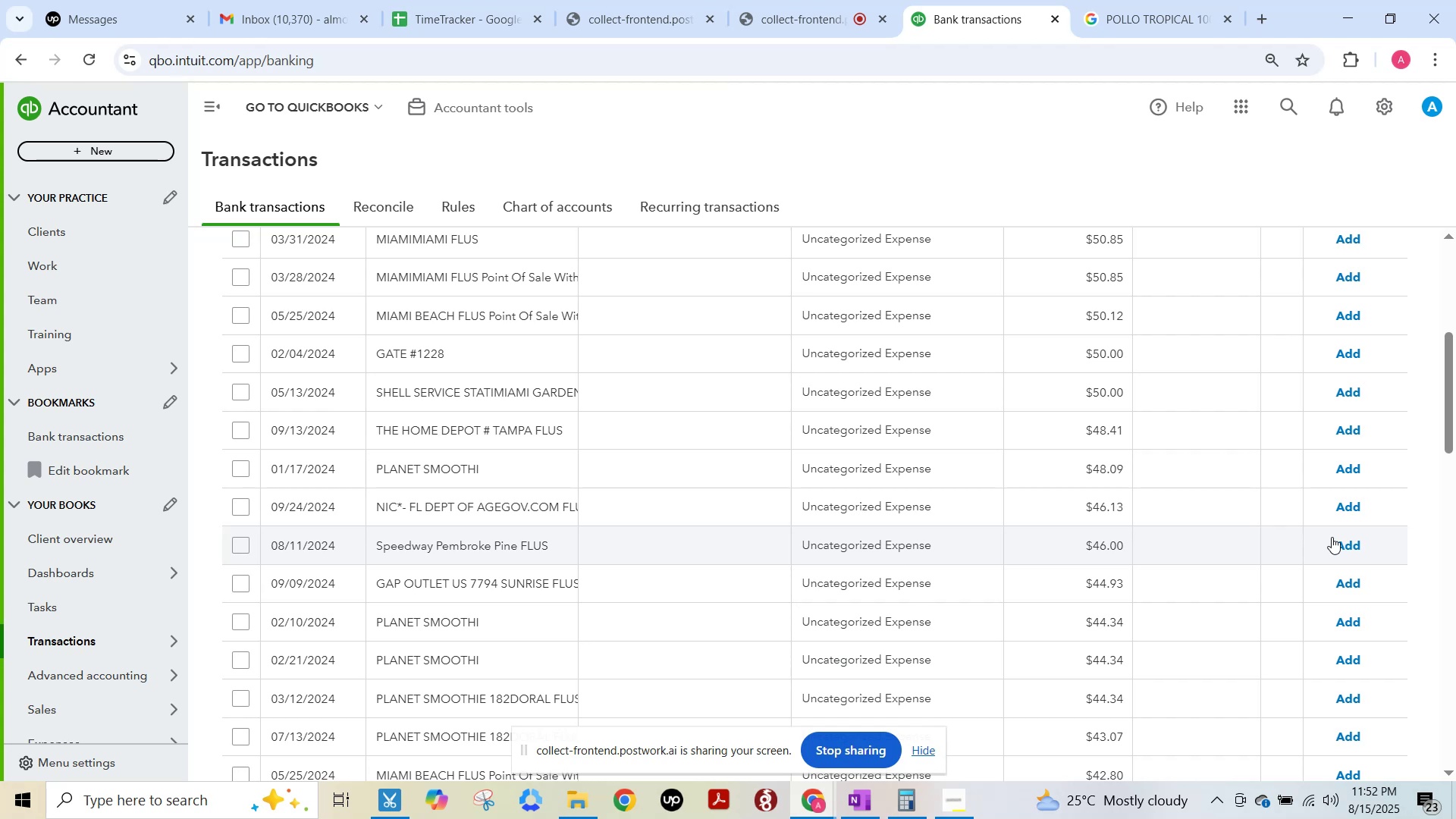 
scroll: coordinate [1133, 538], scroll_direction: up, amount: 6.0
 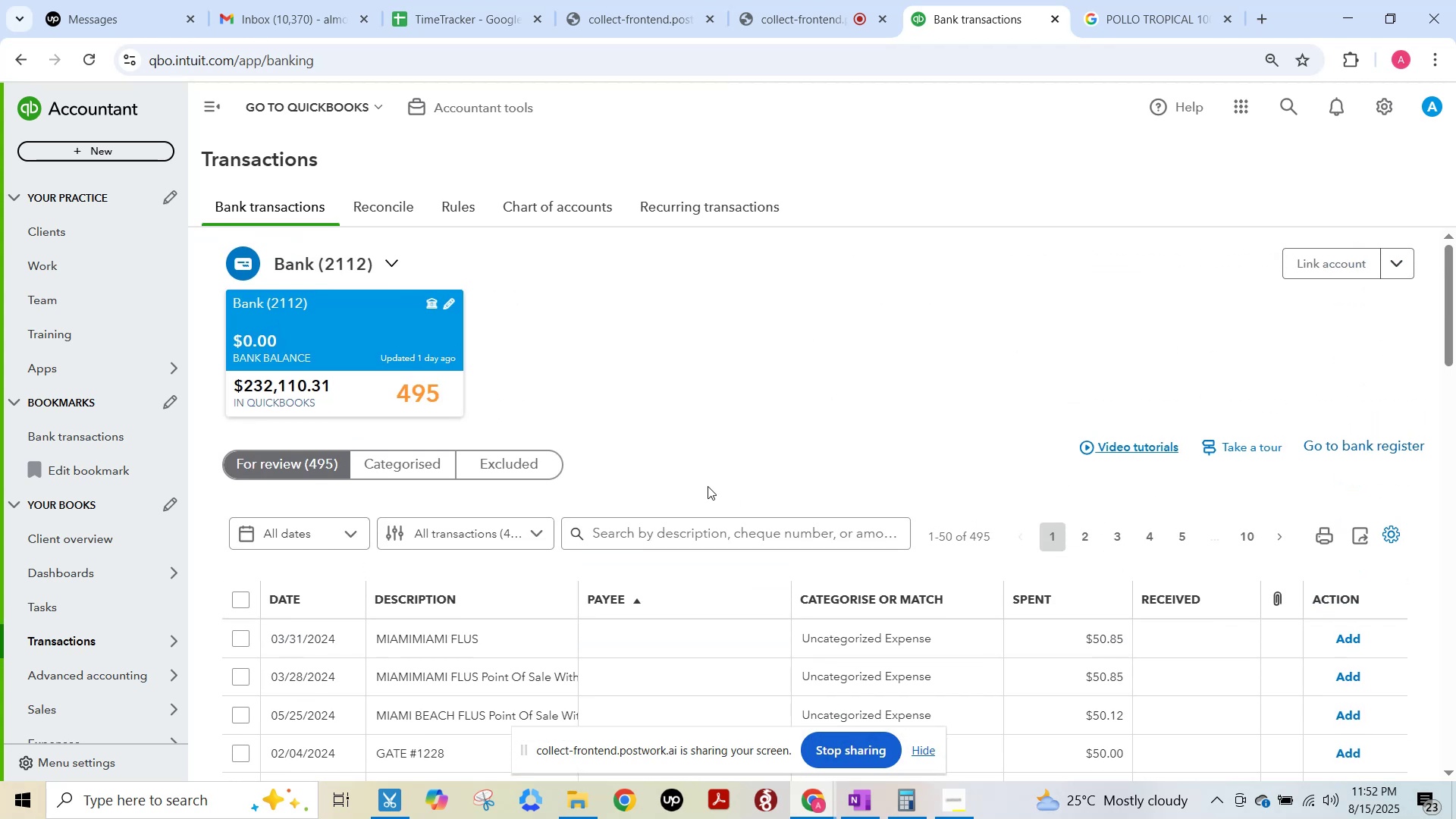 
scroll: coordinate [673, 466], scroll_direction: down, amount: 1.0
 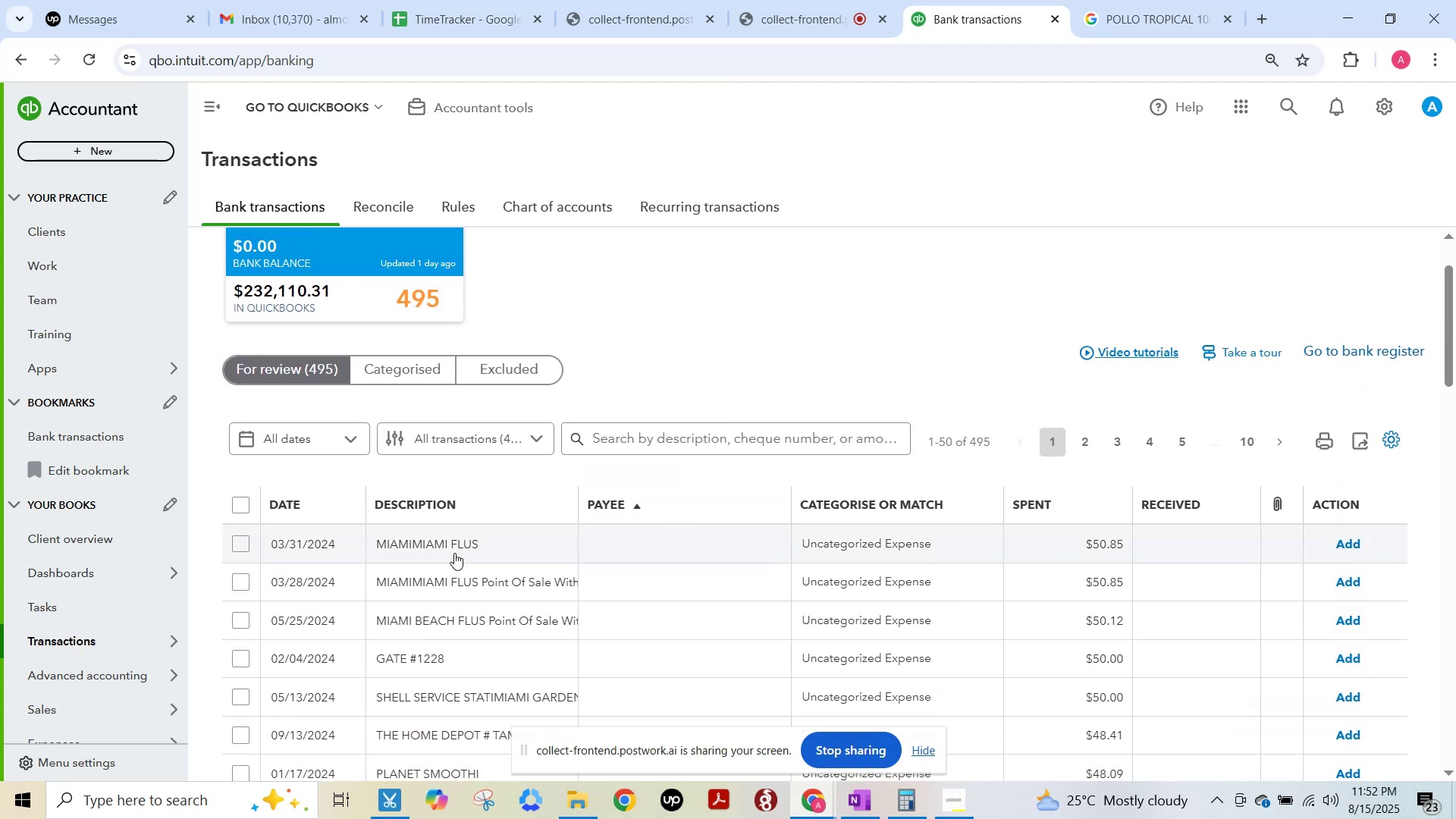 
wait(6.18)
 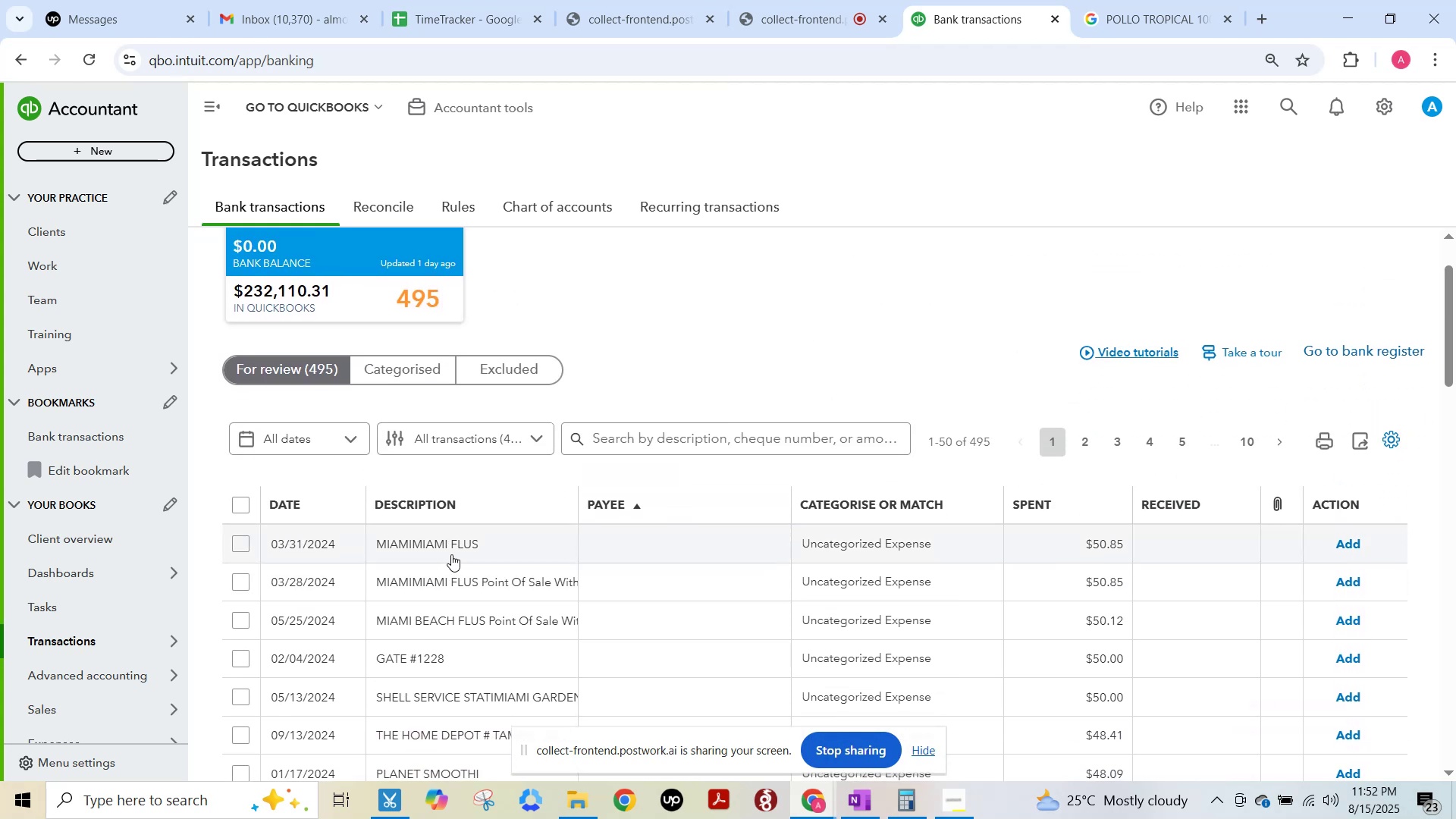 
scroll: coordinate [507, 657], scroll_direction: down, amount: 1.0
 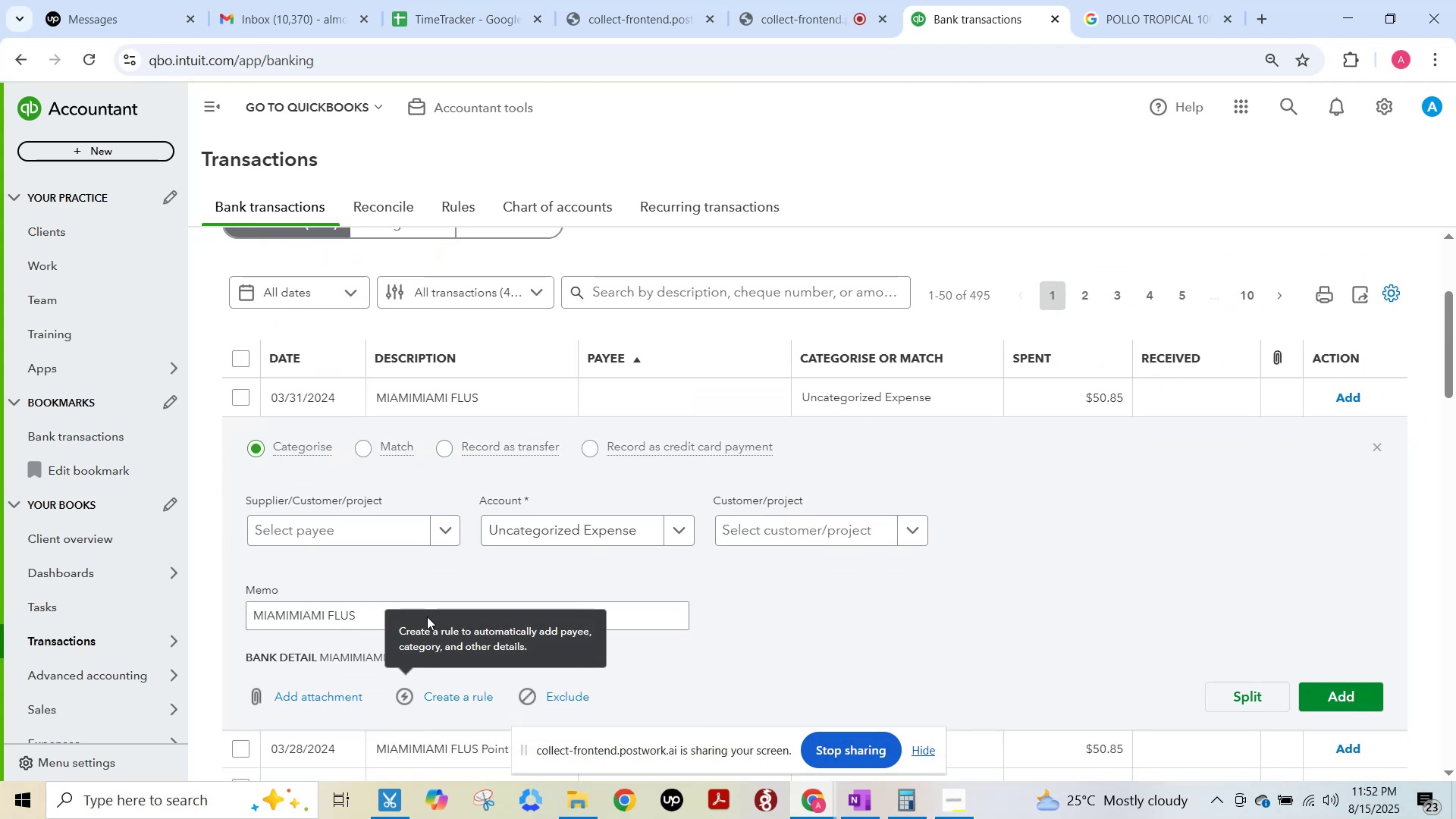 
double_click([372, 620])
 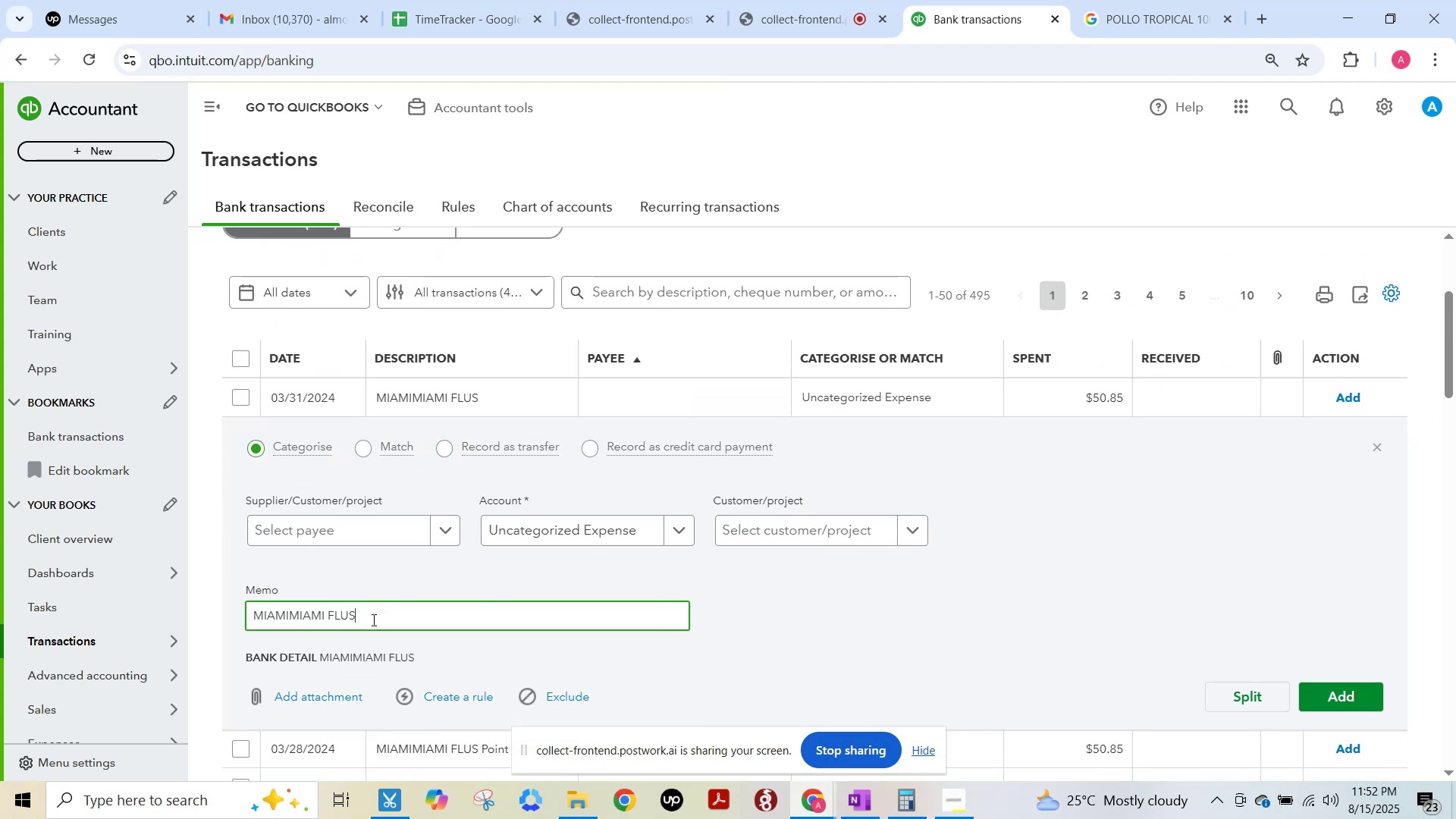 
key(Control+A)
 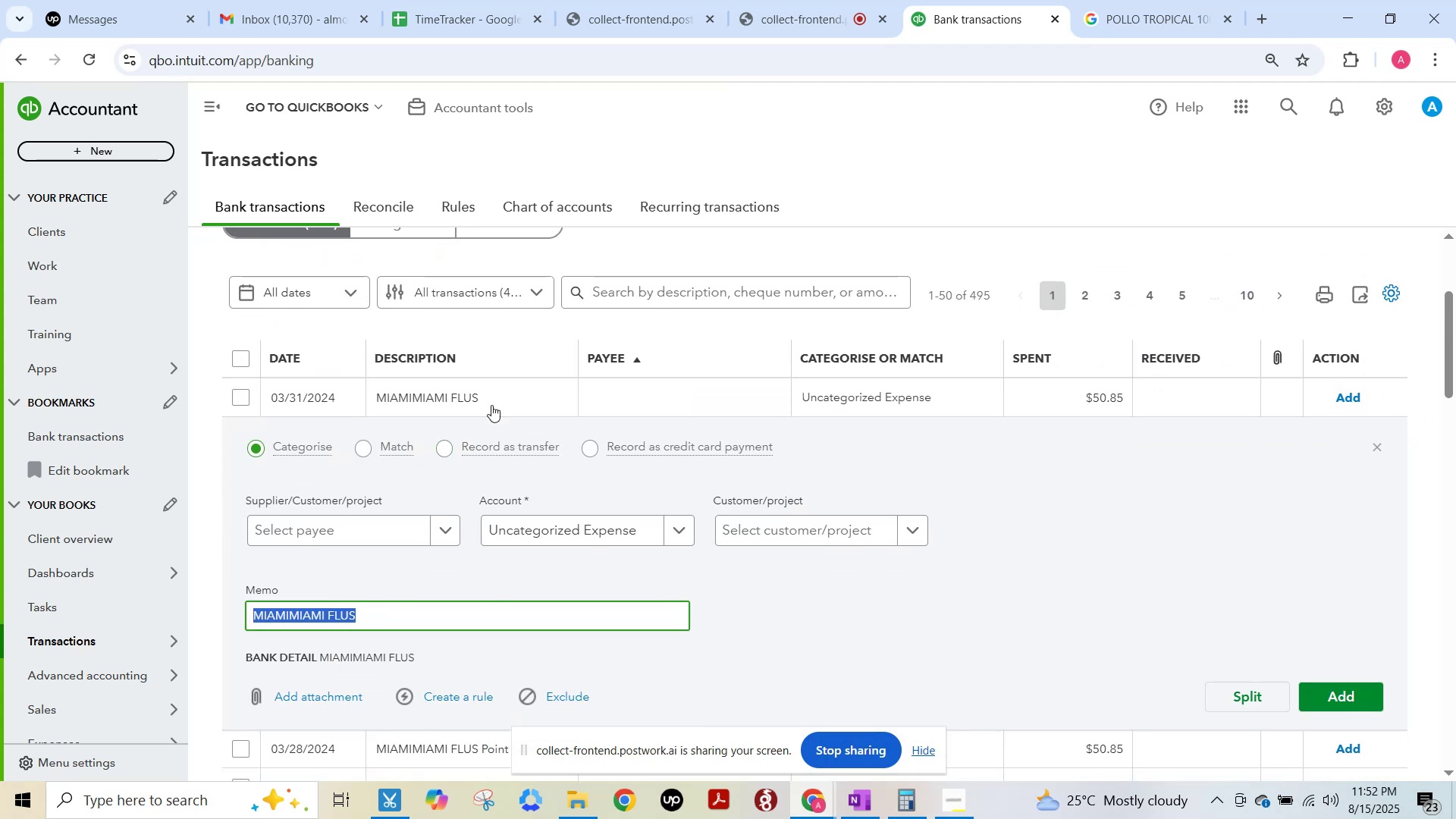 
key(Control+C)
 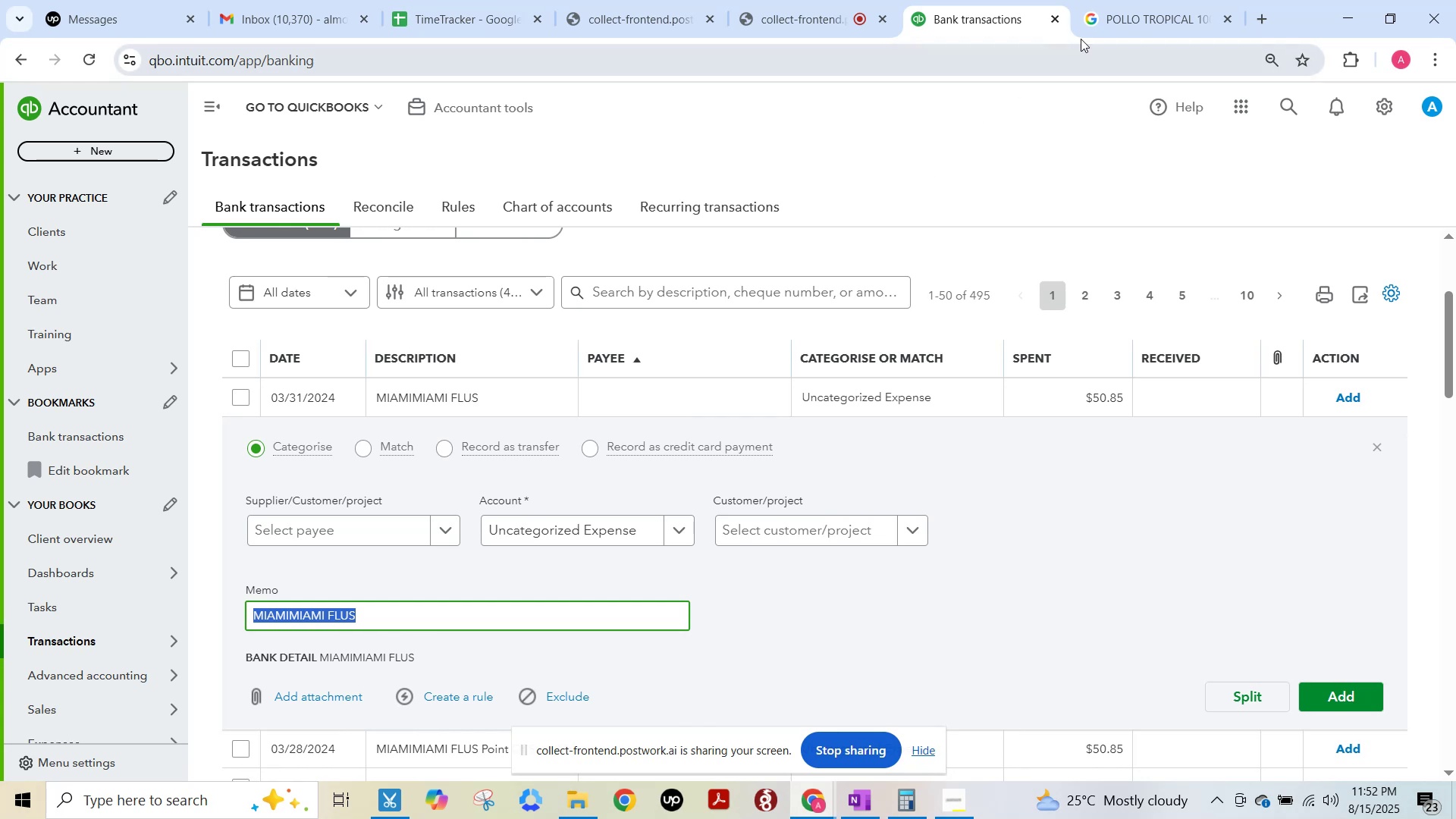 
left_click([1125, 17])
 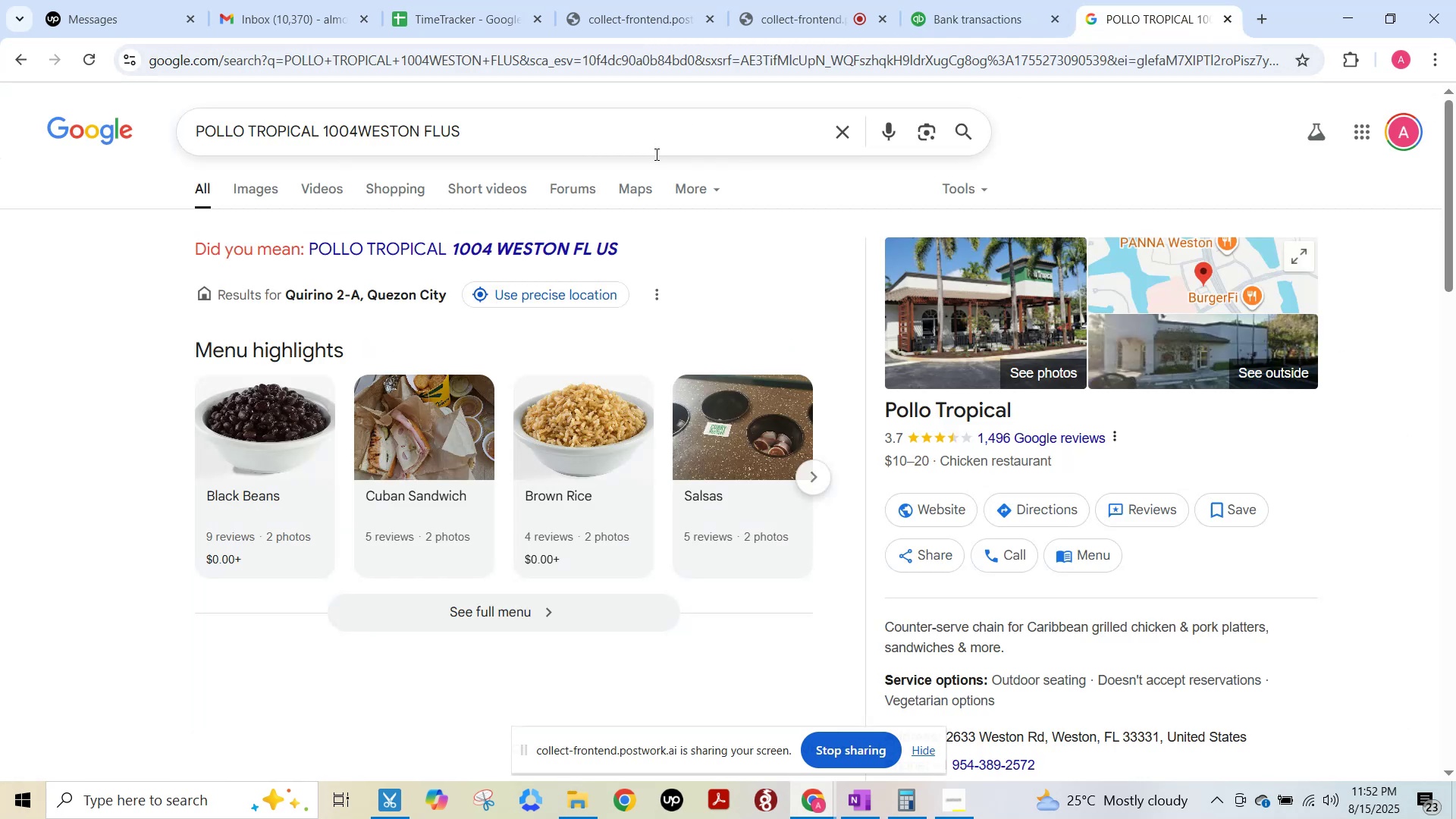 
key(Control+ControlLeft)
 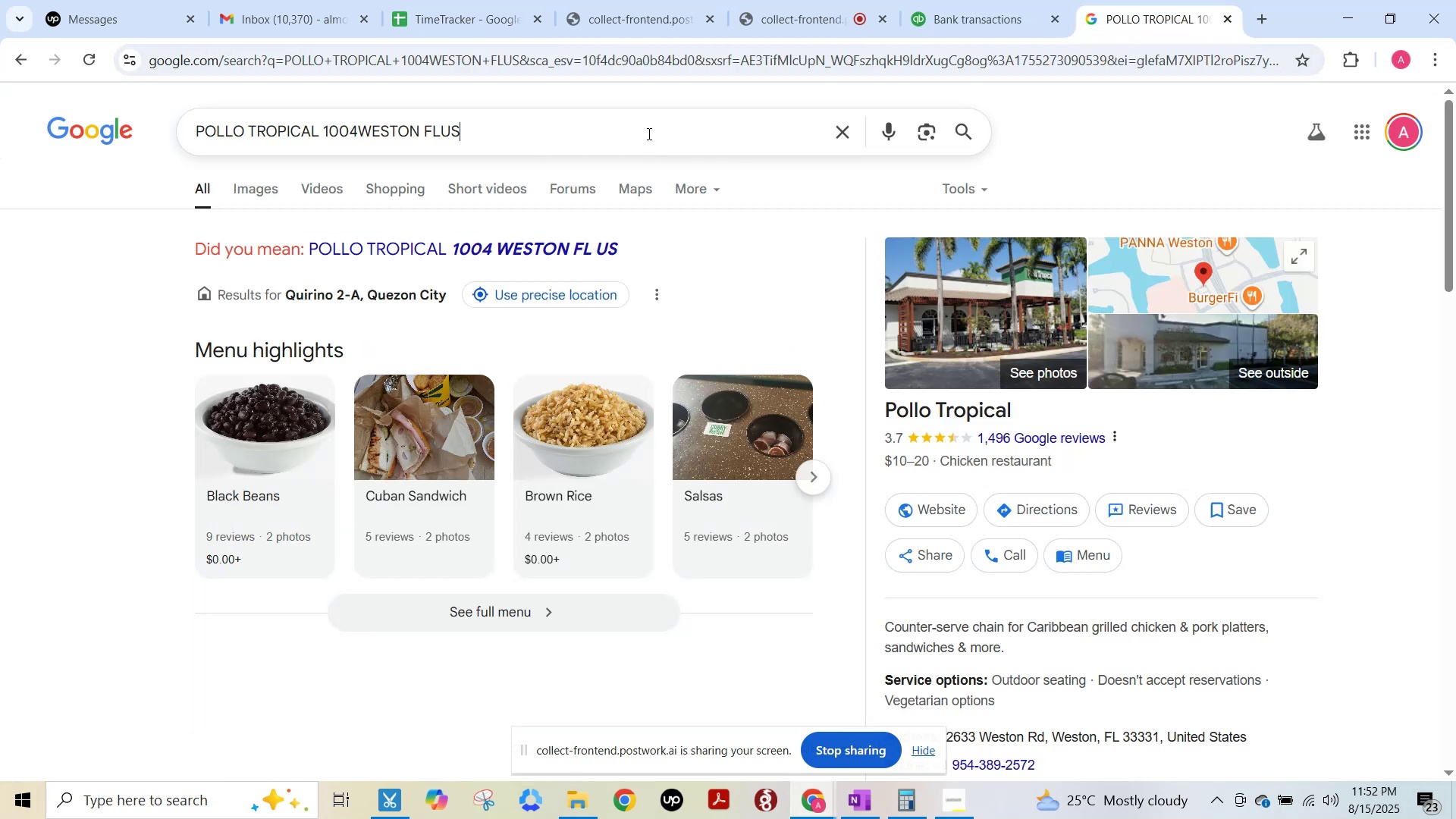 
left_click([648, 133])
 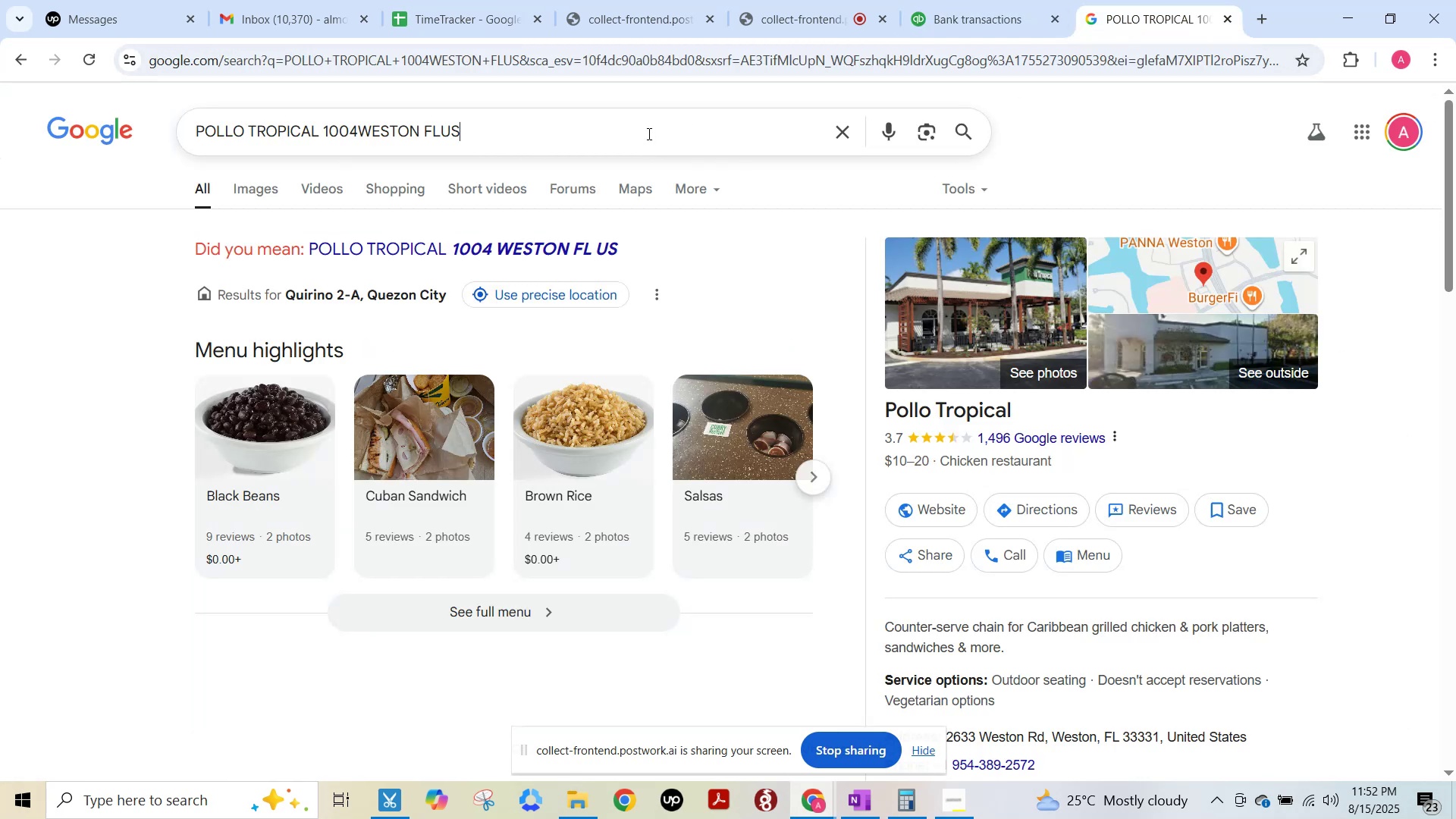 
key(Control+A)
 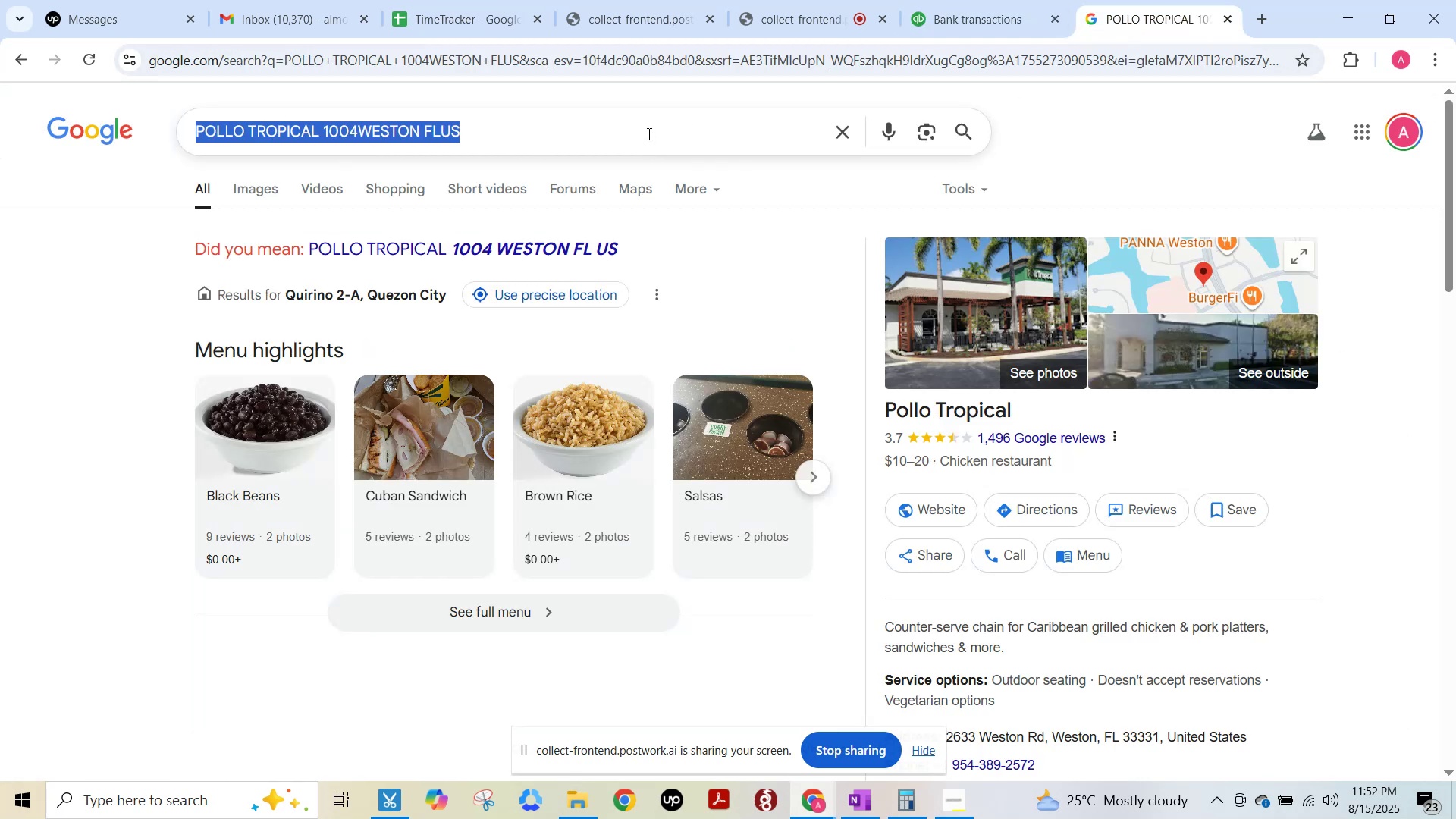 
key(Control+V)
 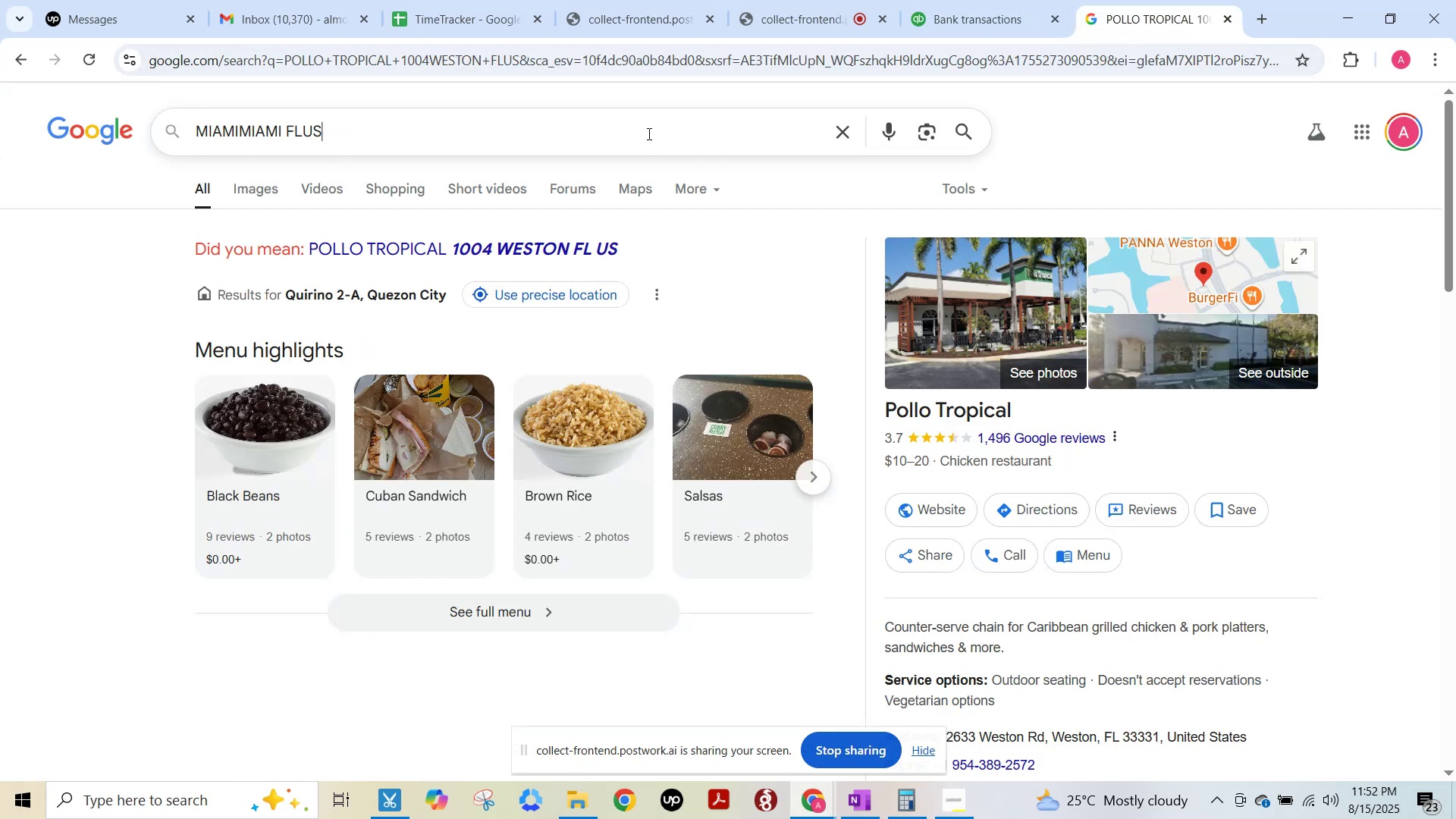 
key(NumpadEnter)
 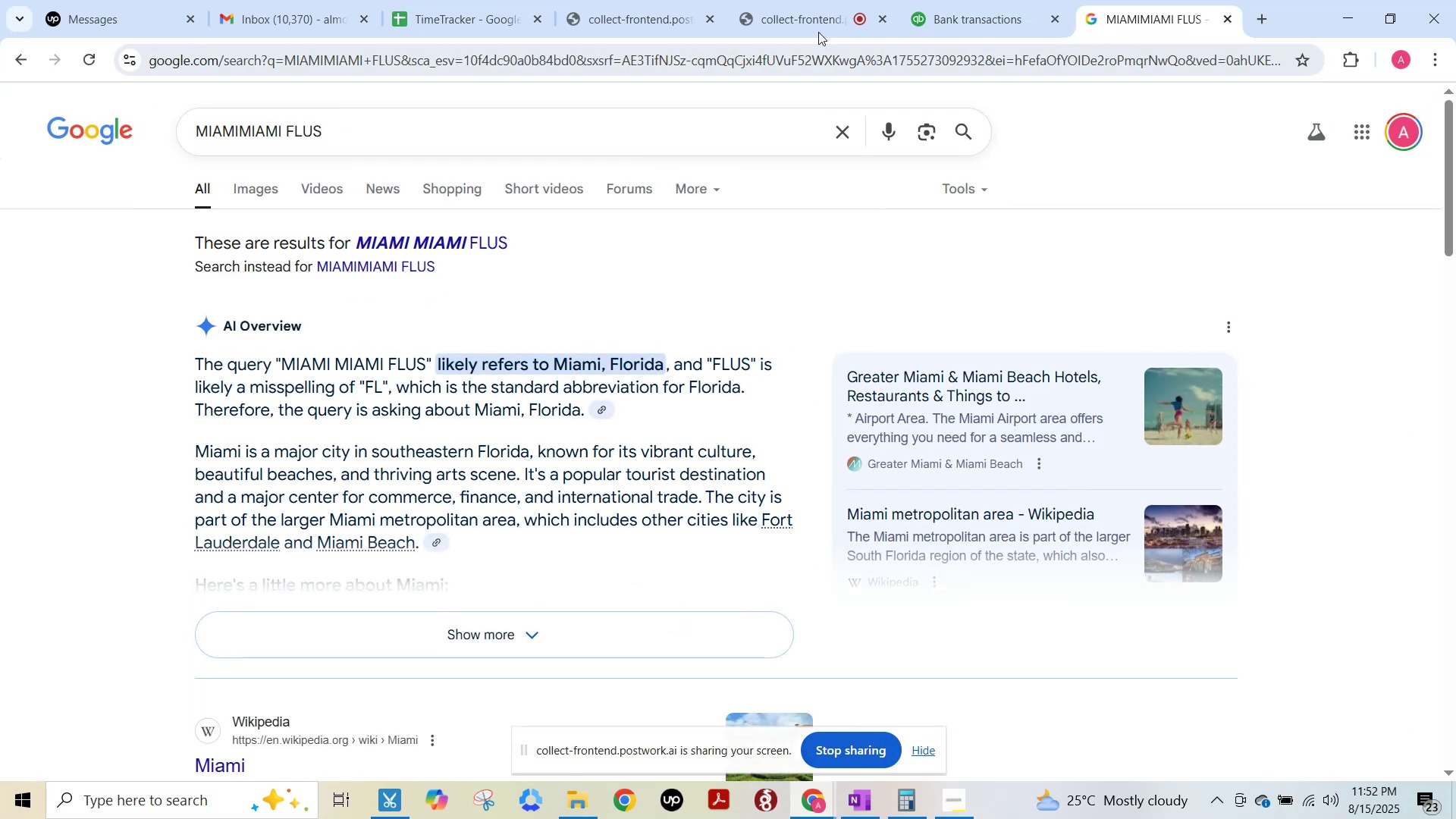 
wait(11.42)
 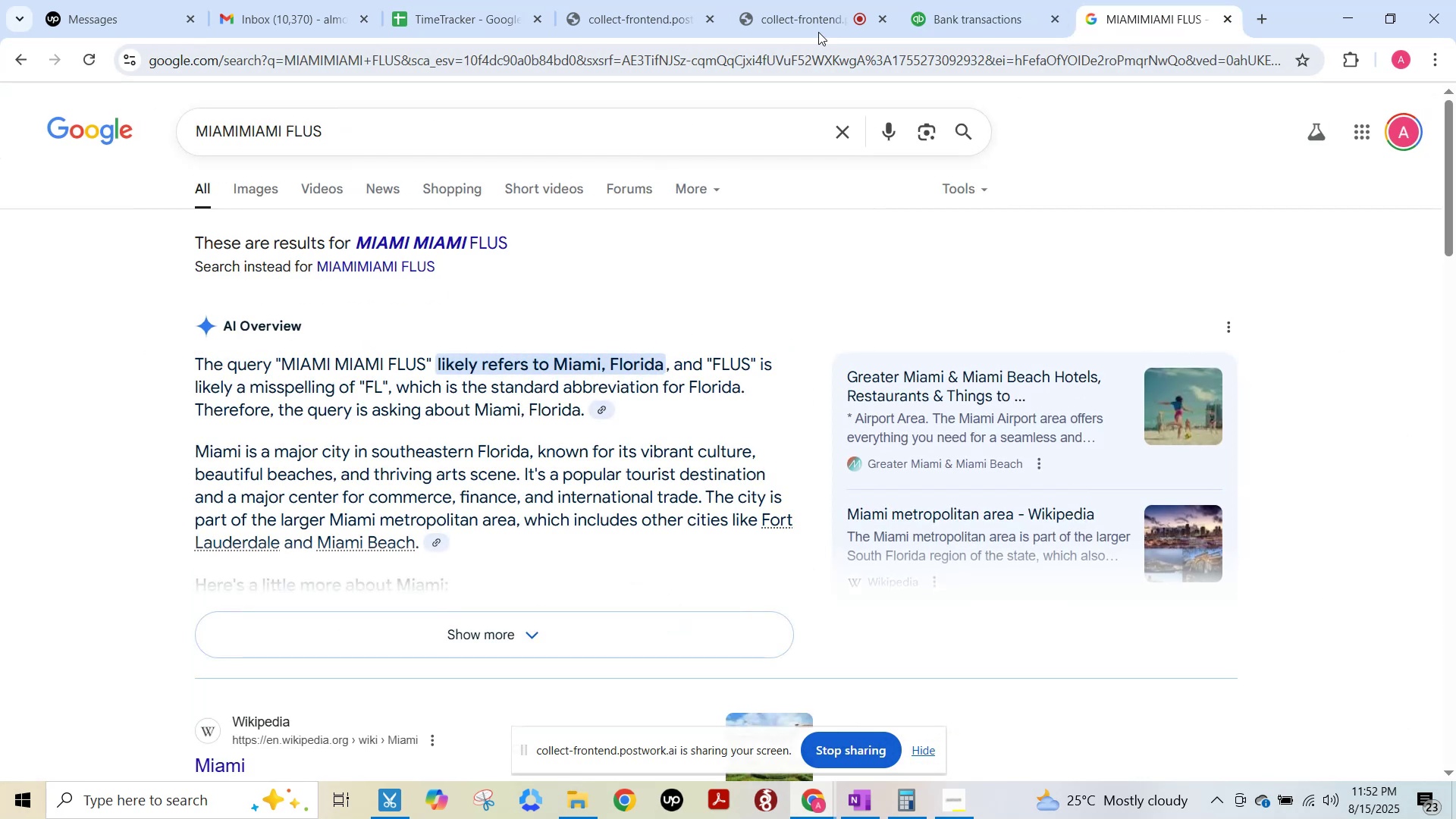 
left_click([1013, 0])
 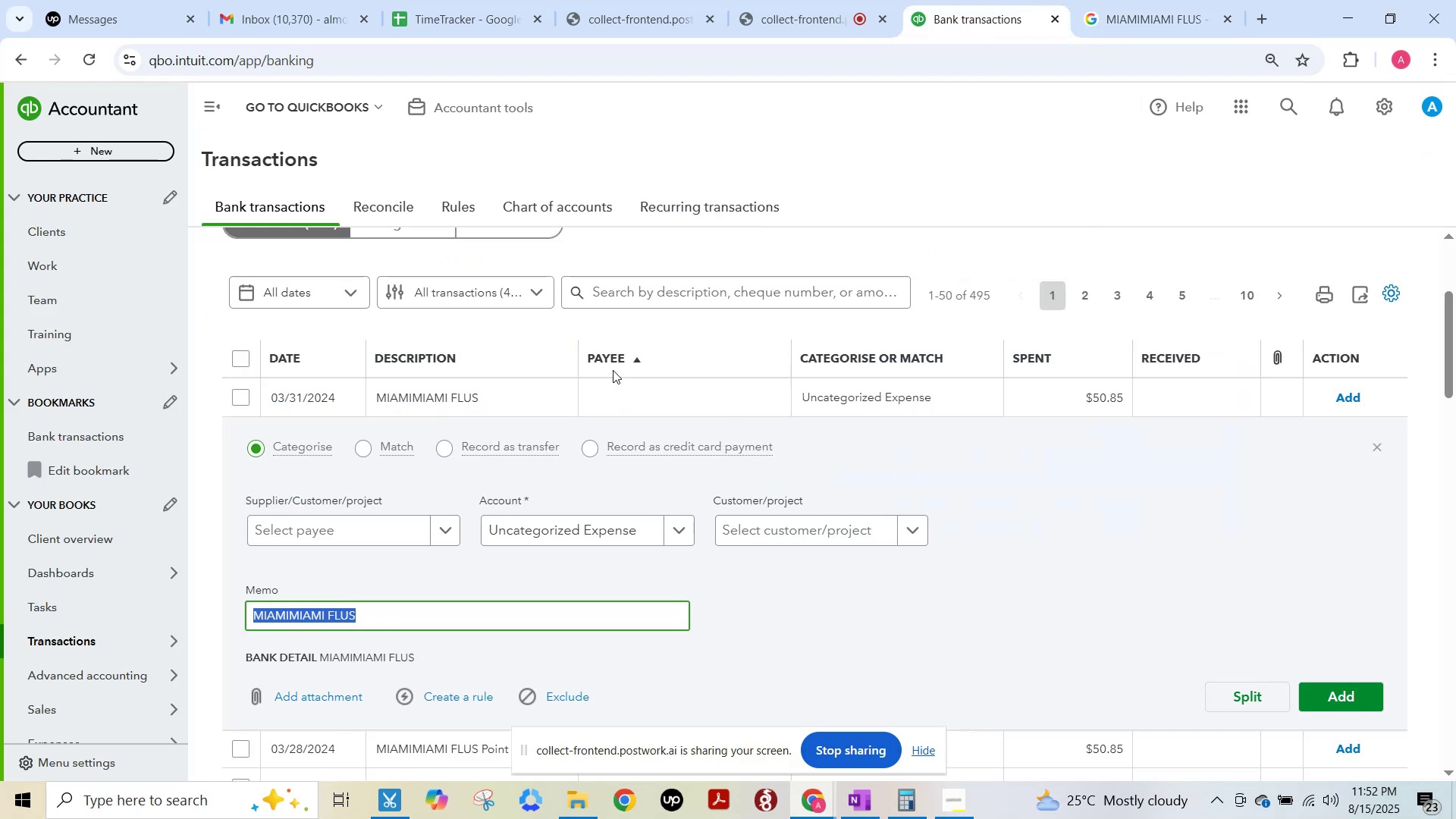 
key(F15)
 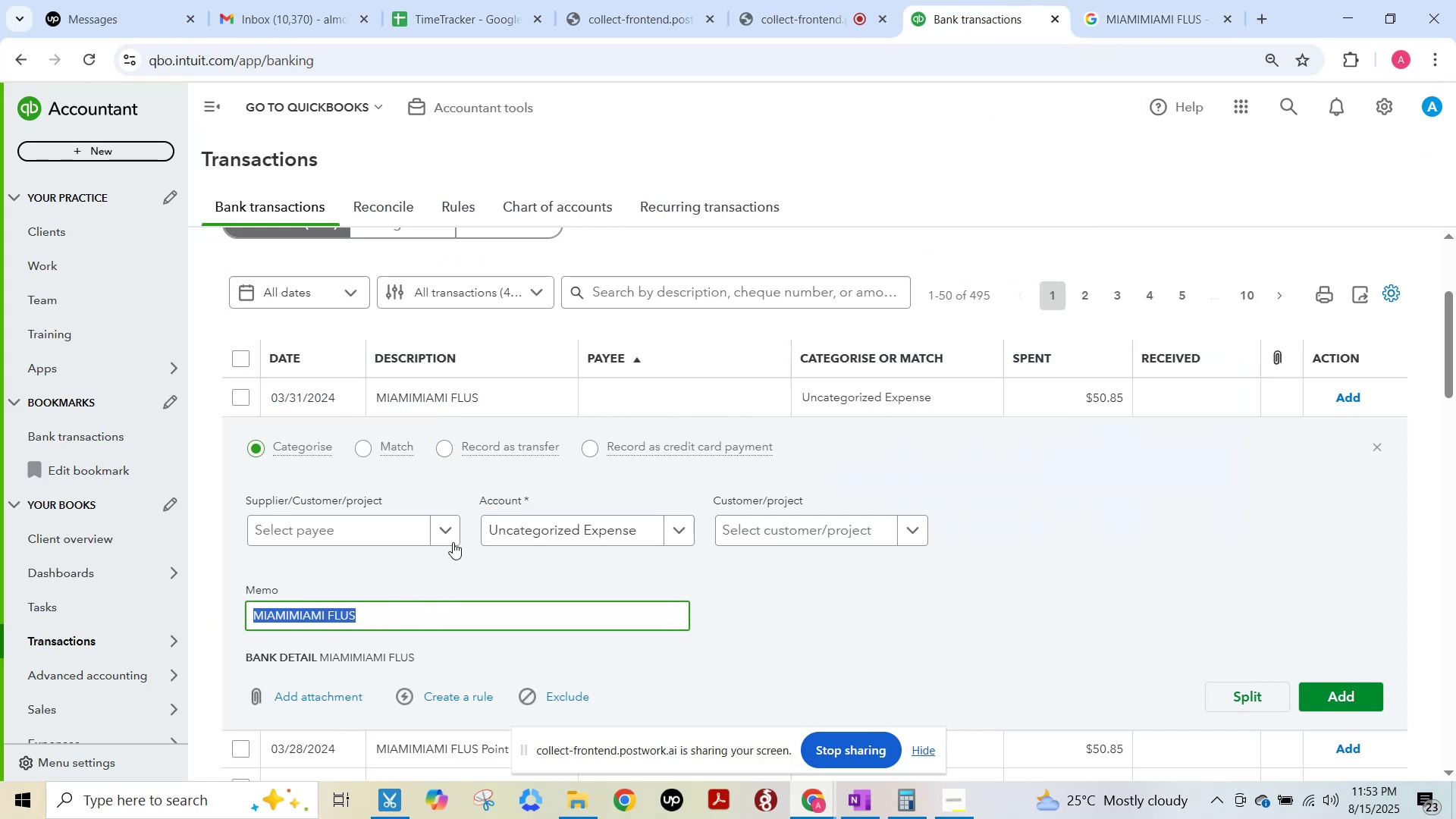 
left_click([450, 532])
 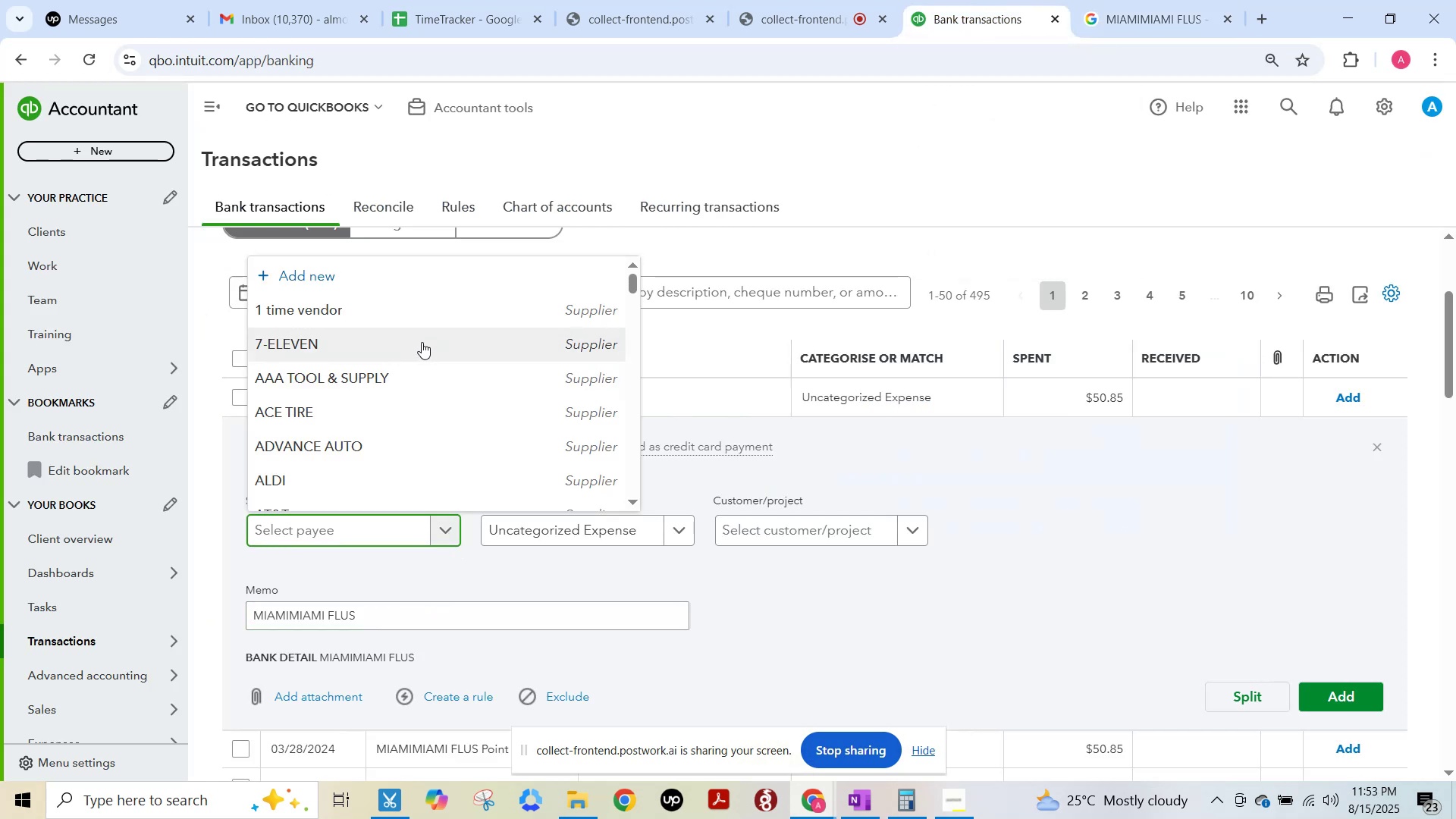 
left_click([405, 325])
 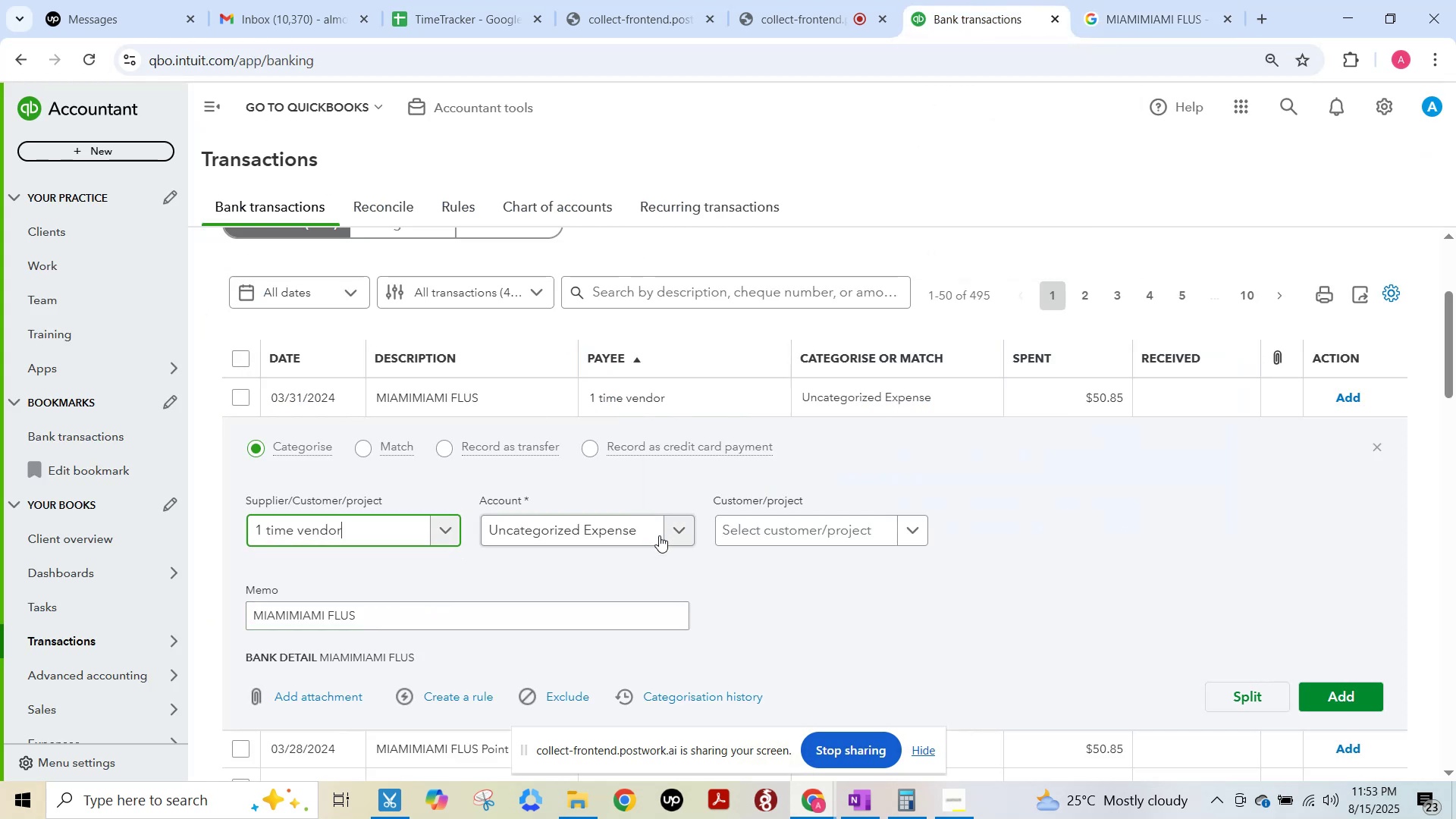 
left_click([635, 533])
 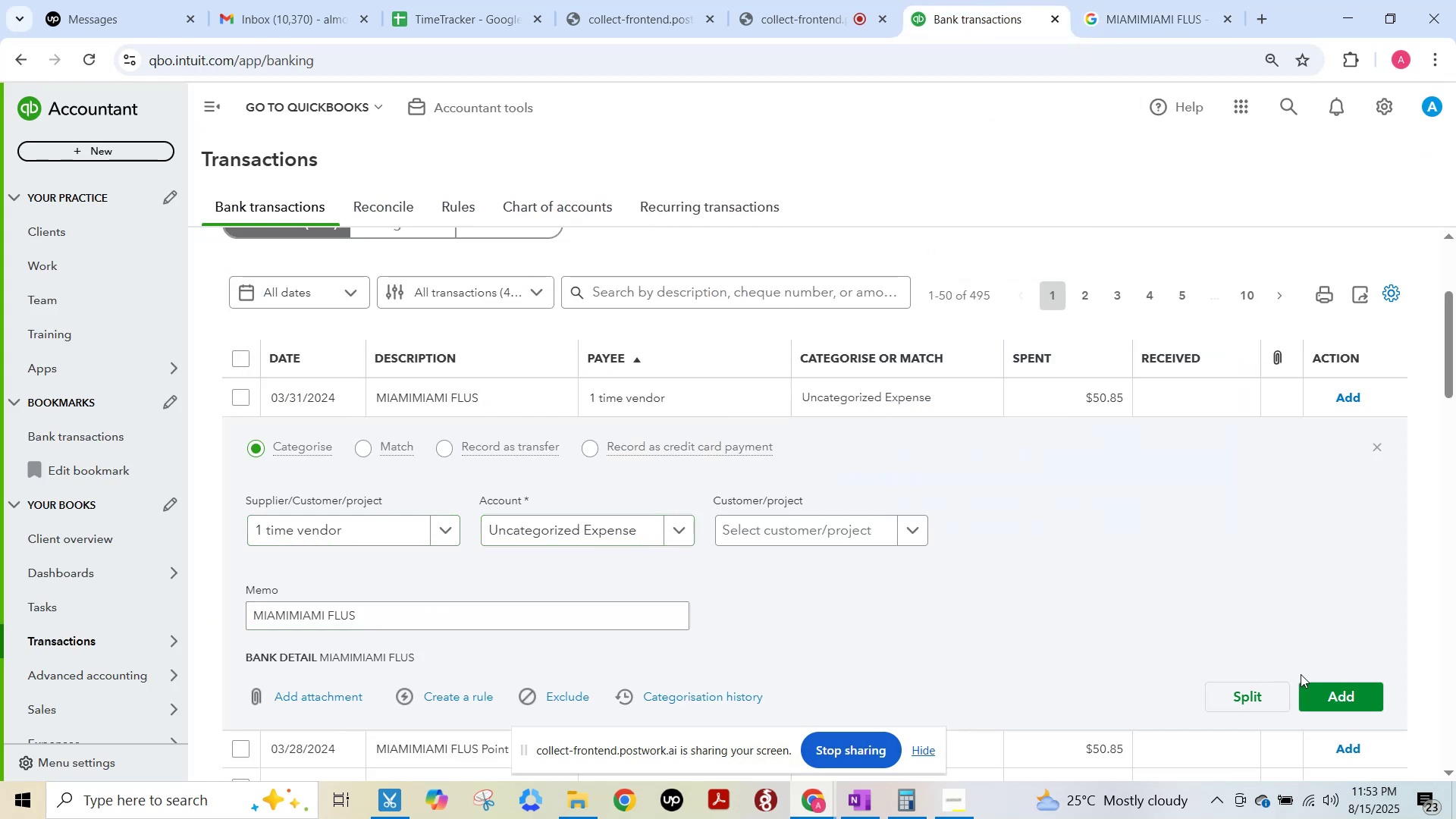 
left_click([1348, 698])
 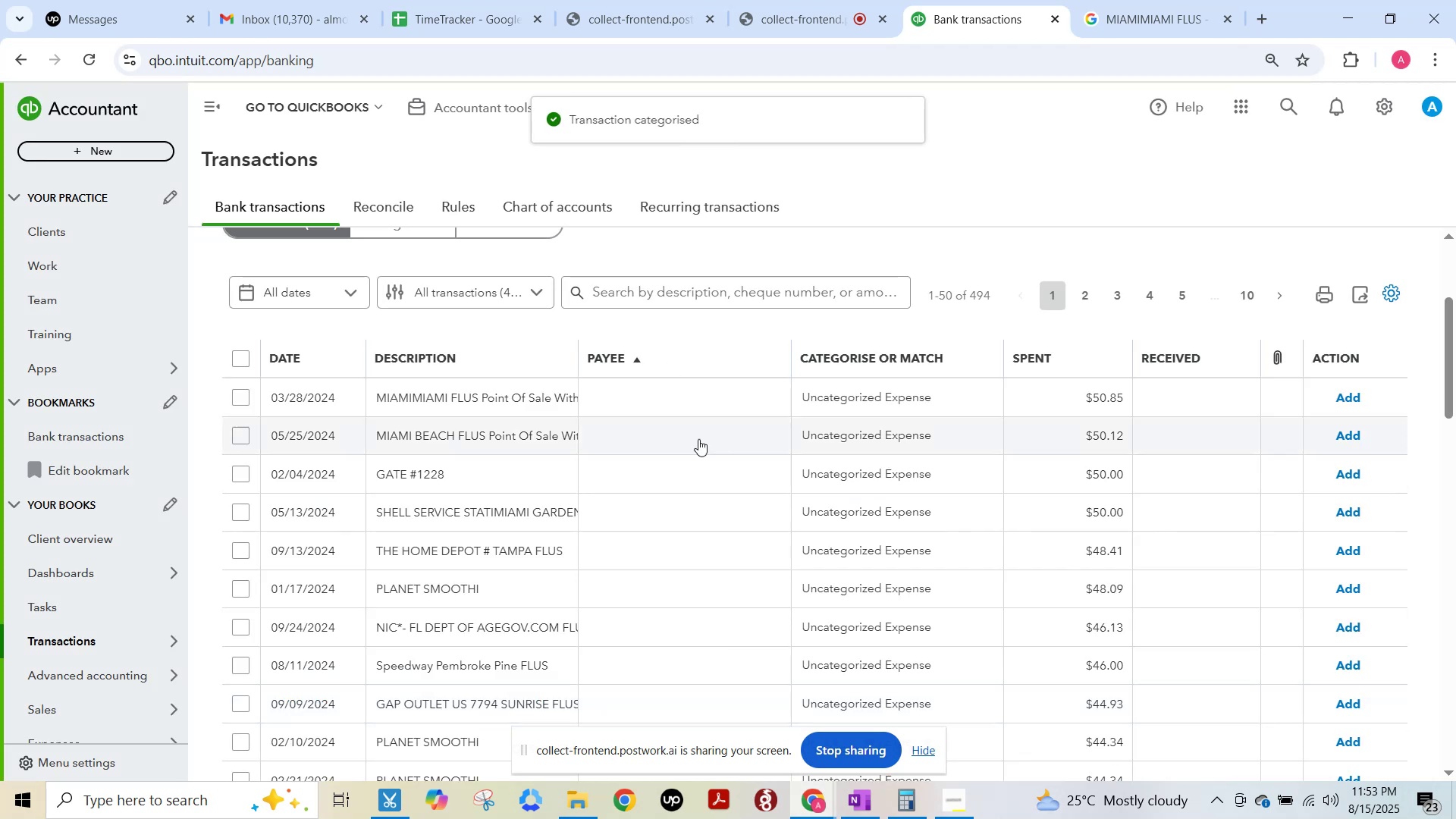 
left_click([507, 406])
 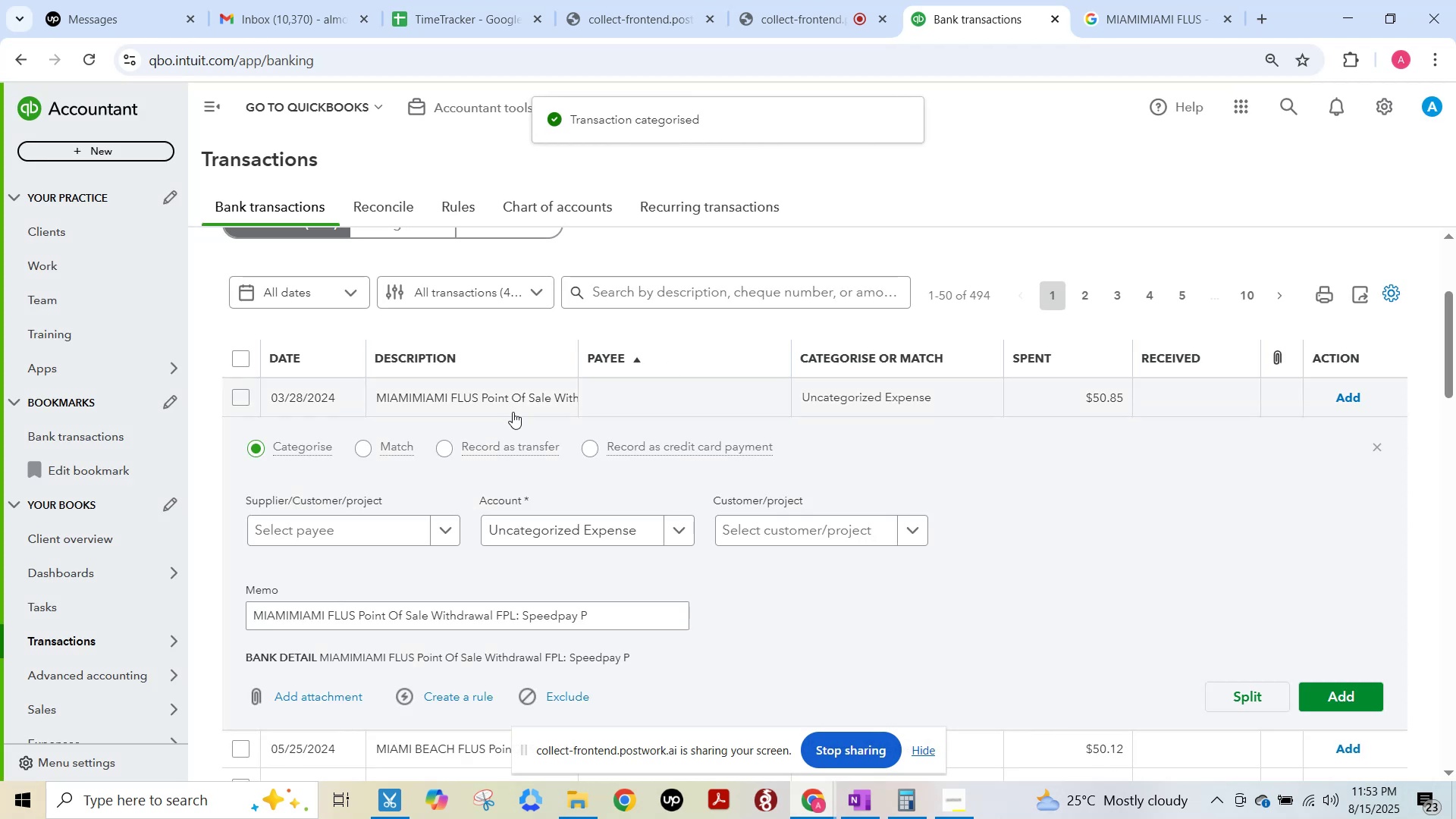 
key(F15)
 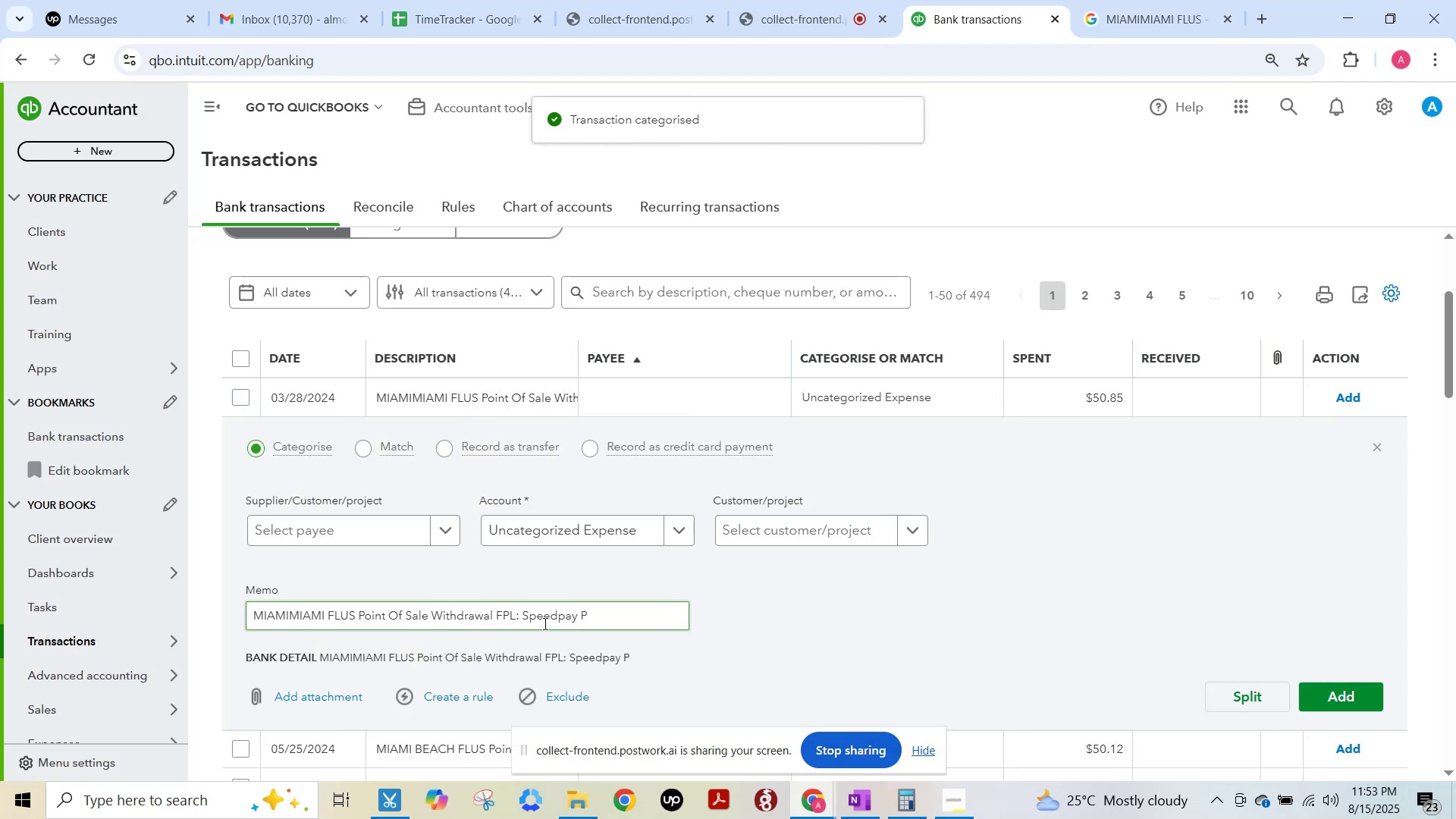 
left_click([544, 621])
 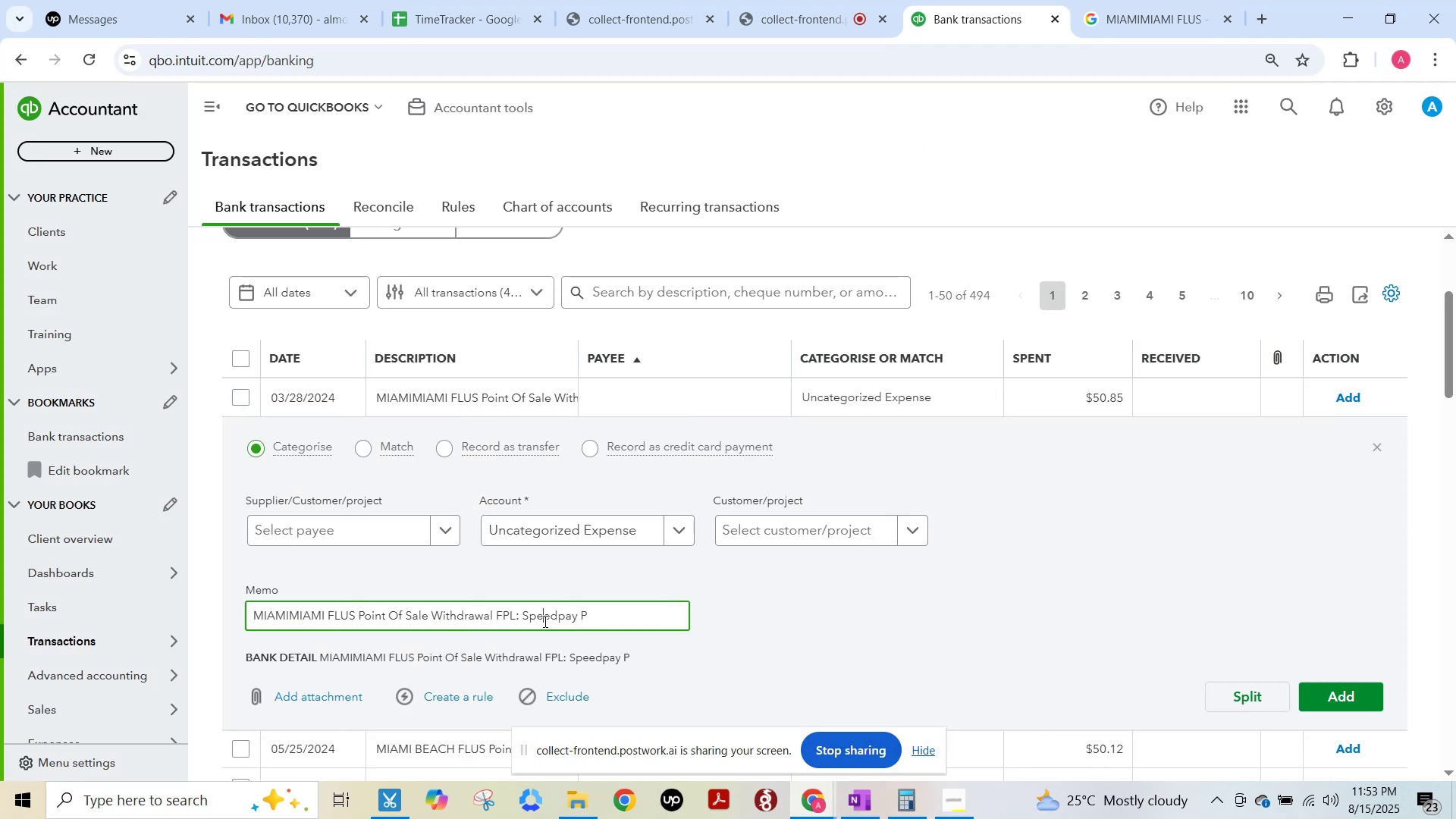 
double_click([544, 621])
 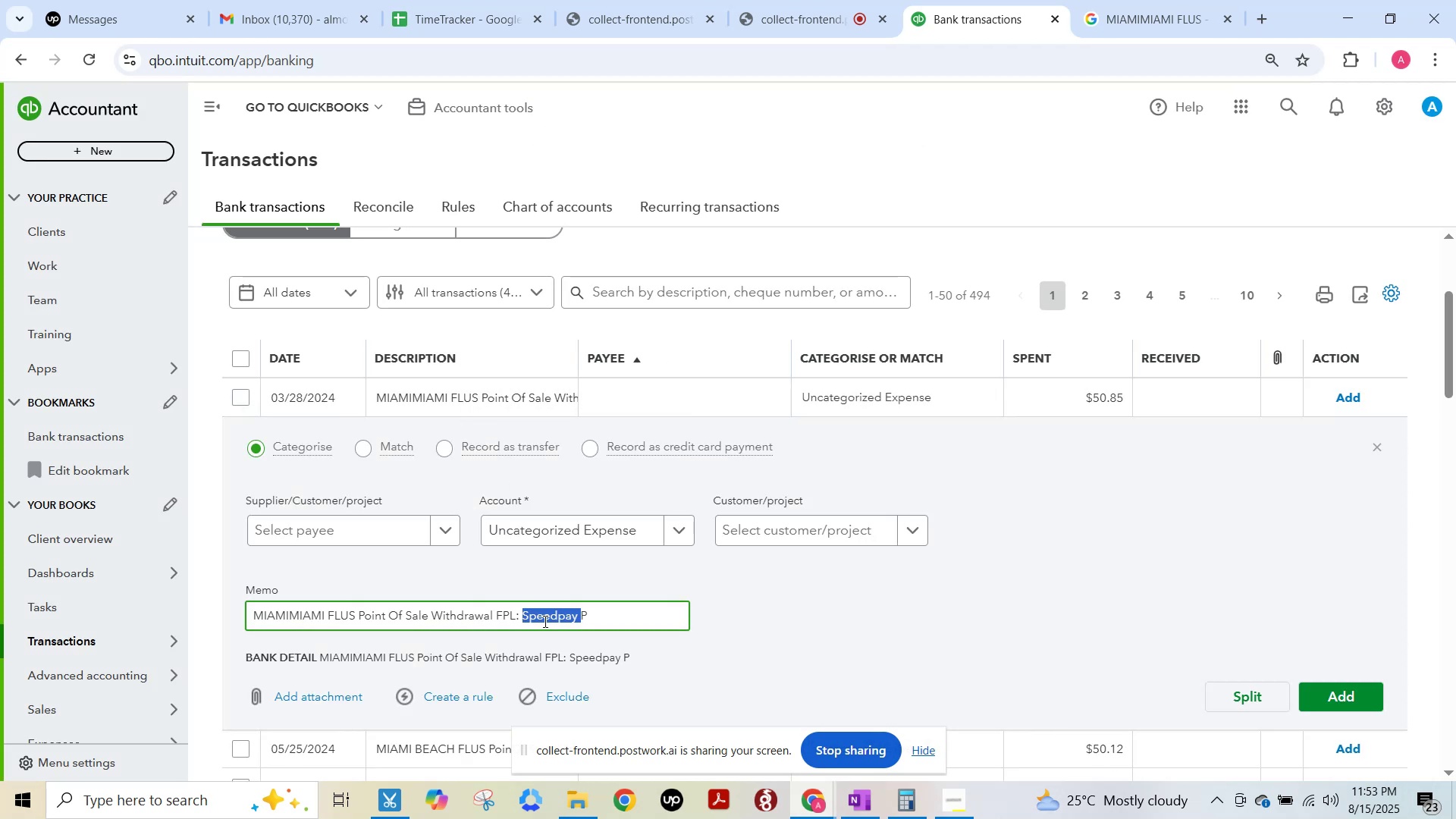 
key(Control+ControlLeft)
 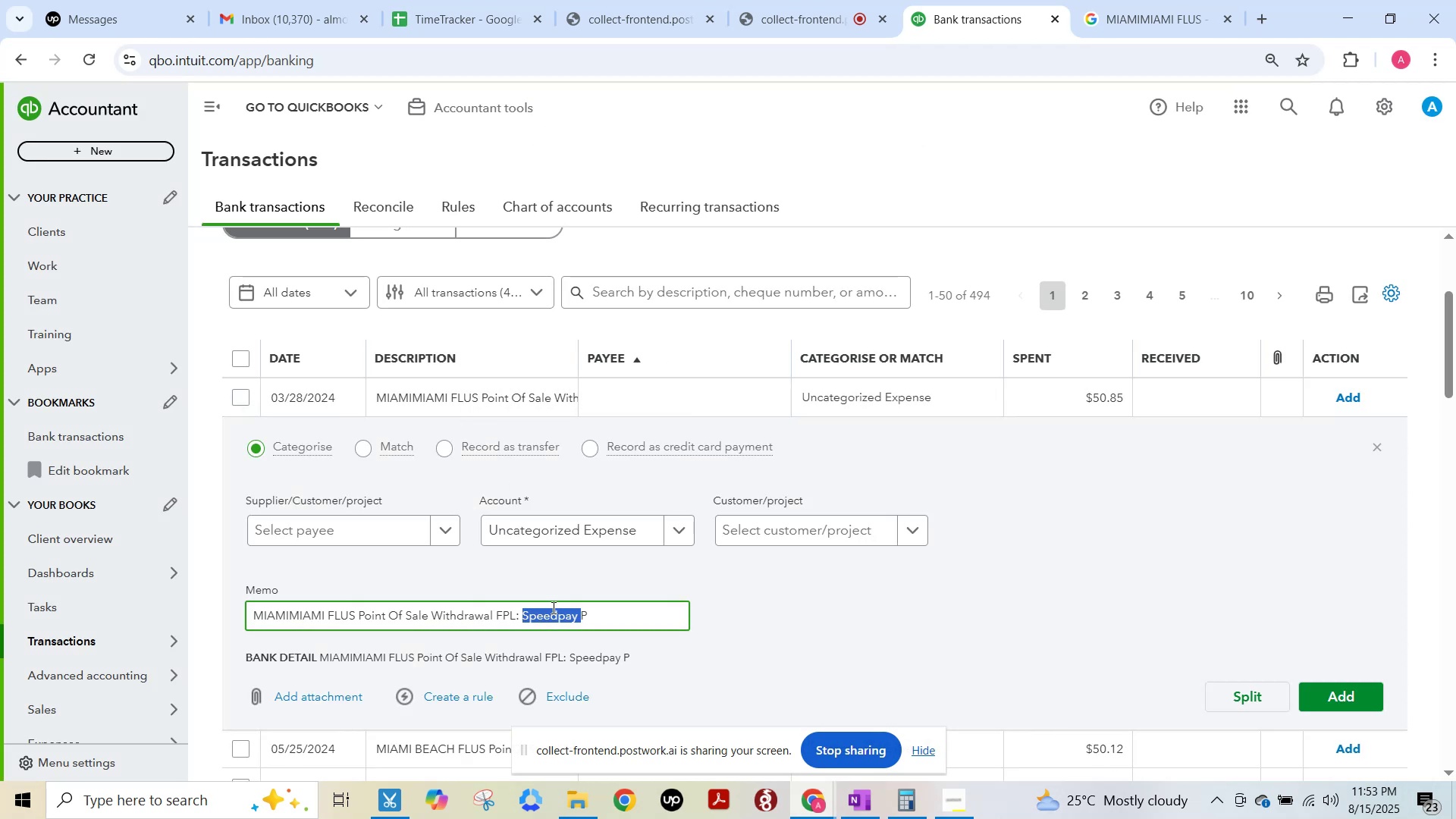 
key(Control+C)
 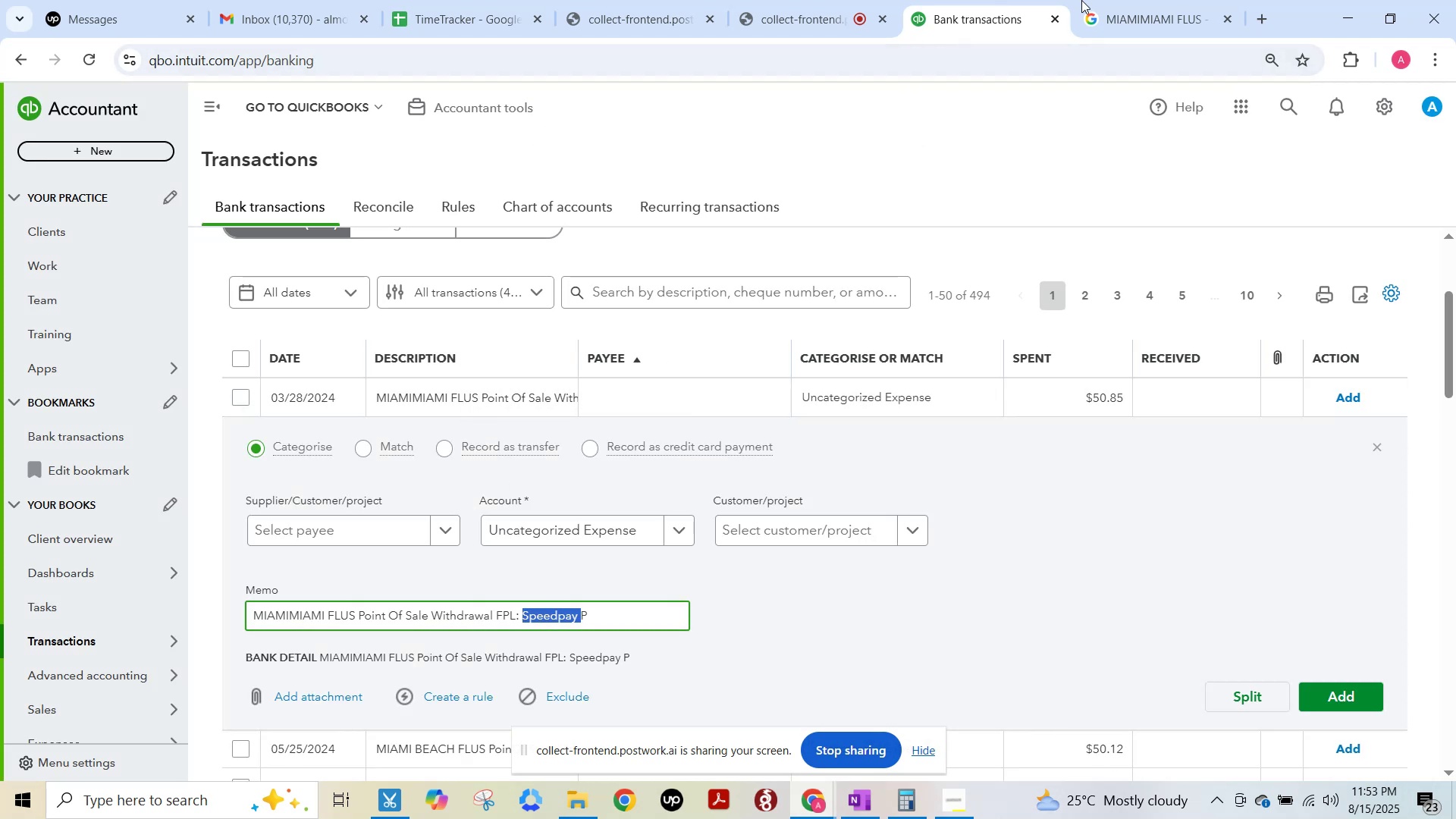 
left_click([1176, 0])
 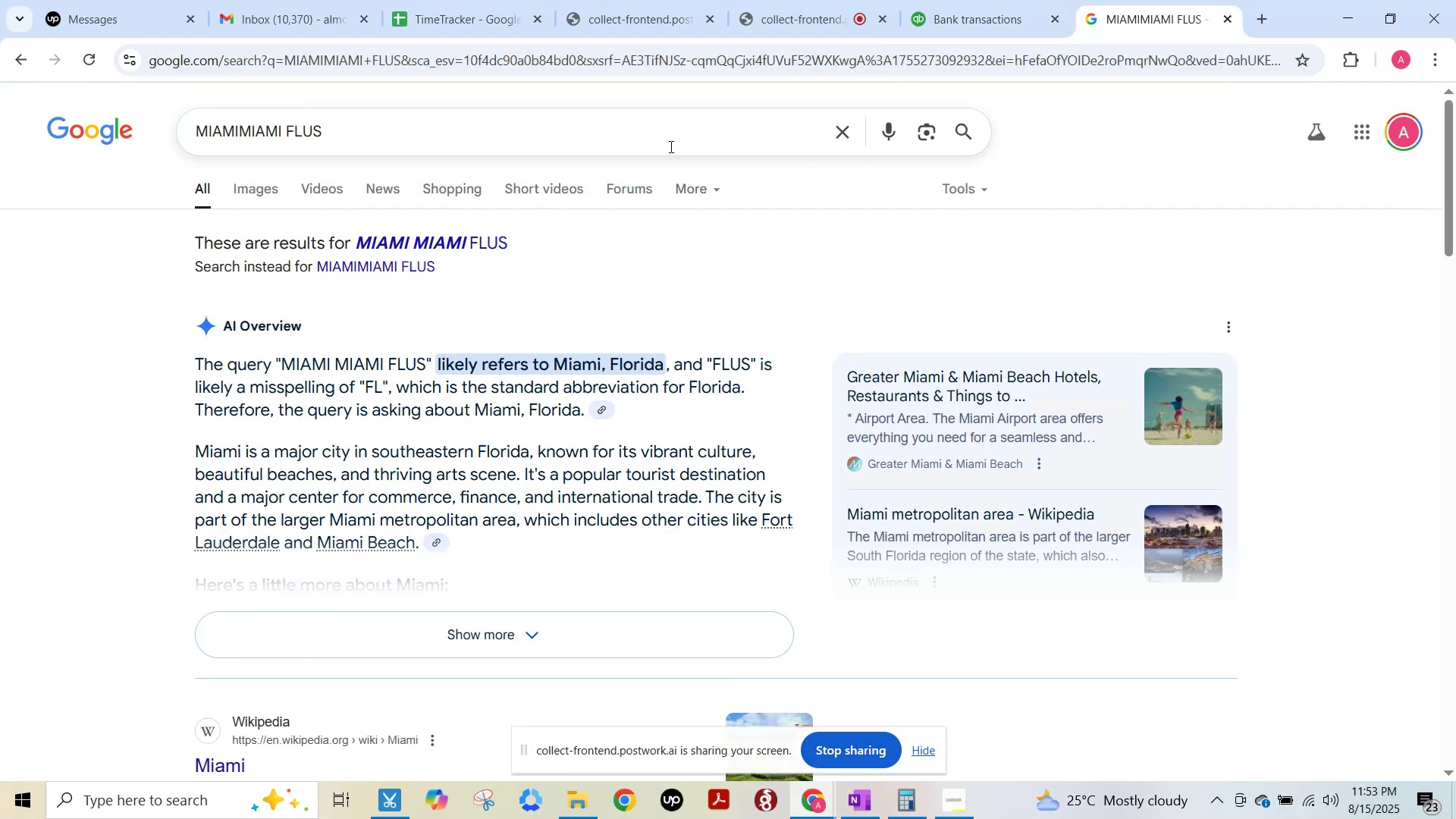 
left_click([664, 133])
 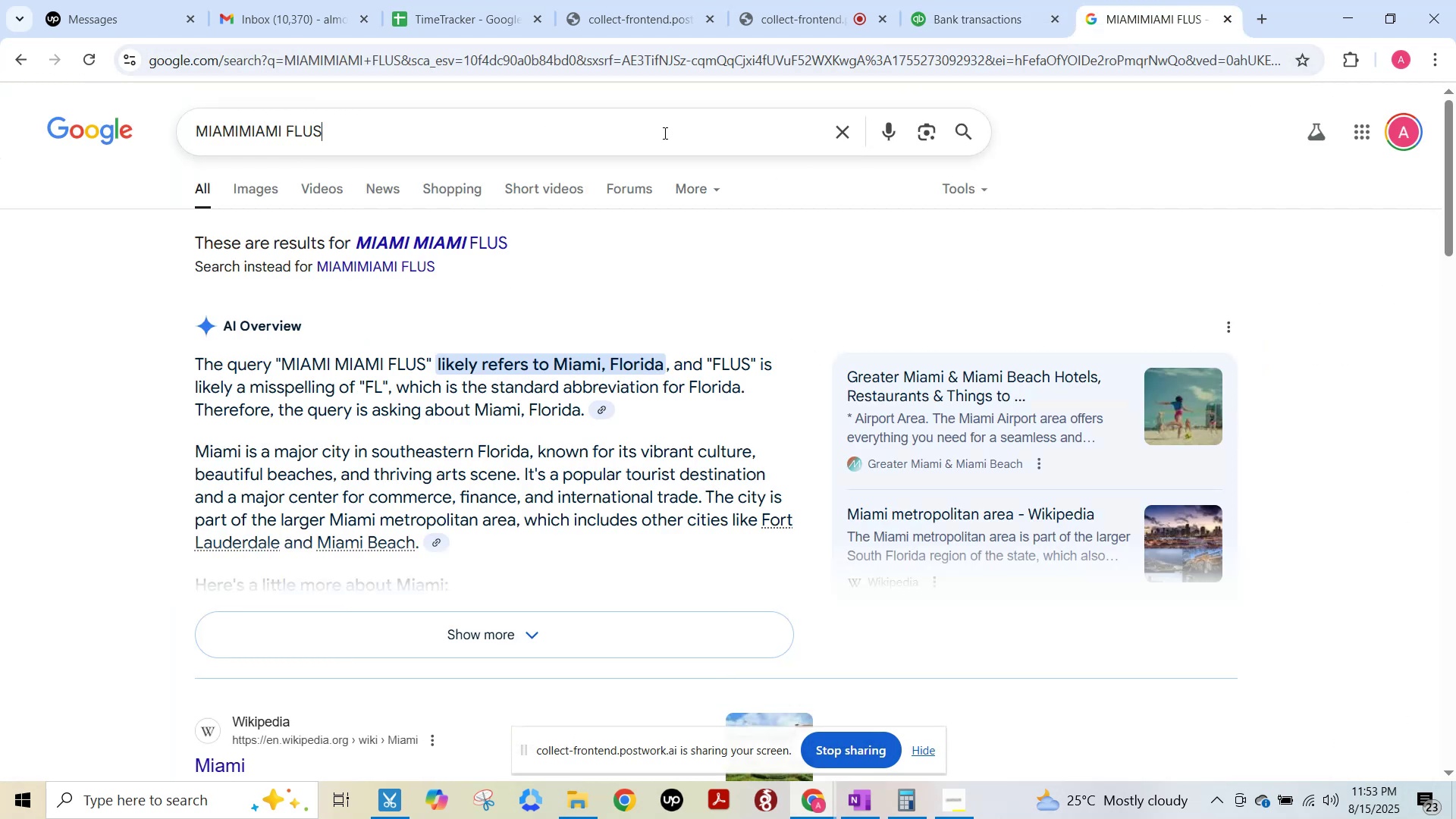 
key(Control+ControlLeft)
 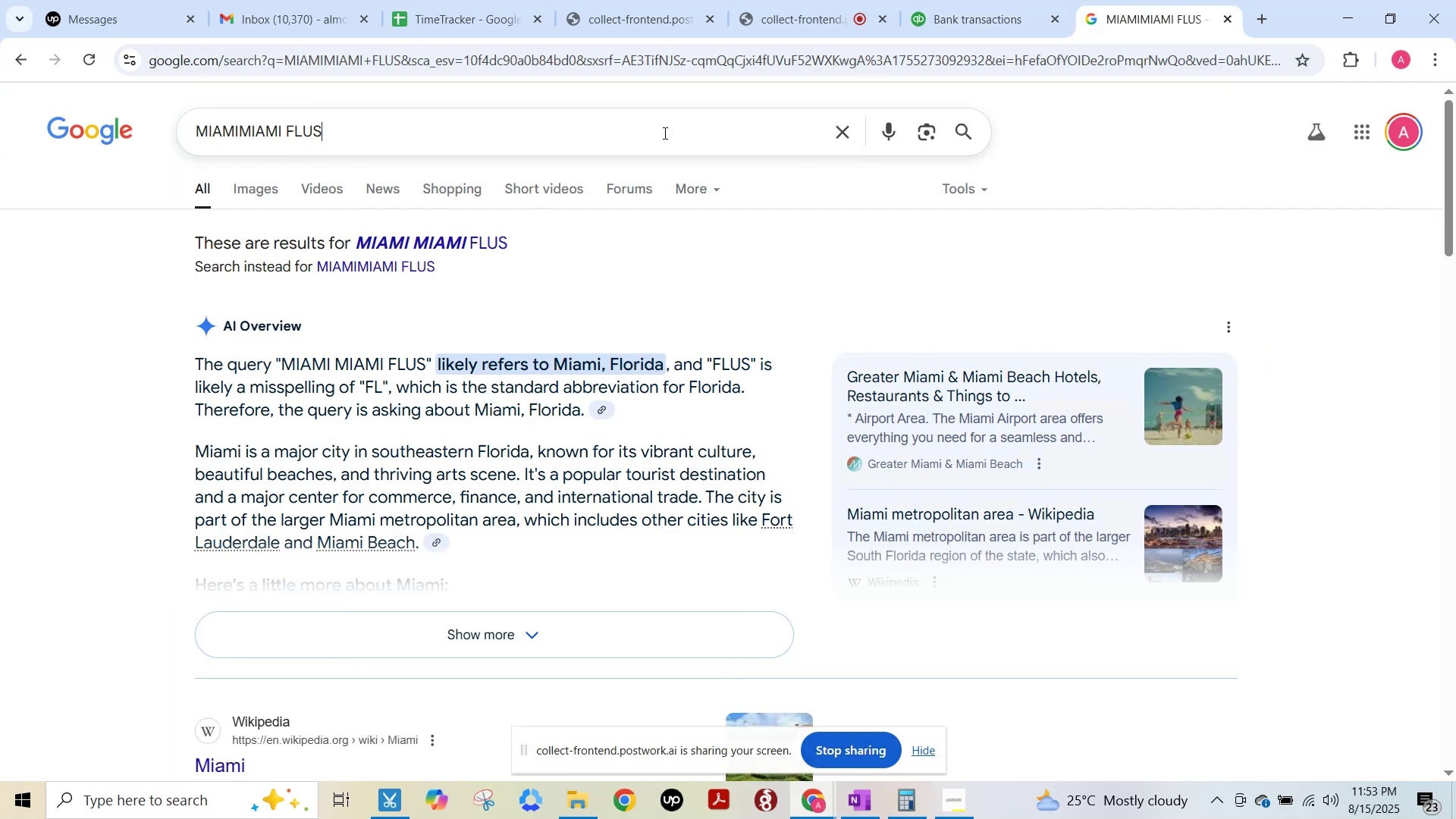 
key(Control+A)
 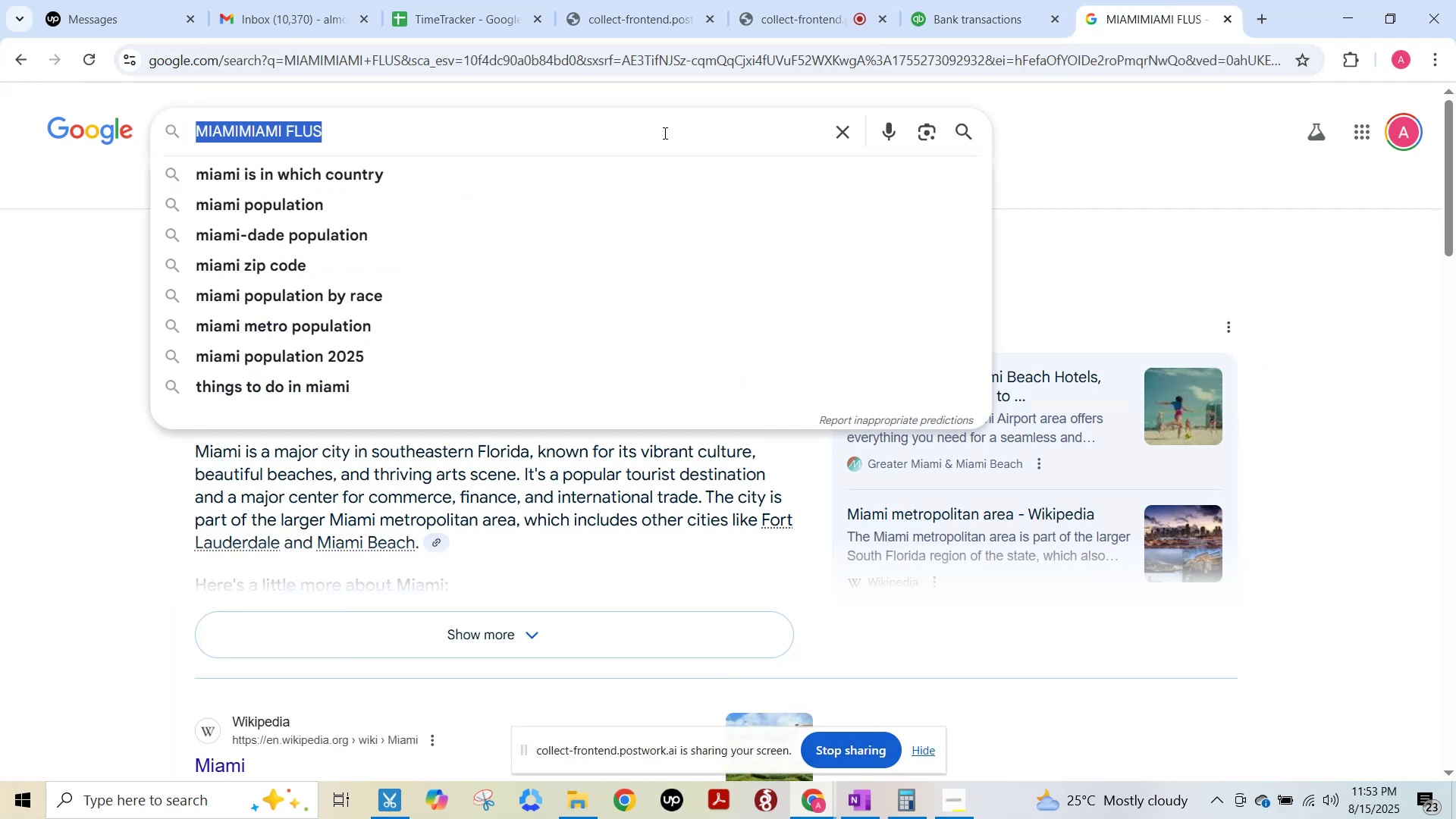 
key(Control+V)
 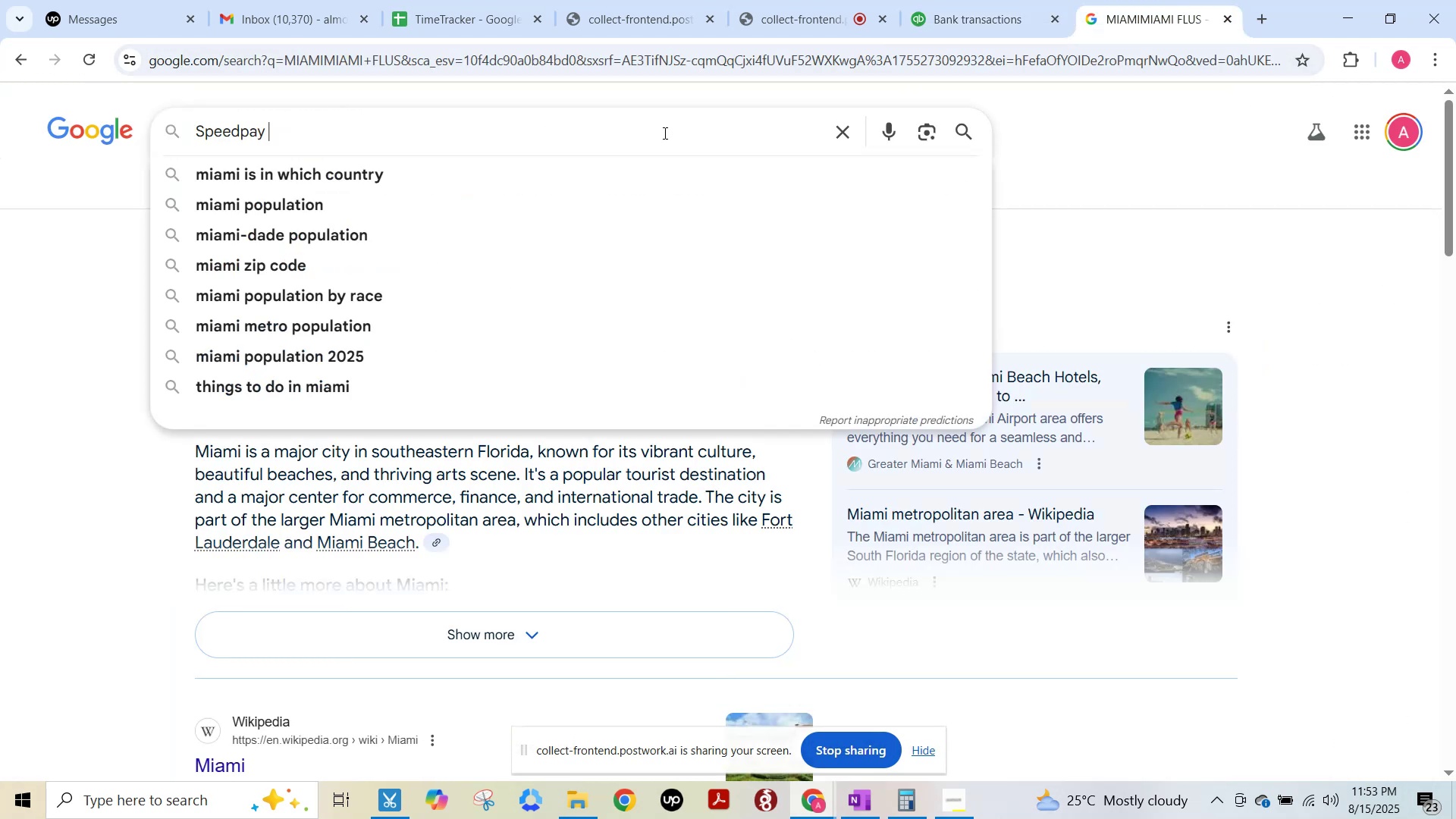 
key(NumpadEnter)
 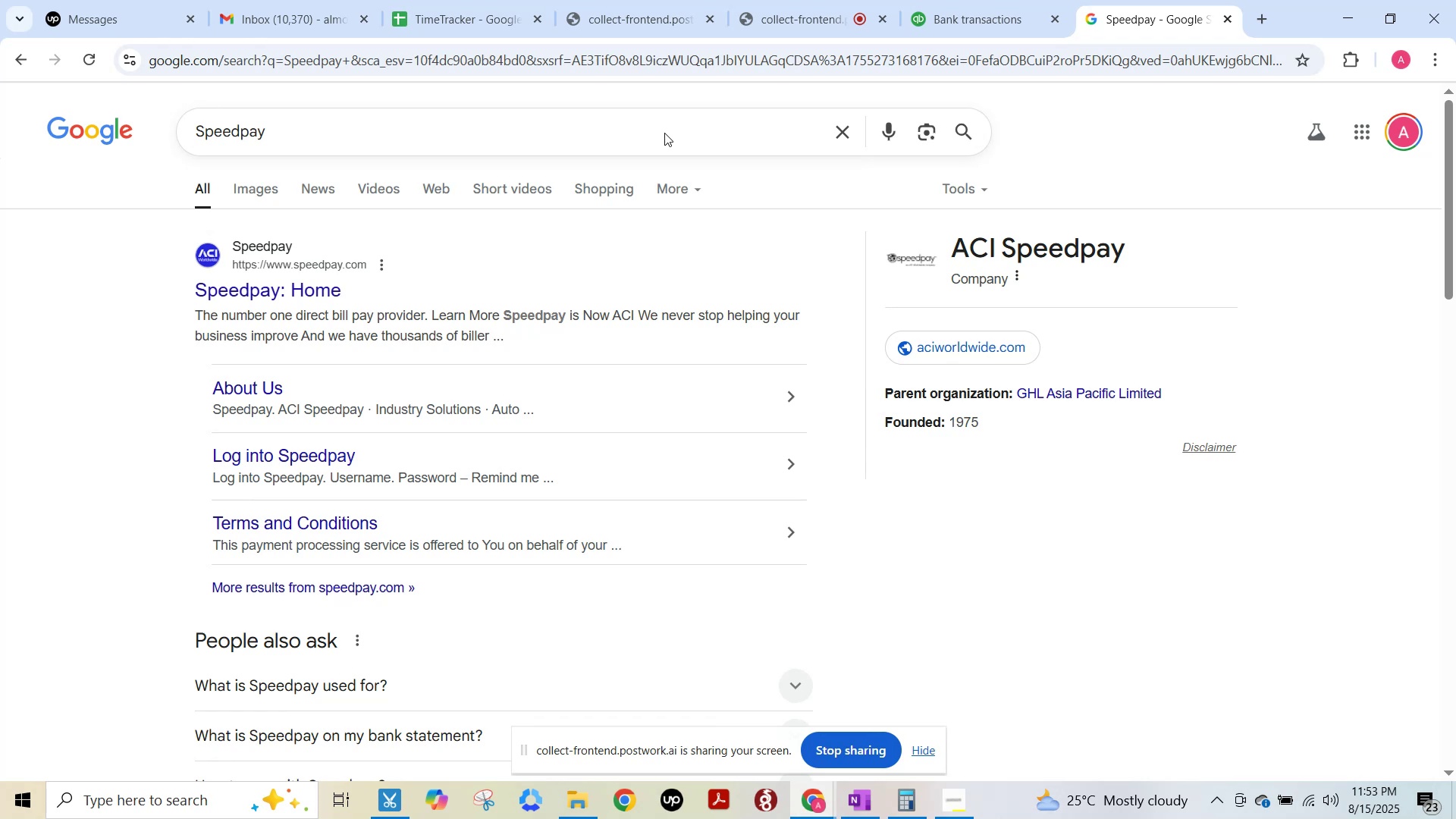 
wait(11.06)
 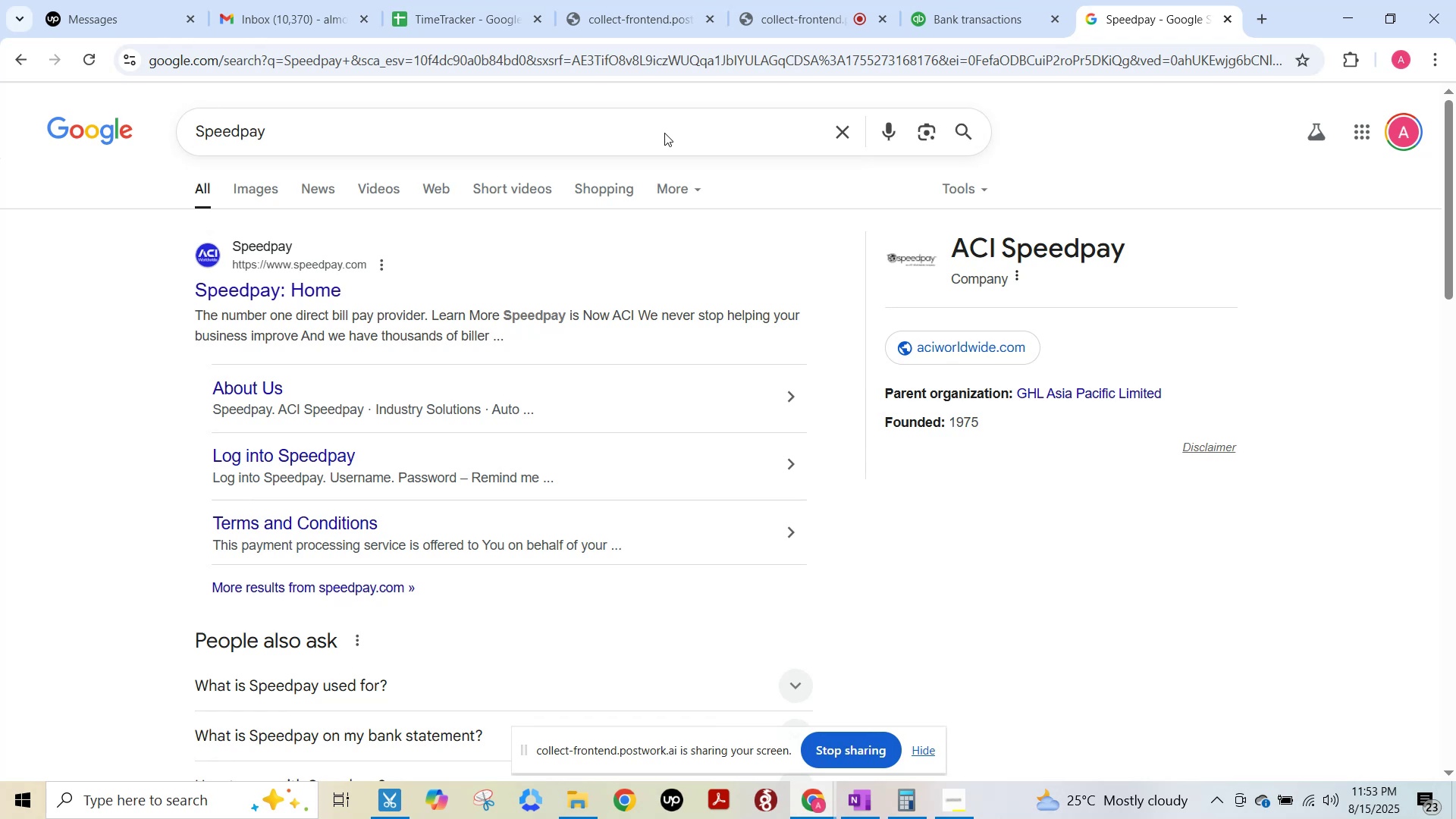 
left_click([987, 9])
 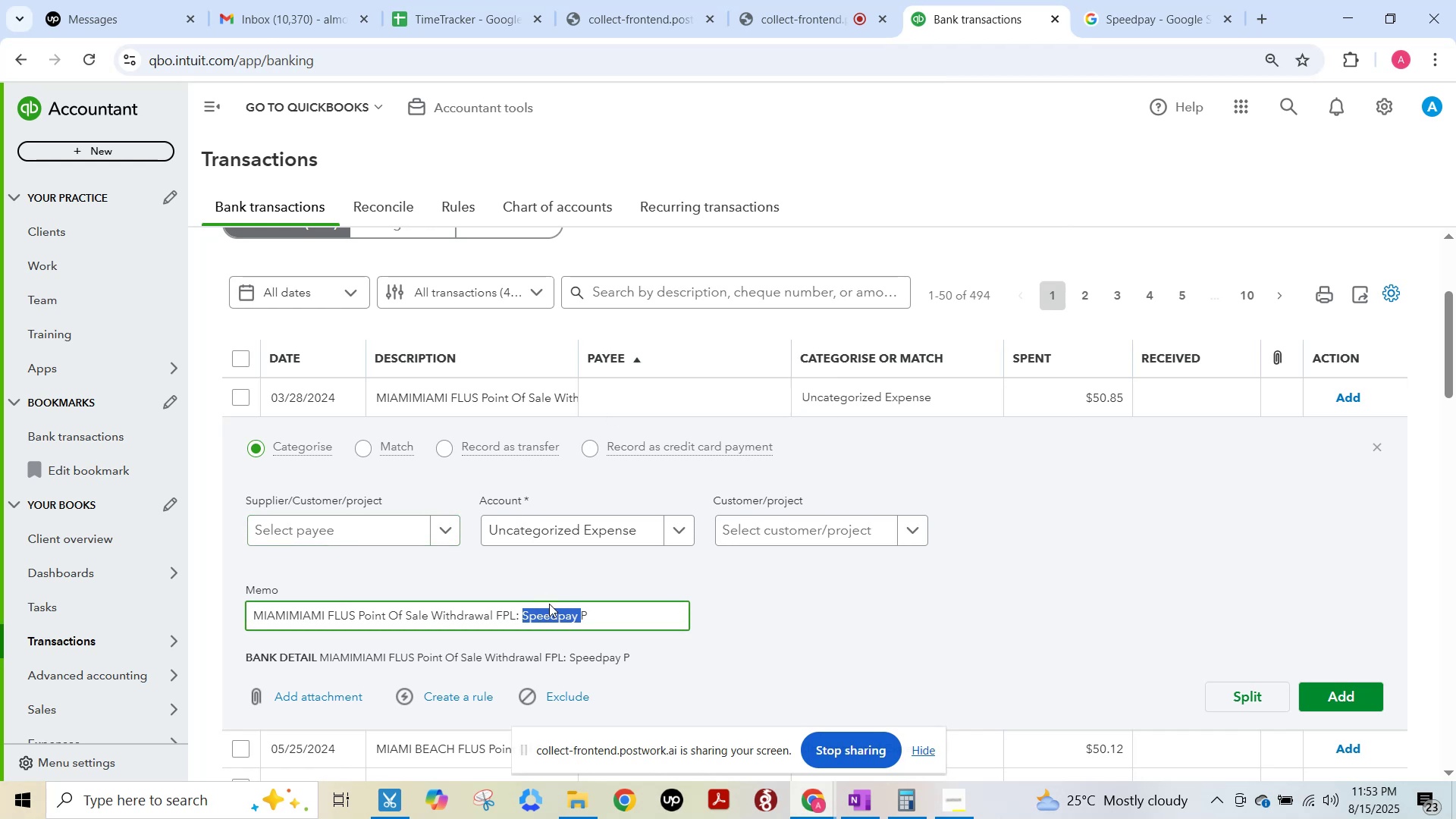 
left_click([563, 623])
 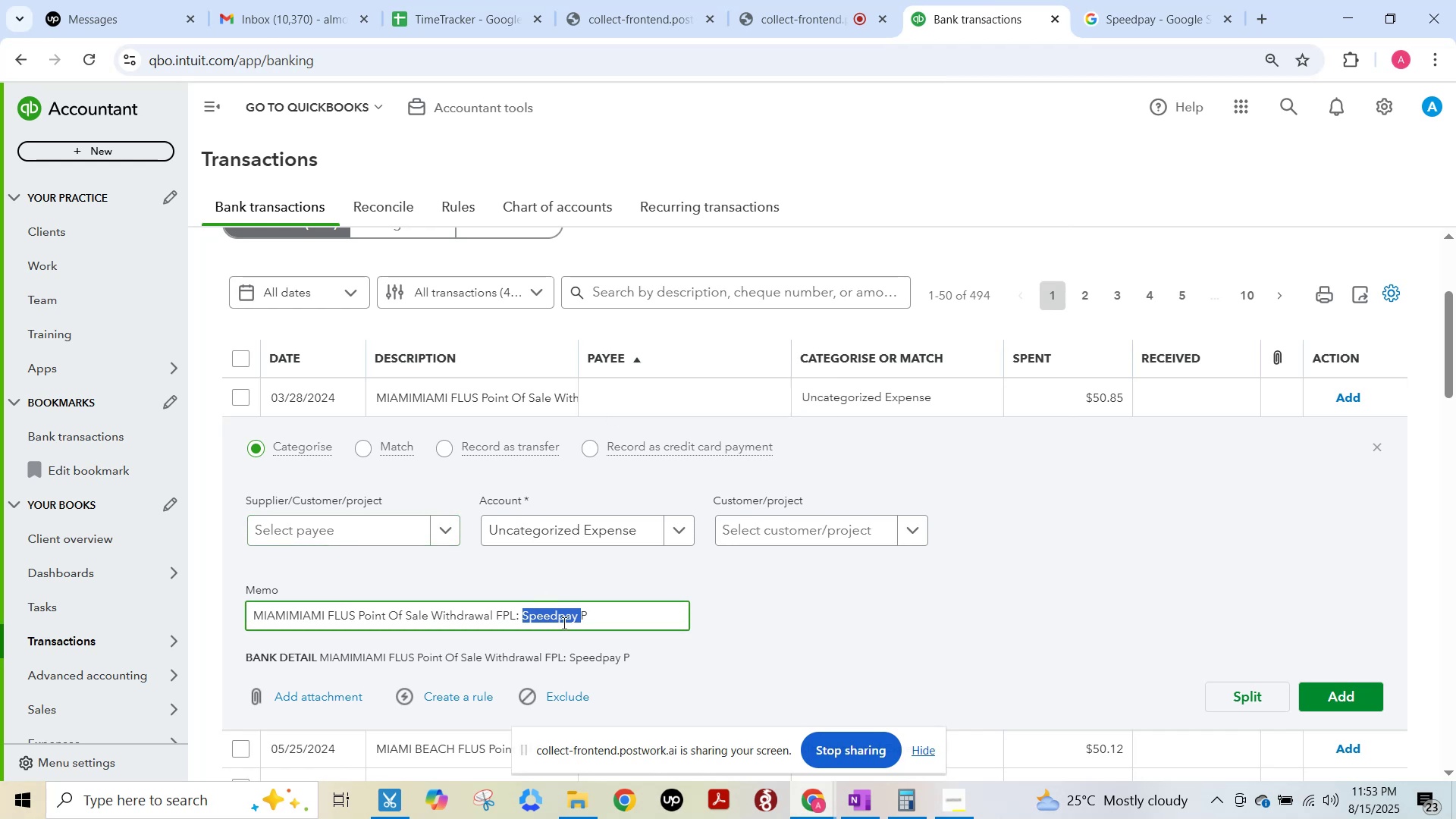 
left_click_drag(start_coordinate=[563, 623], to_coordinate=[559, 623])
 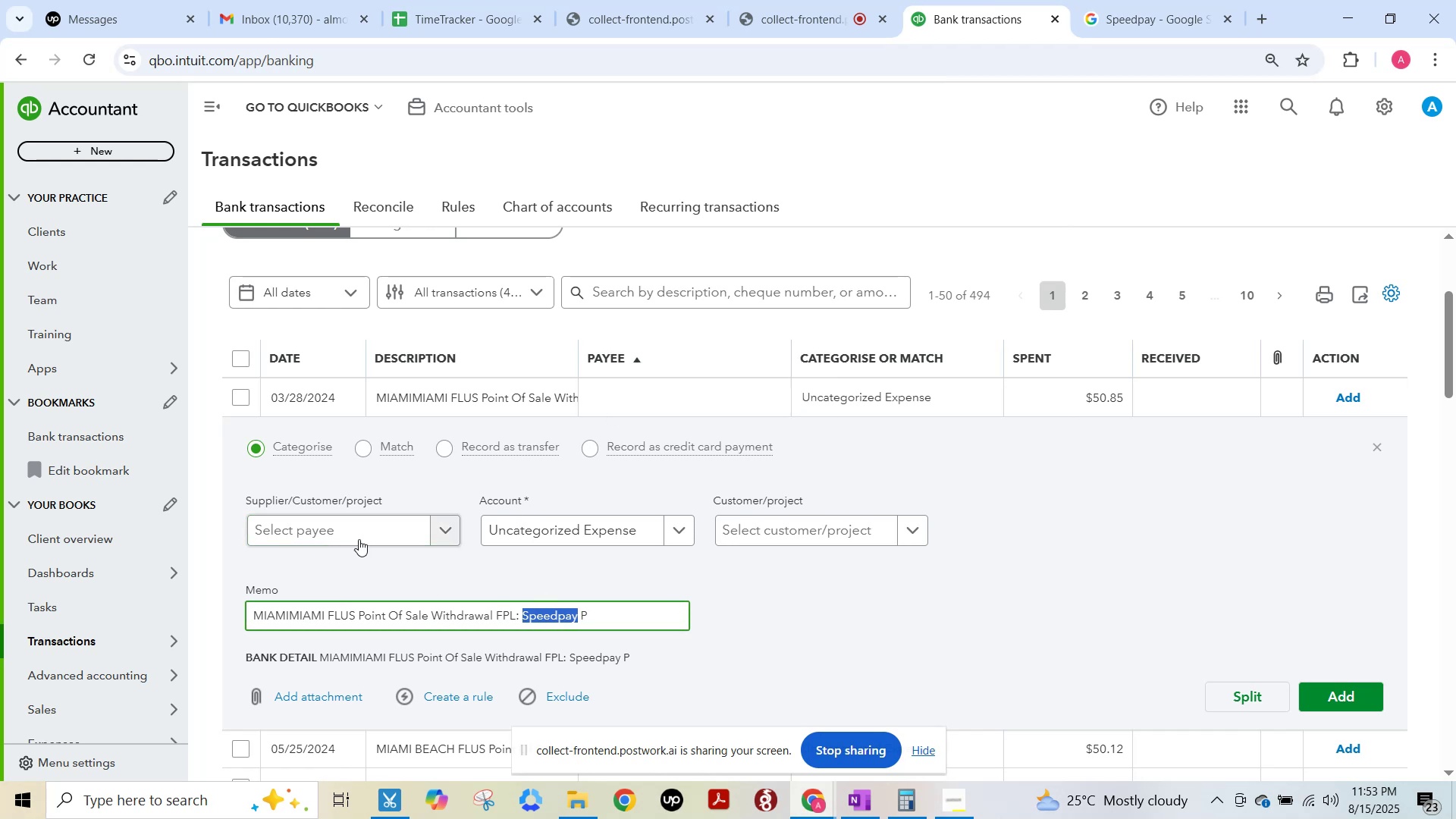 
key(Control+ControlLeft)
 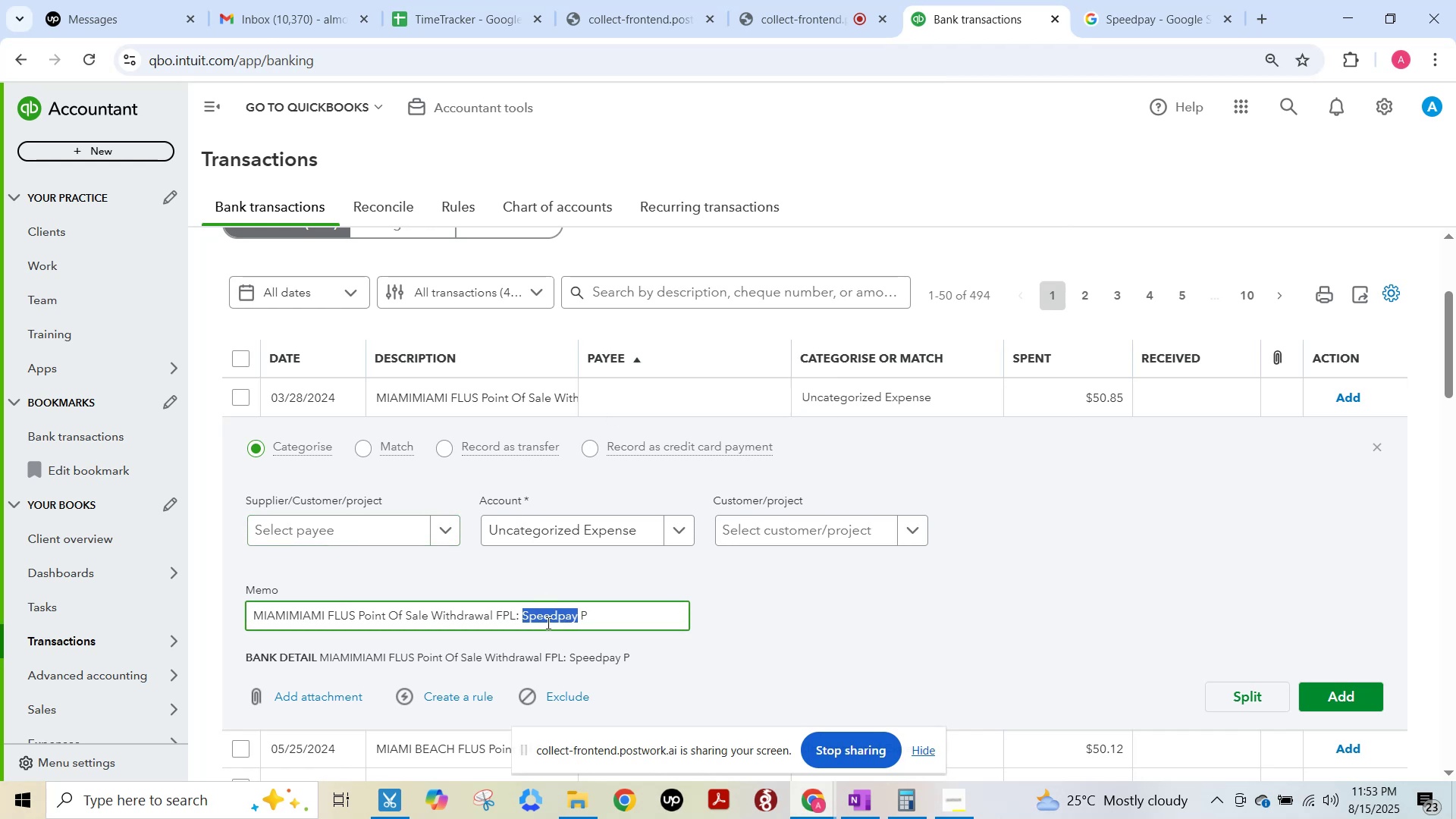 
key(Control+C)
 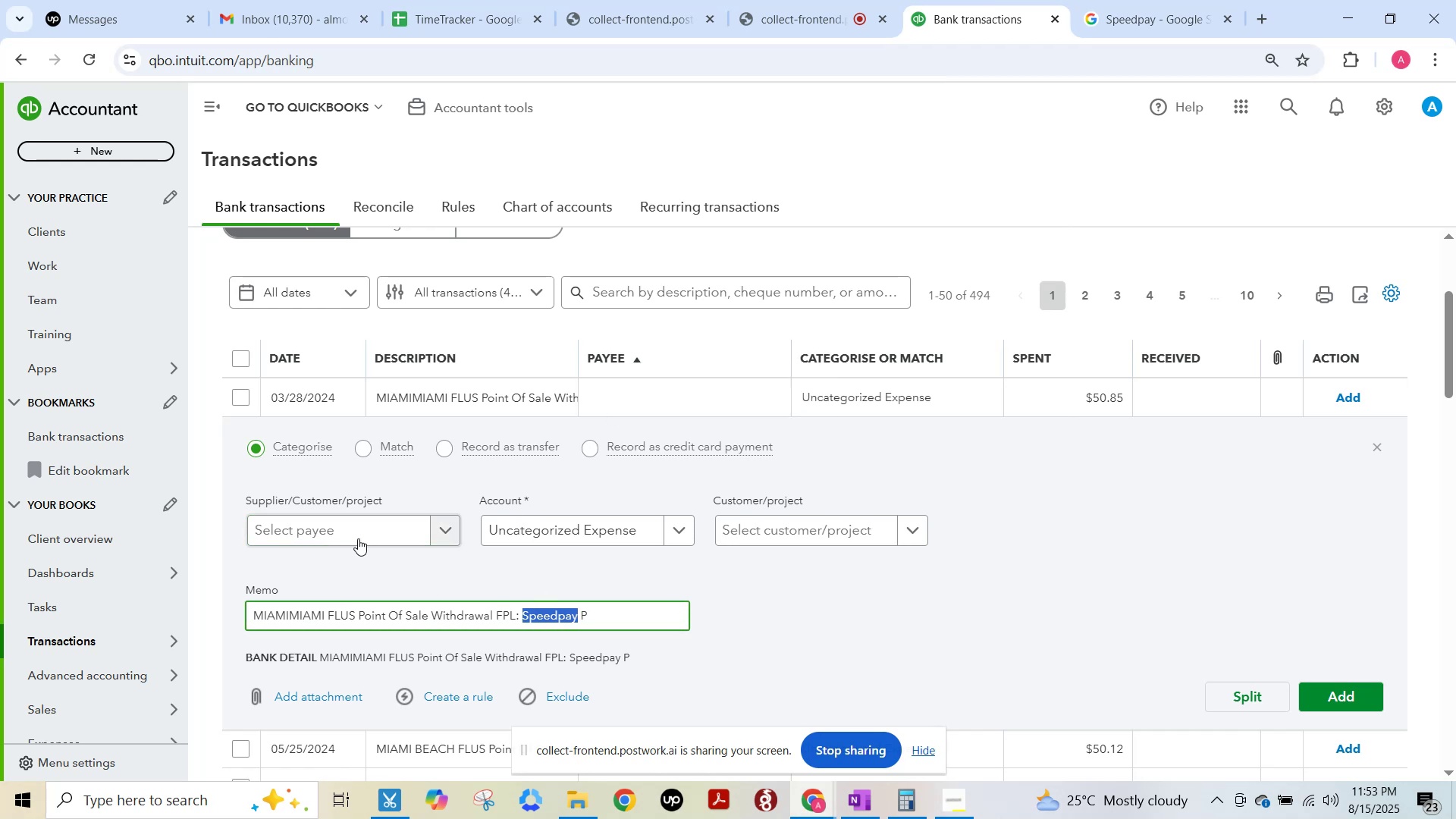 
left_click([358, 538])
 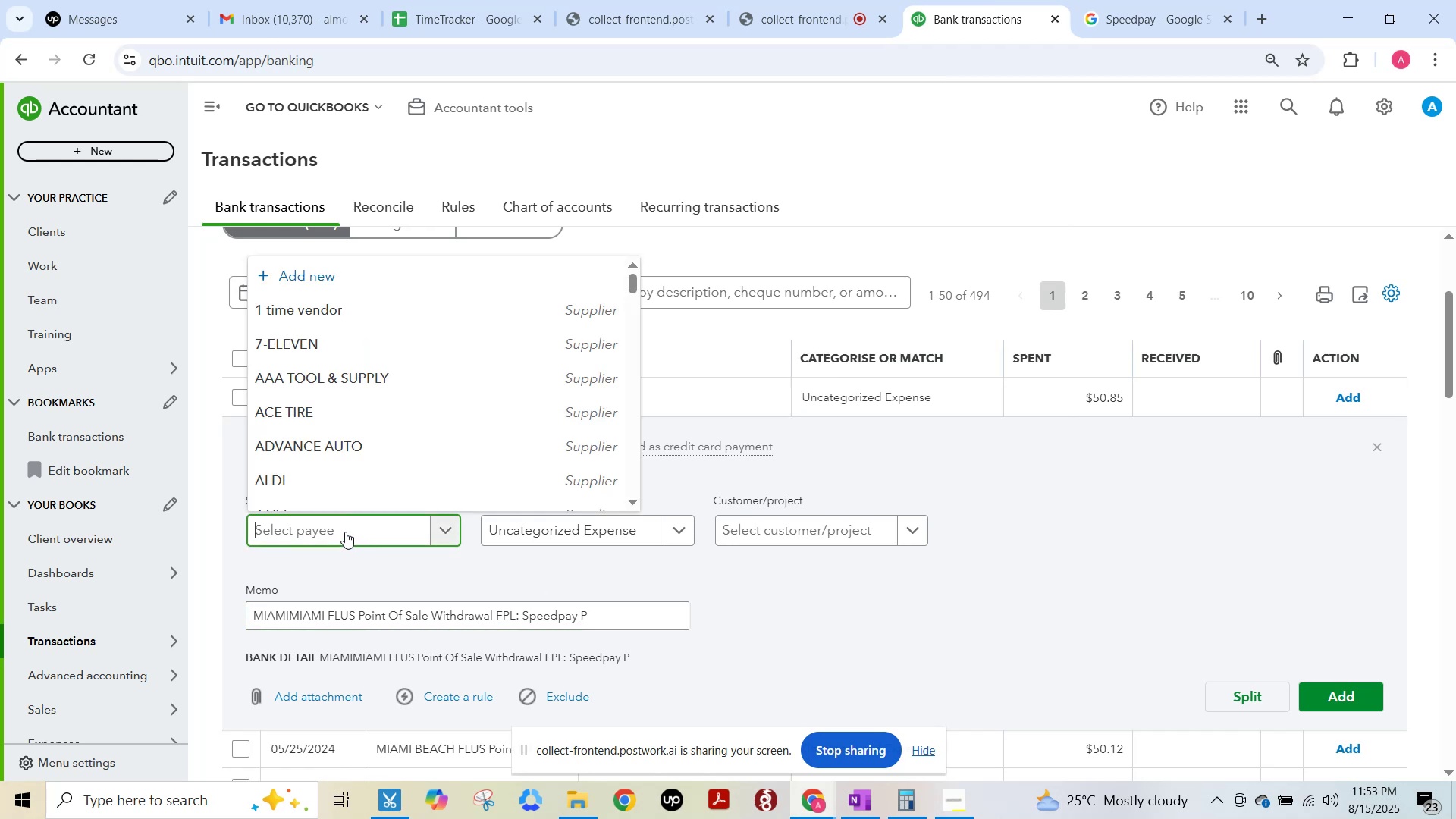 
key(Control+V)
 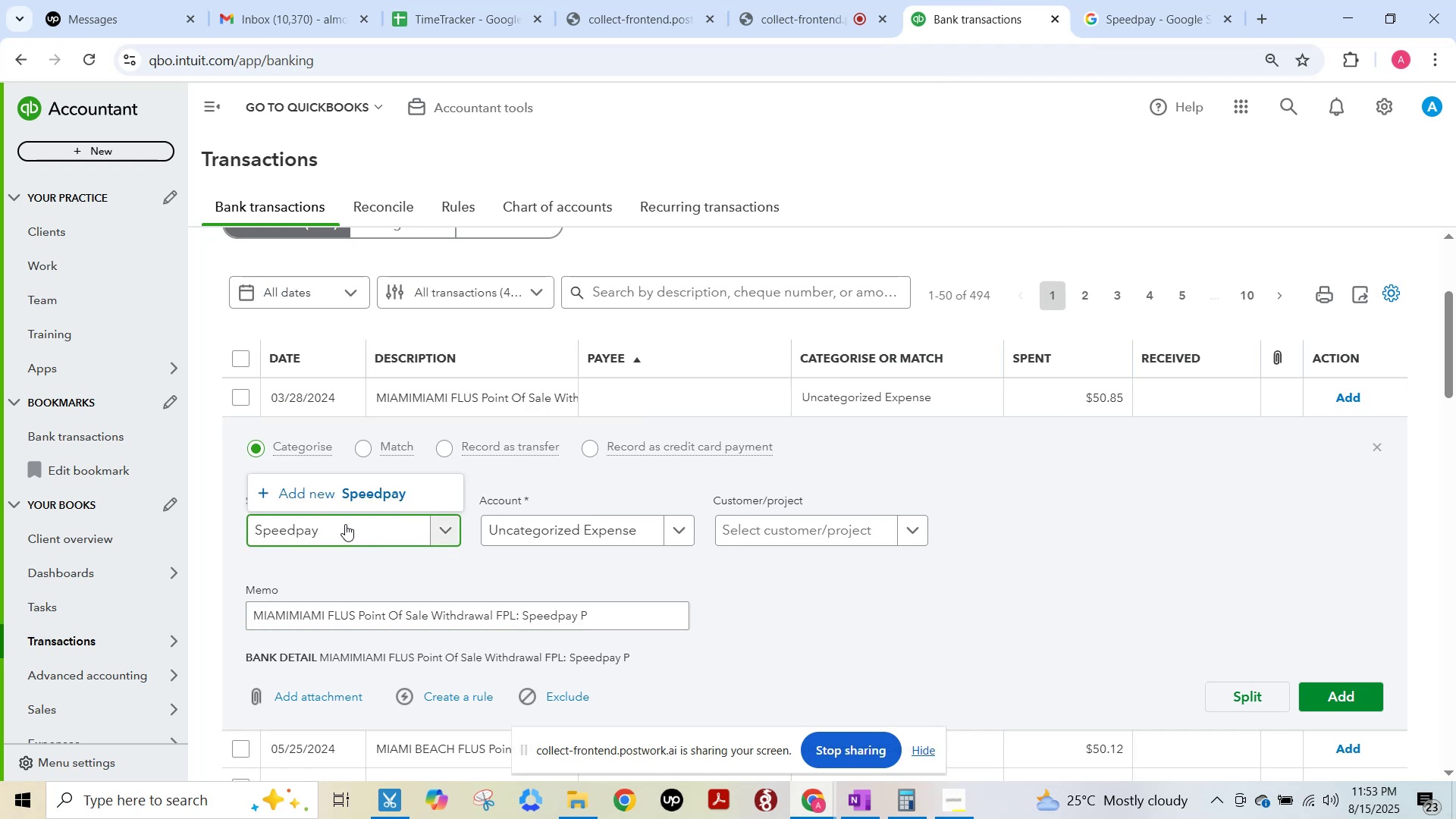 
left_click([349, 497])
 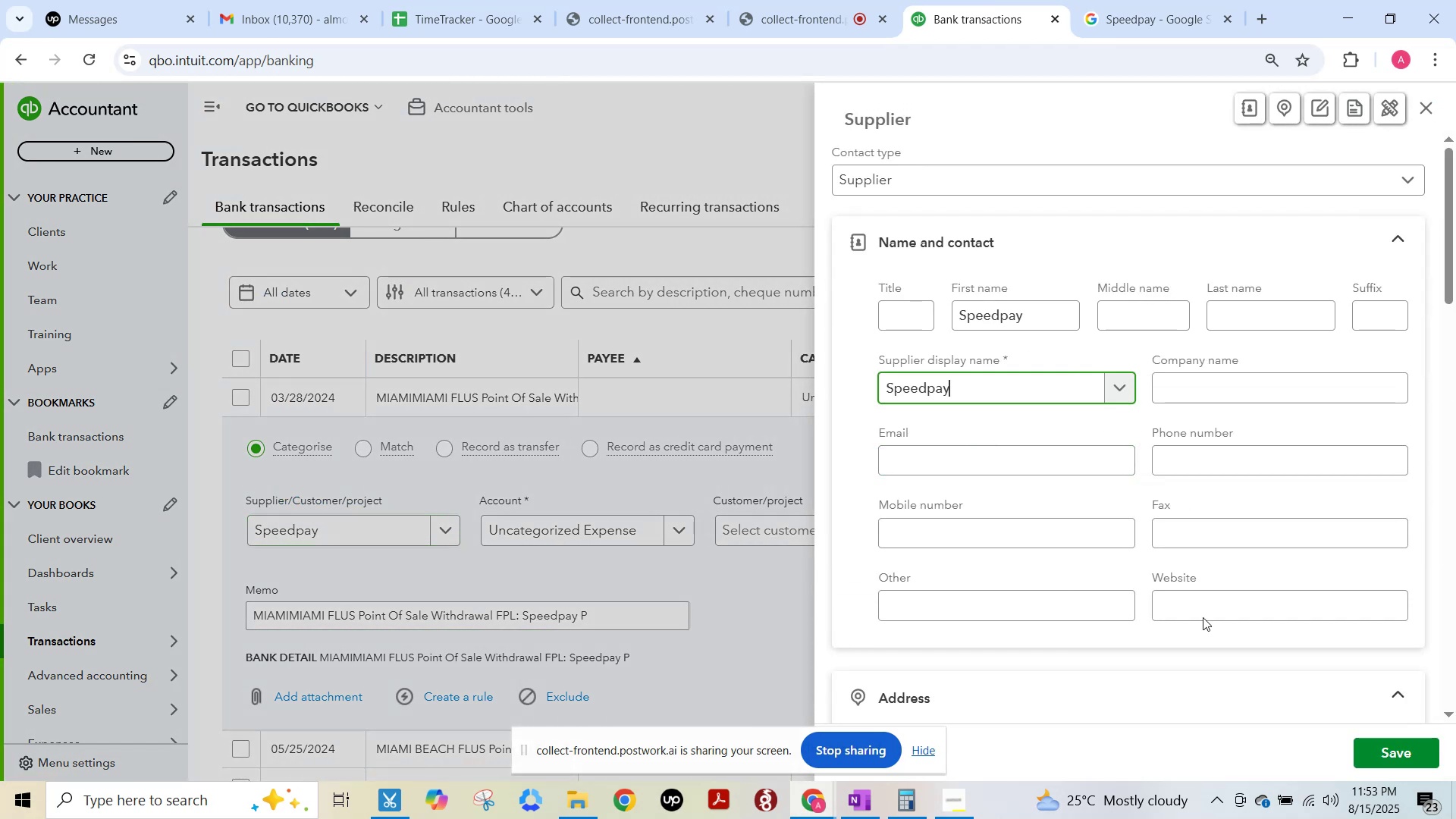 
left_click([1429, 764])
 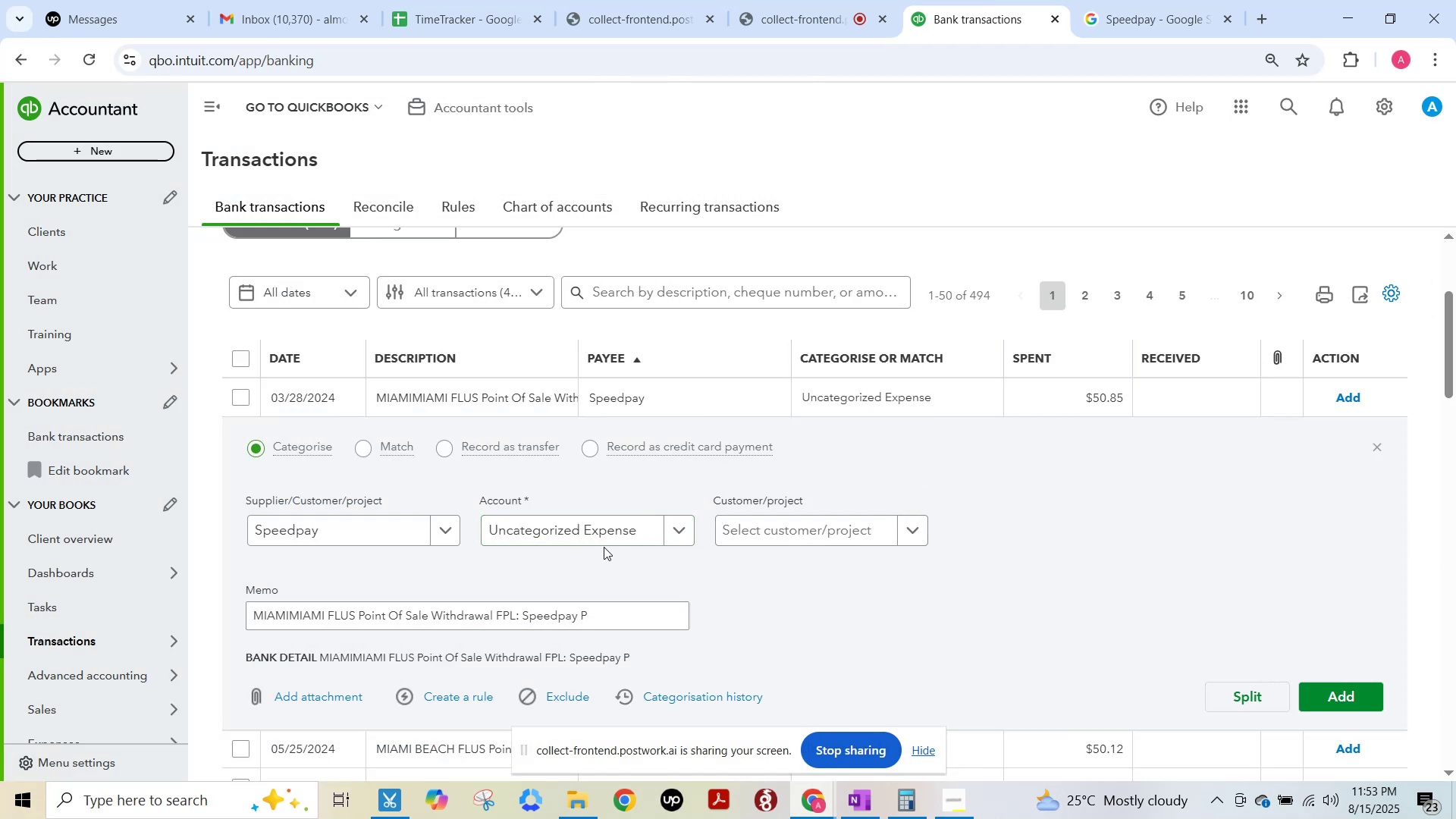 
type(subs)
 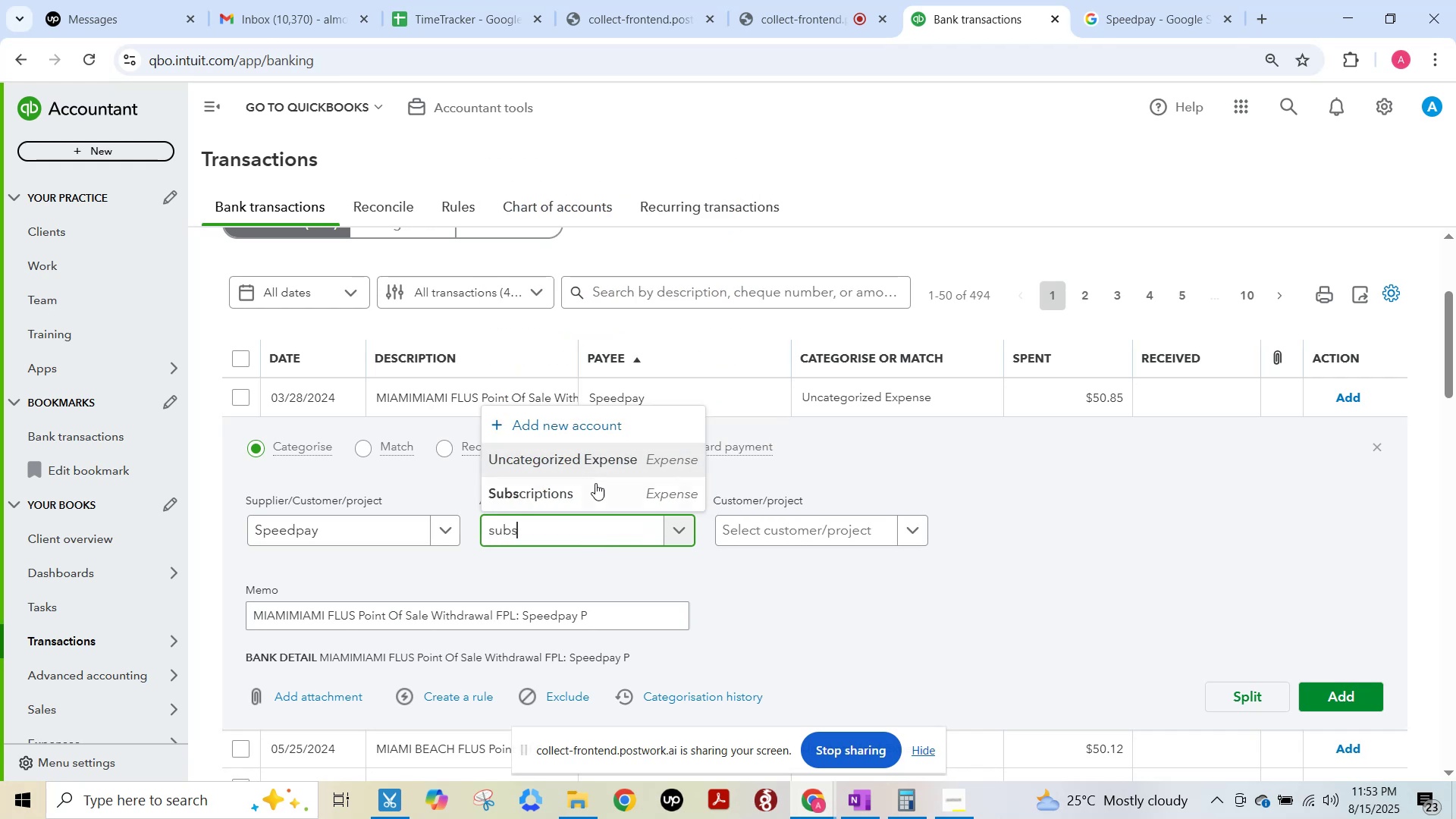 
left_click([586, 492])
 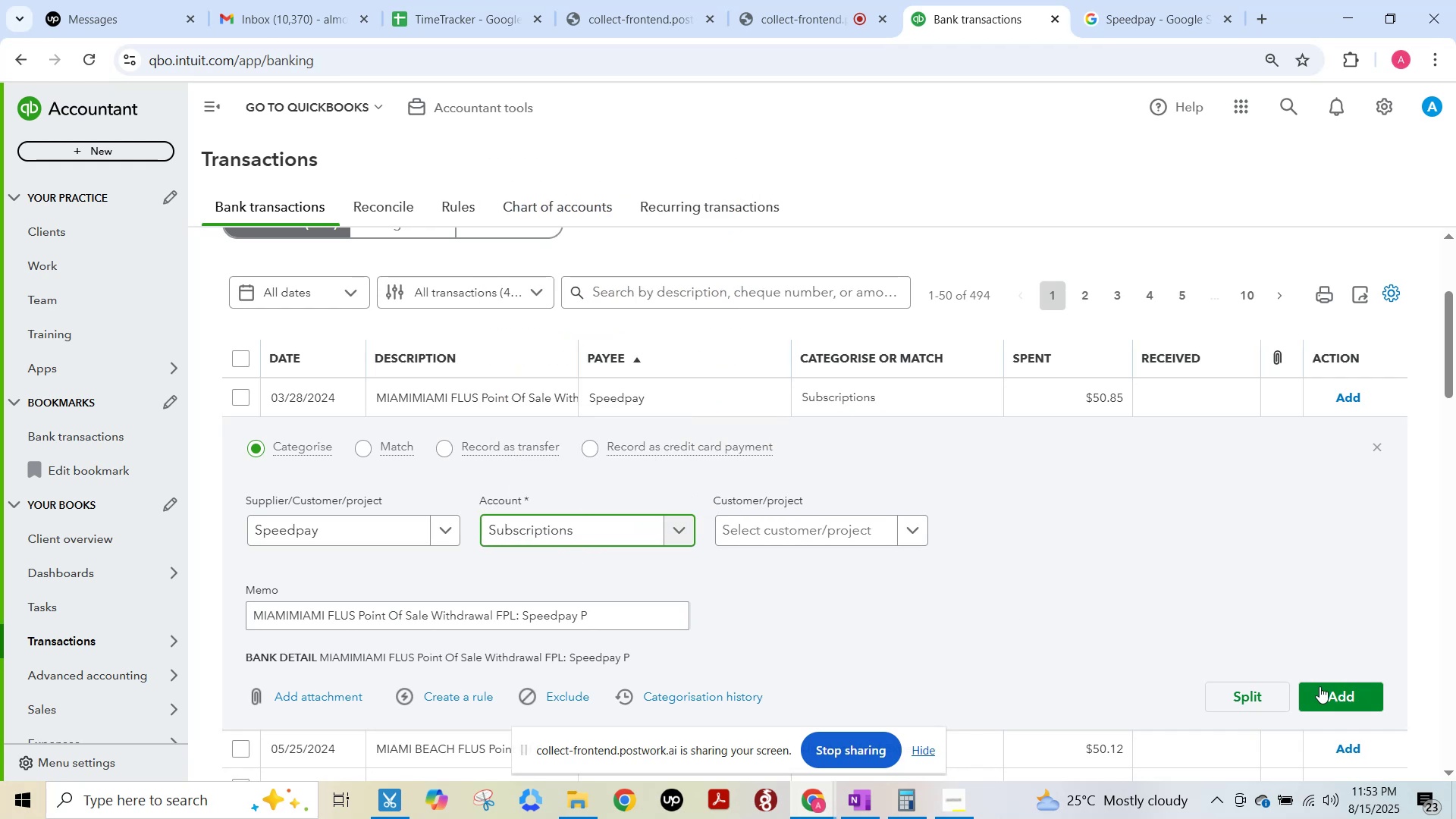 
left_click([1326, 694])
 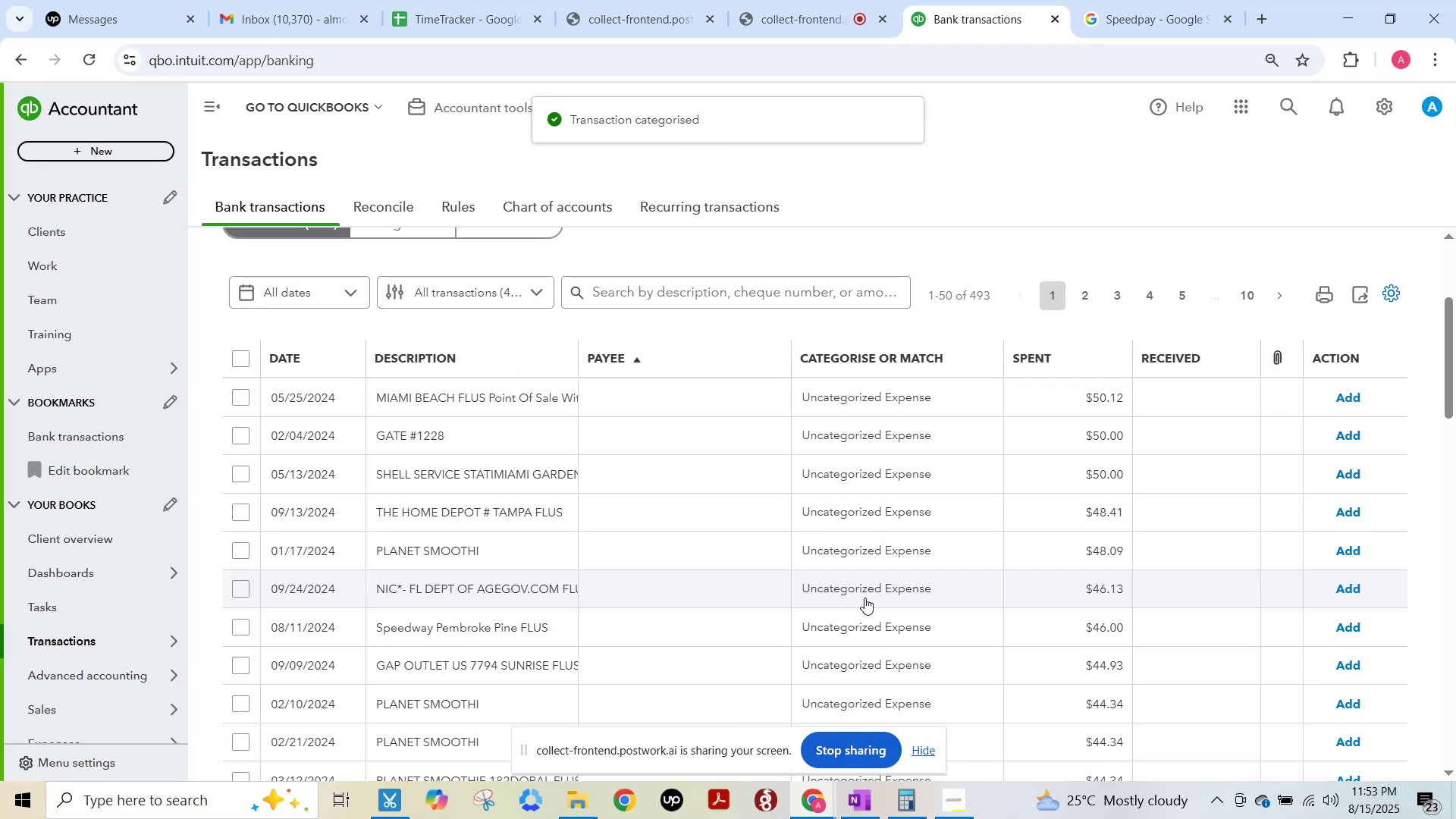 
wait(5.11)
 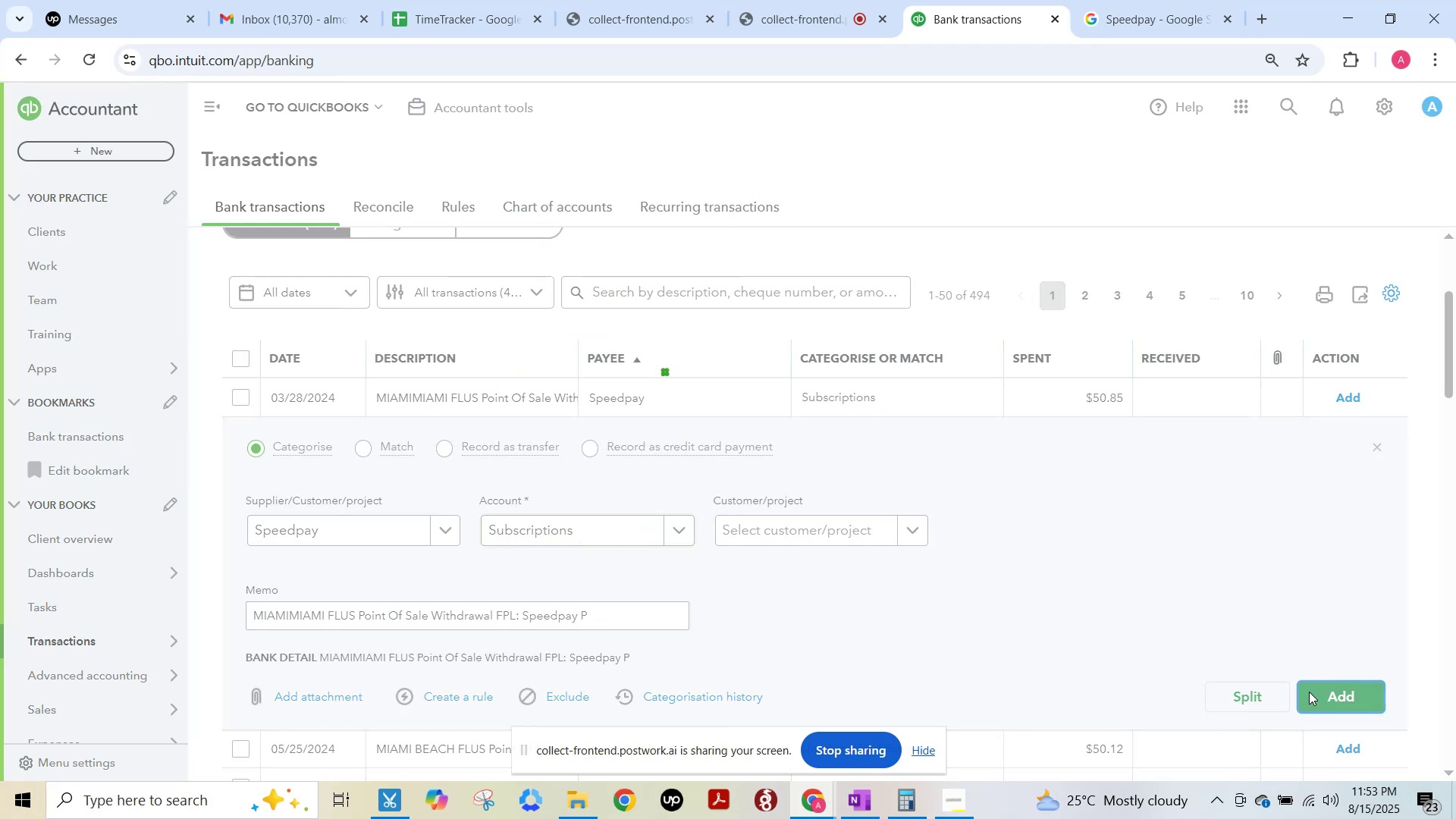 
left_click([409, 405])
 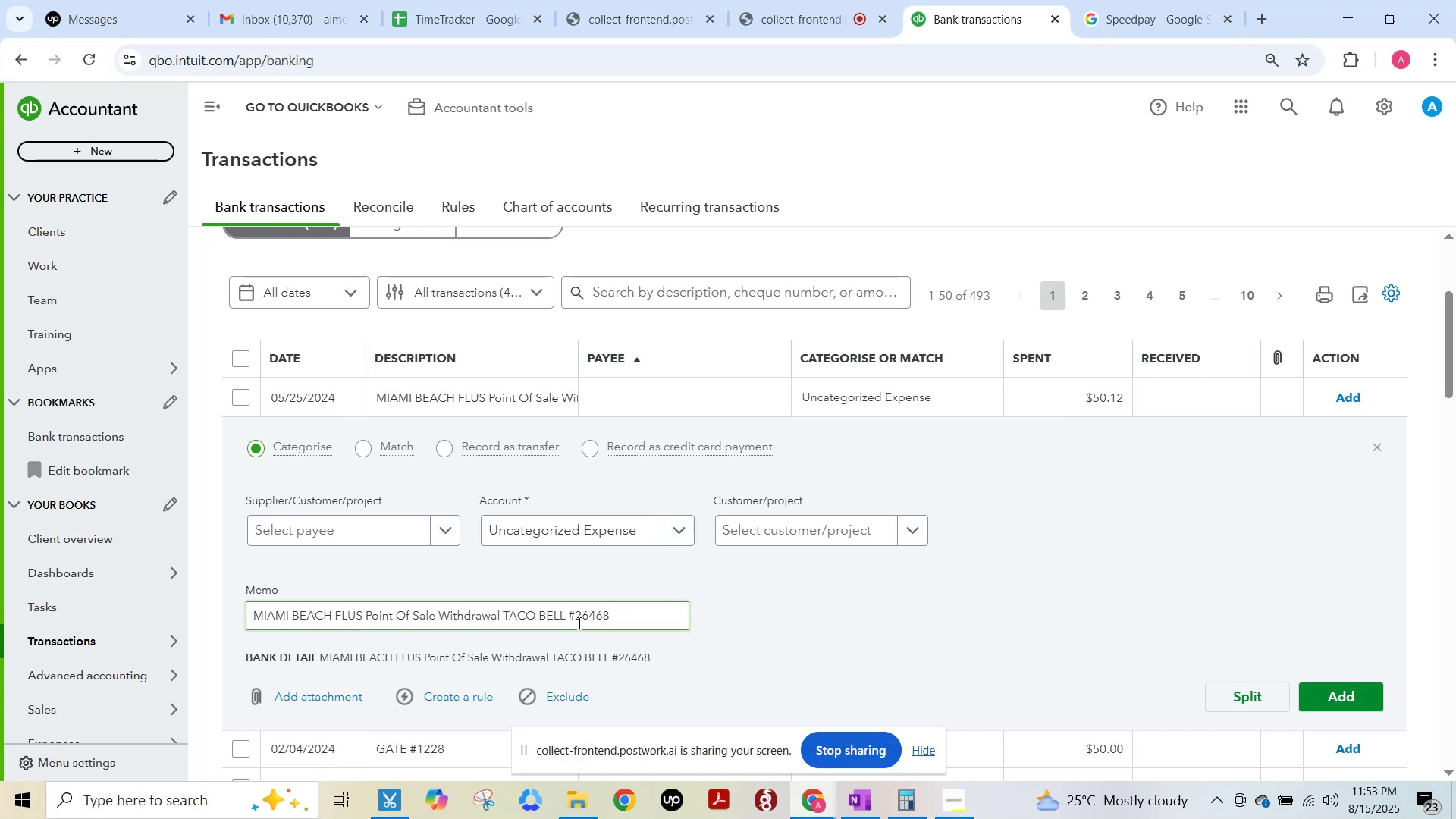 
left_click([567, 617])
 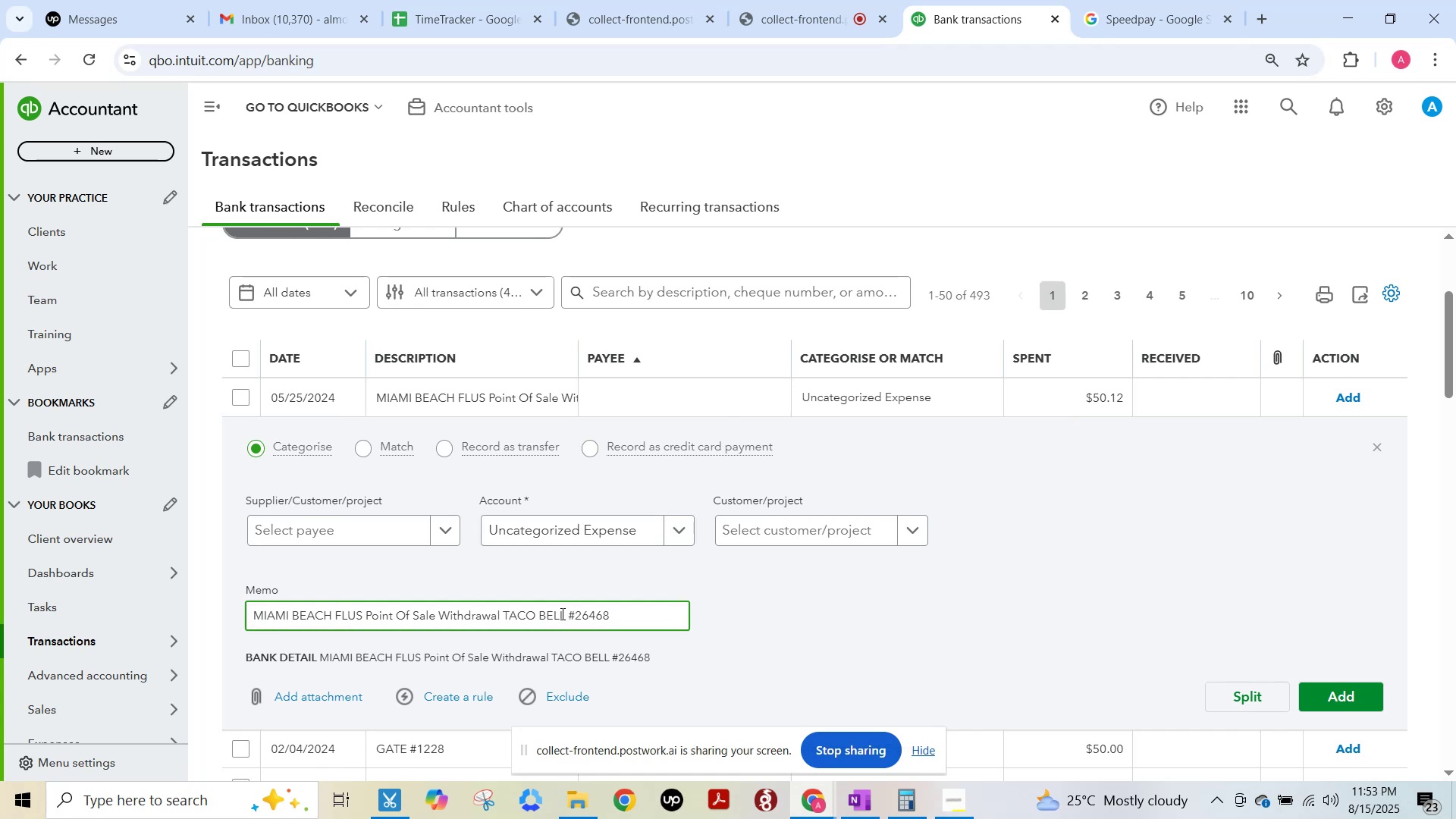 
left_click_drag(start_coordinate=[563, 613], to_coordinate=[503, 622])
 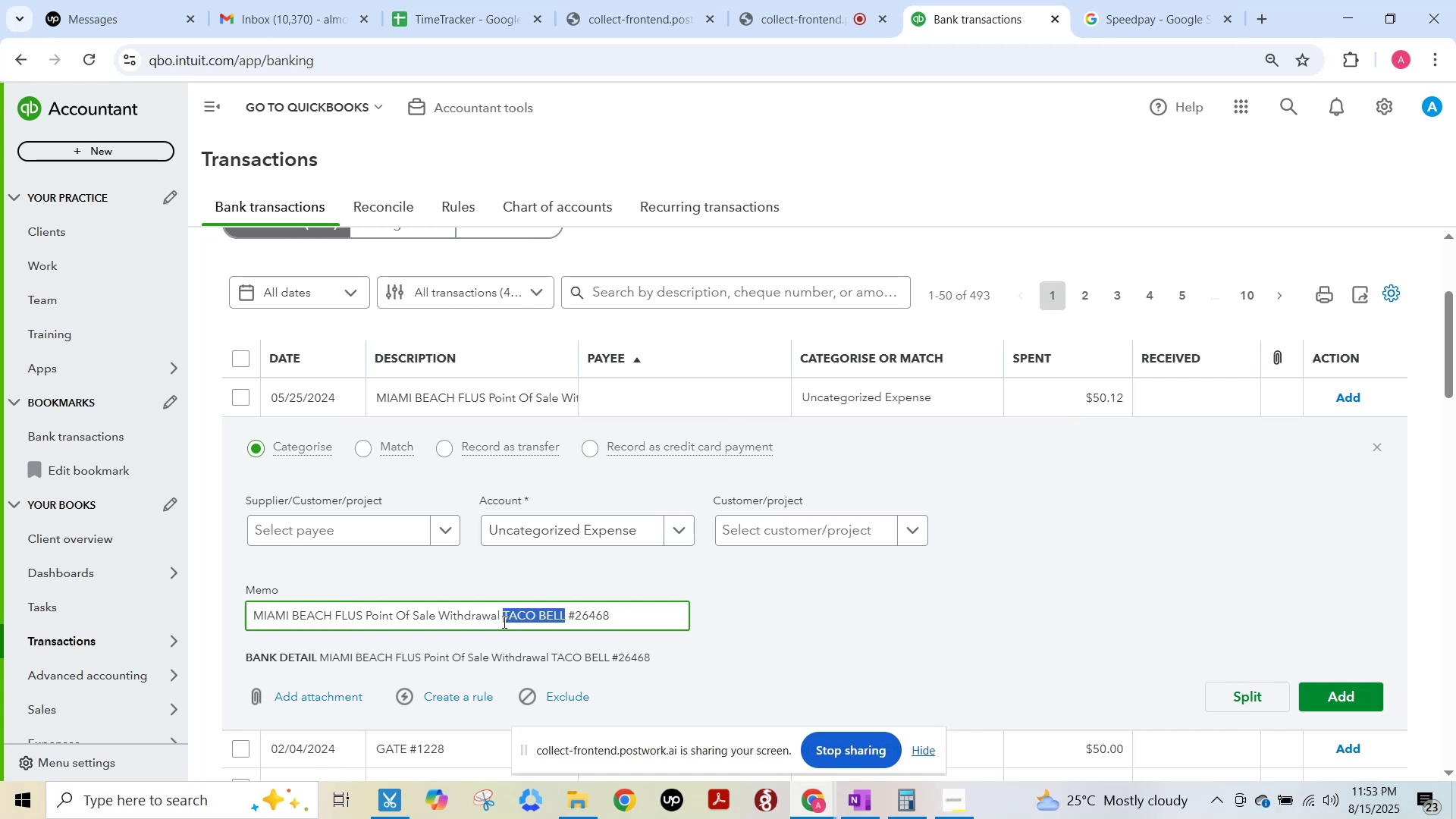 
key(Control+ControlLeft)
 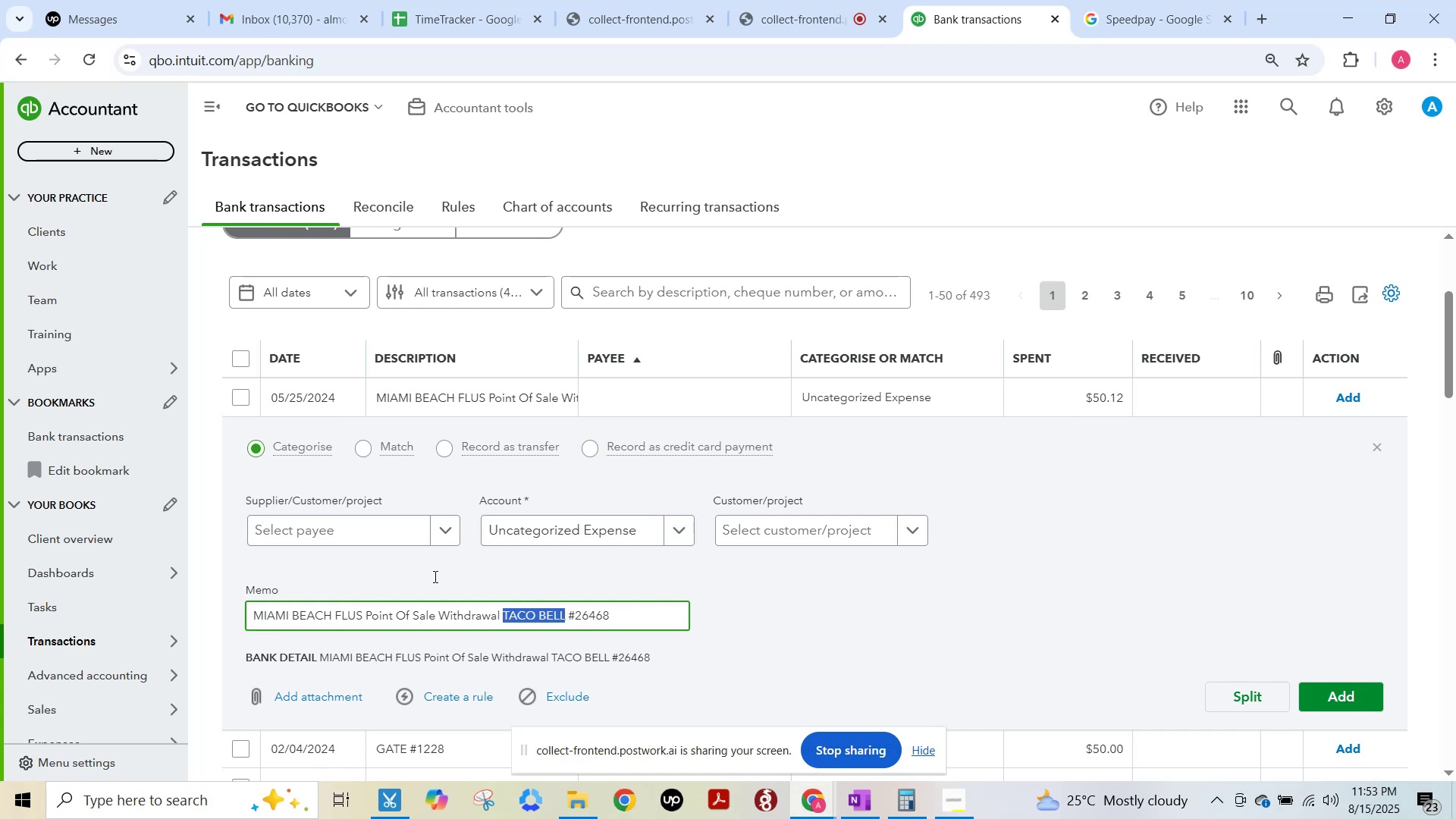 
key(Control+C)
 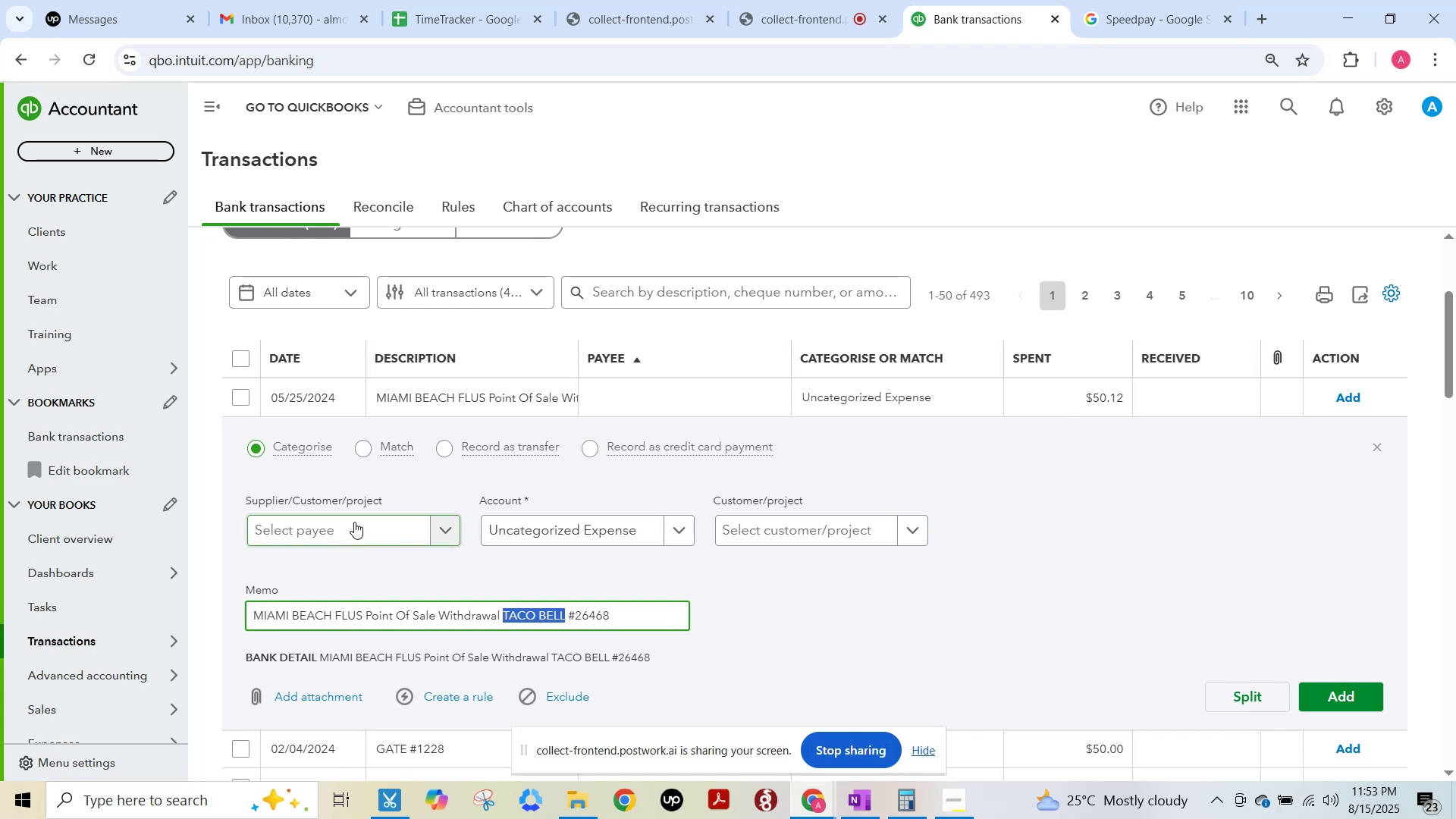 
left_click([354, 522])
 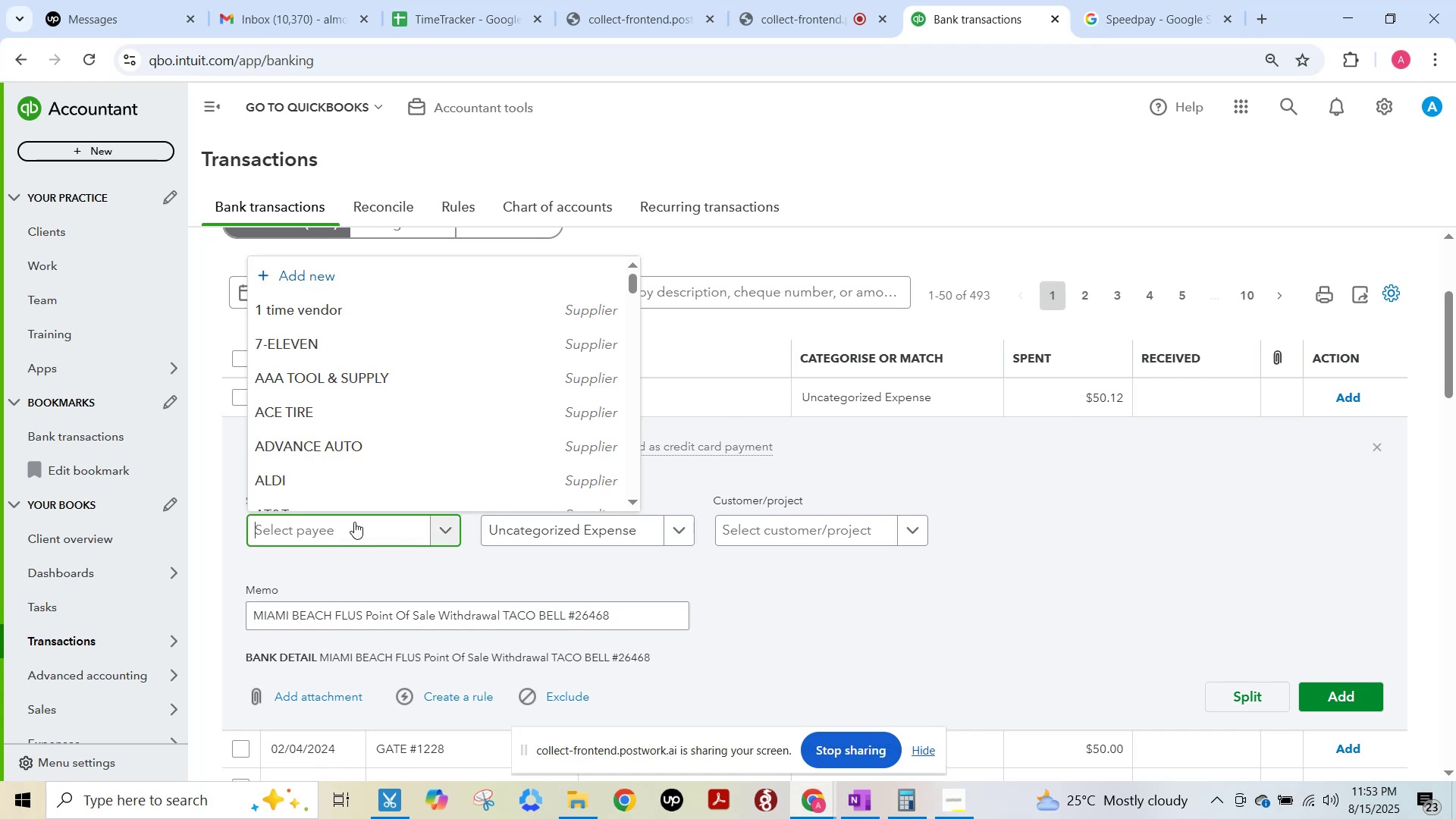 
key(Control+V)
 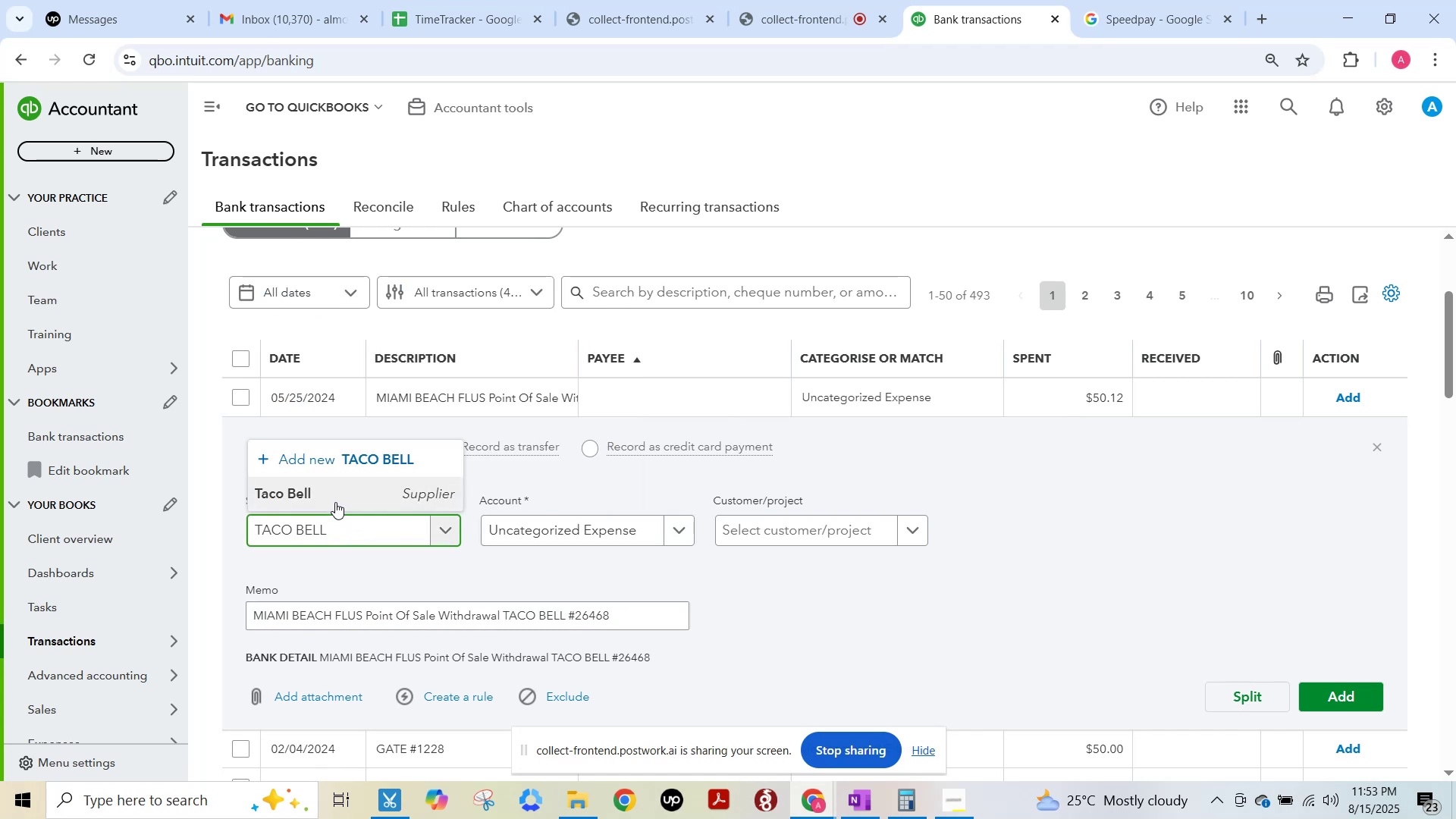 
left_click([335, 502])
 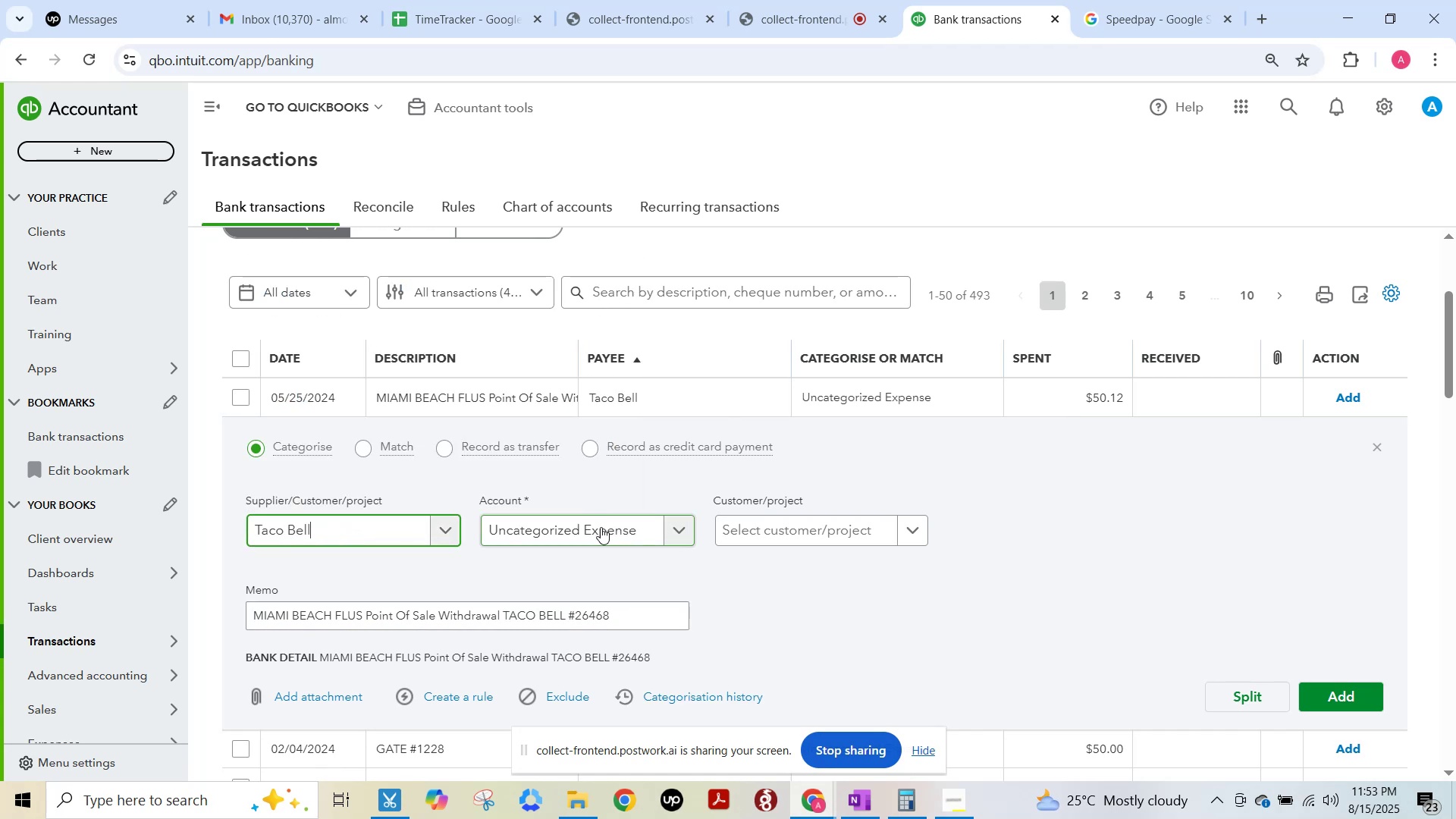 
left_click([590, 526])
 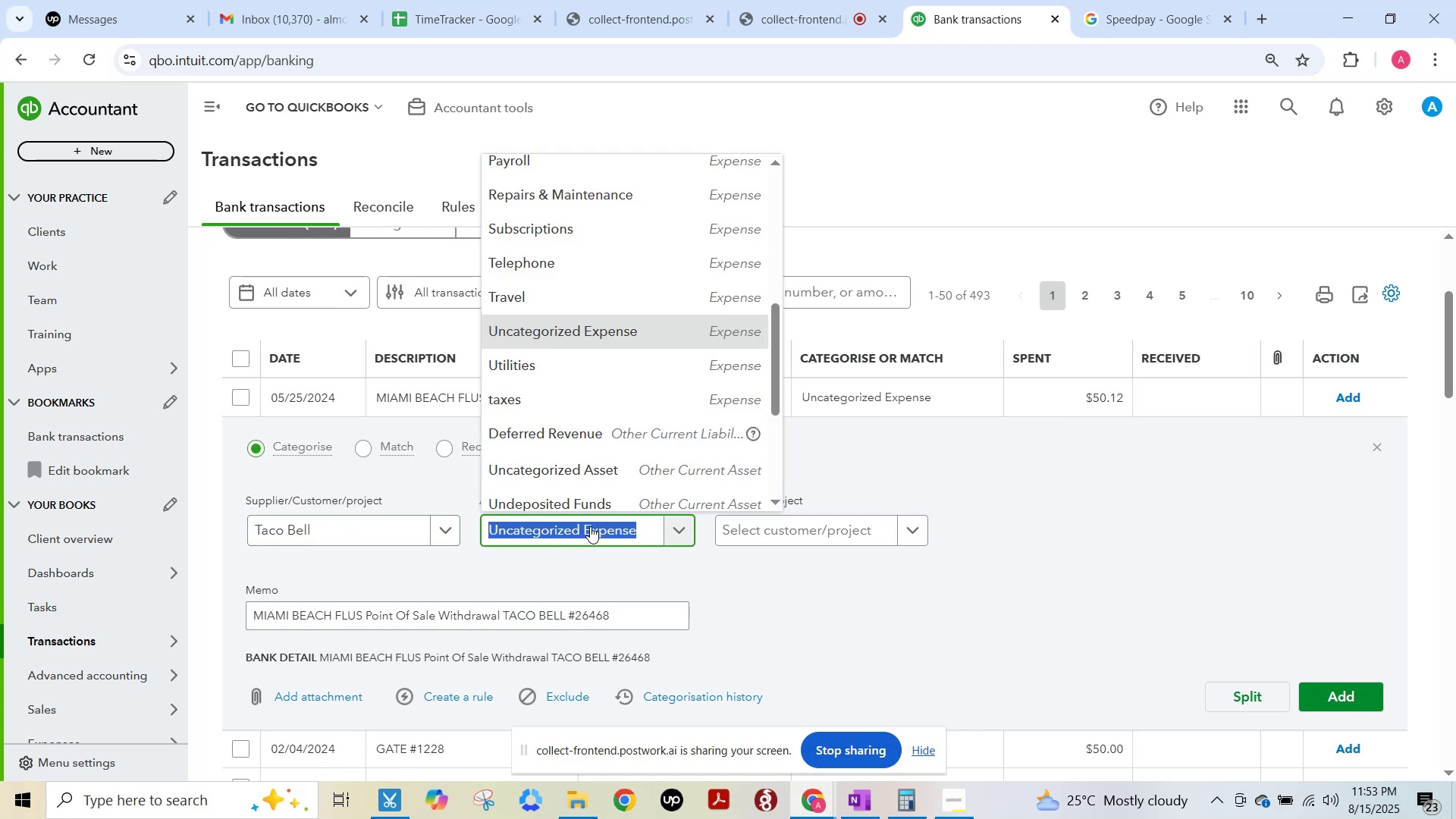 
type(meals)
 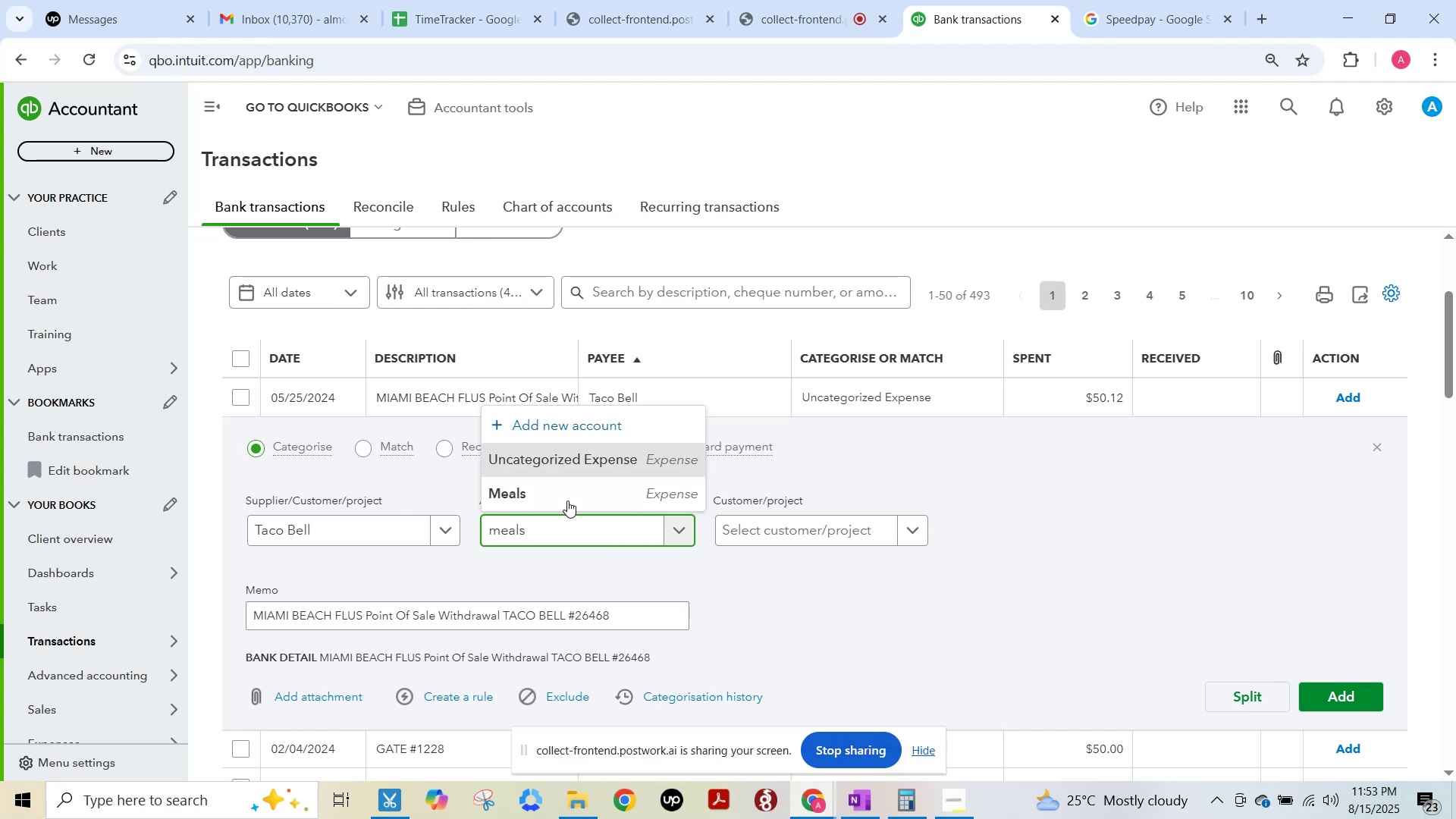 
left_click([556, 495])
 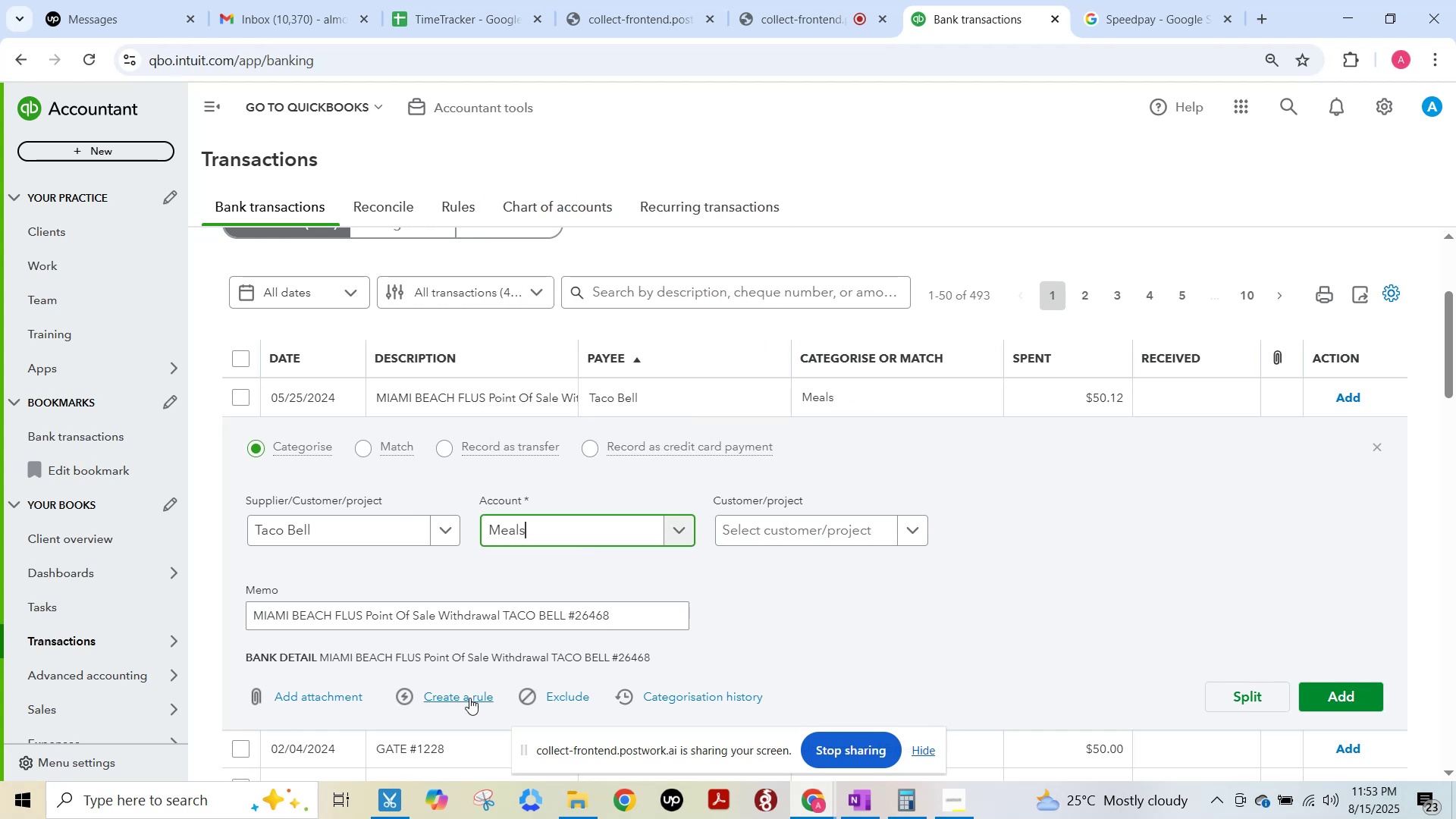 
left_click([470, 698])
 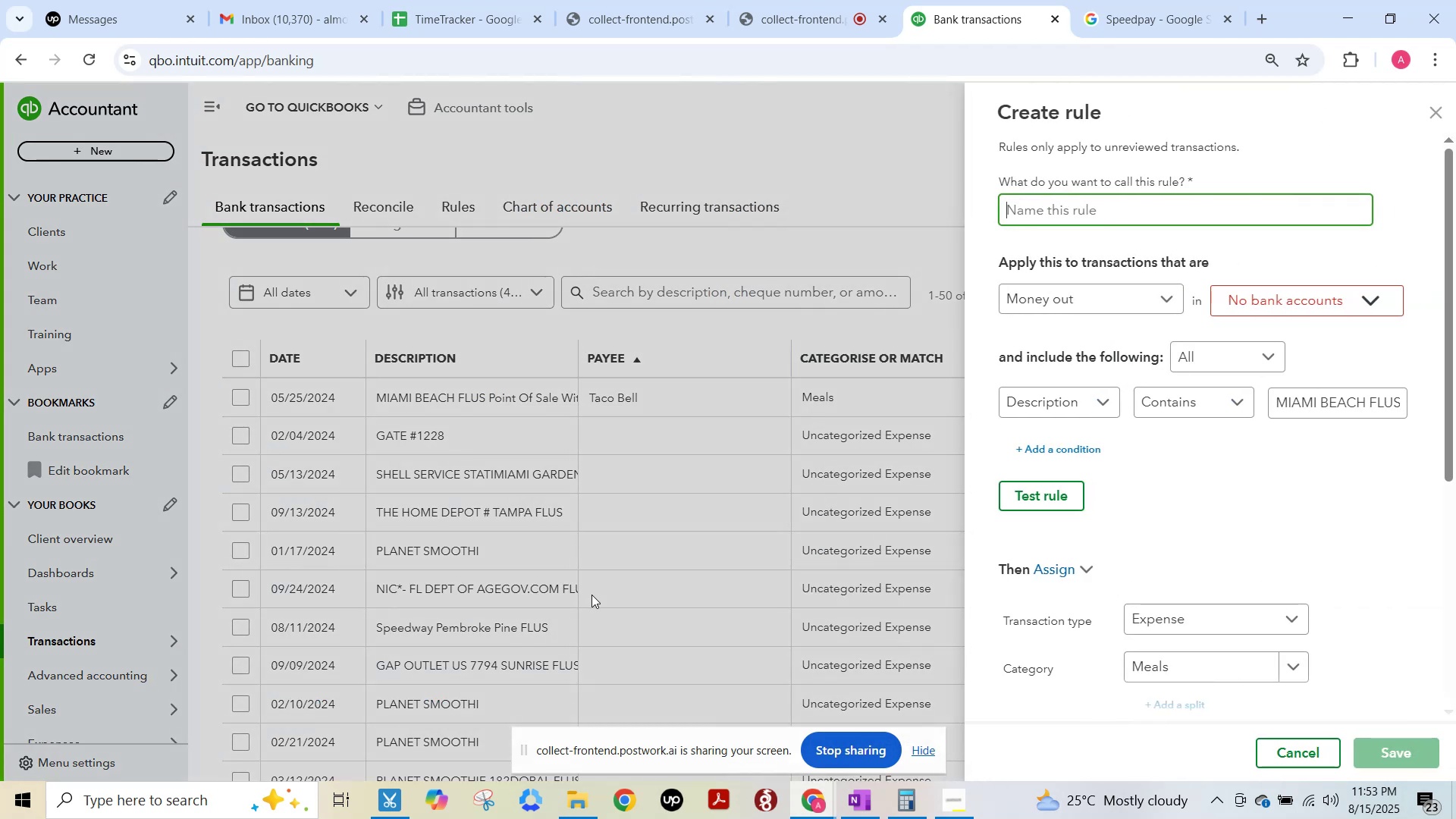 
key(F15)
 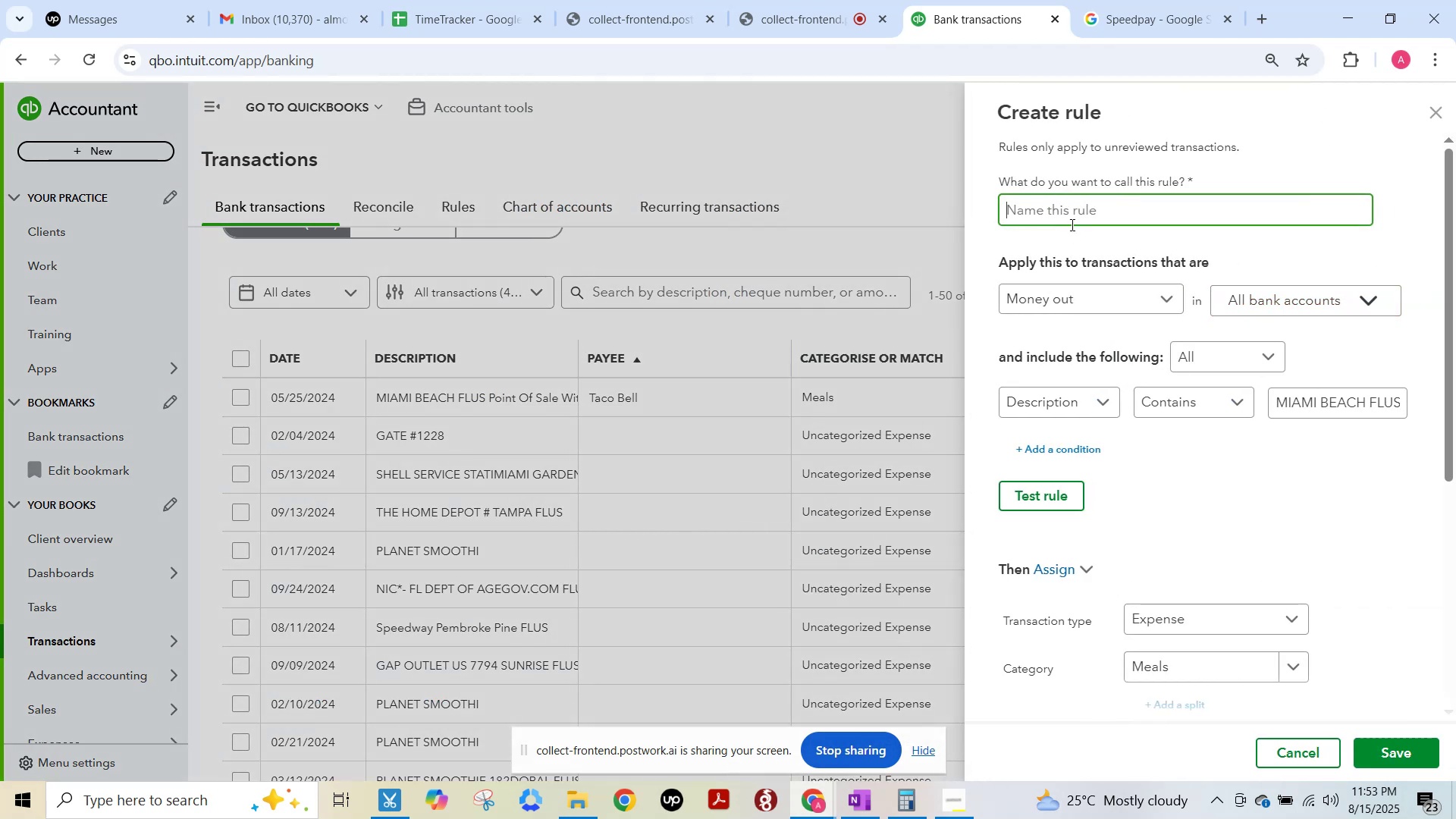 
left_click([1069, 217])
 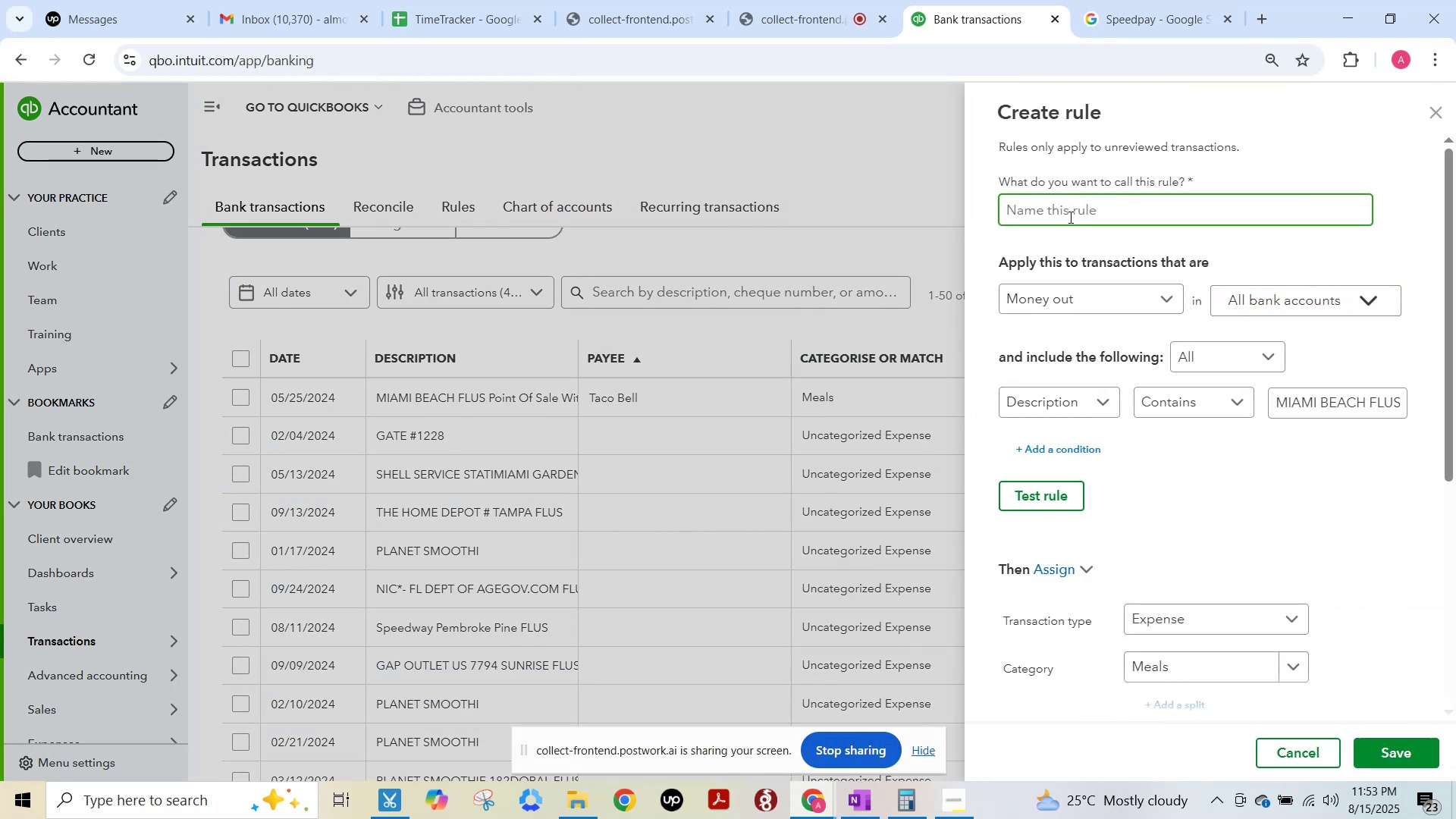 
key(Control+V)
 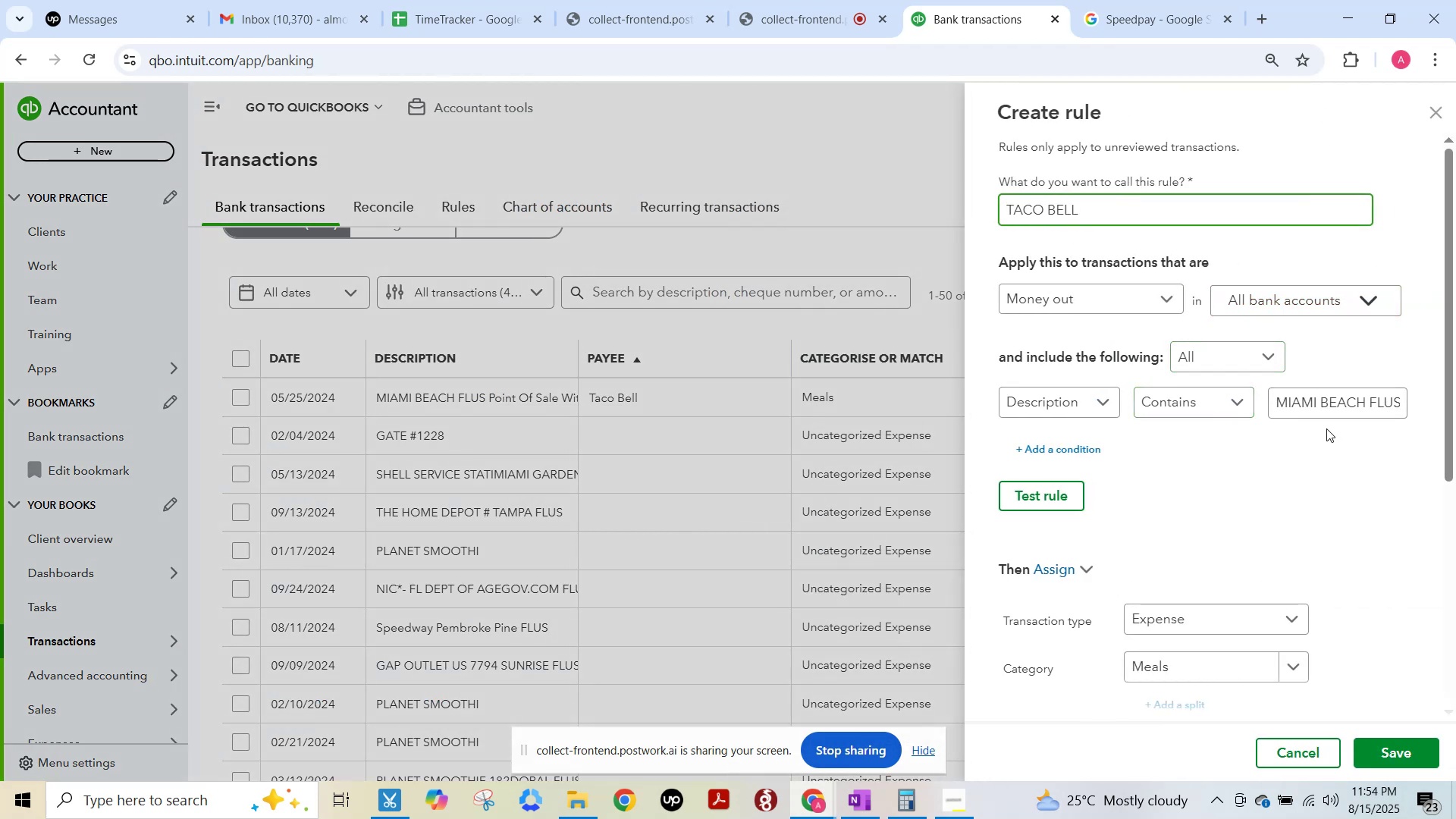 
left_click([1309, 411])
 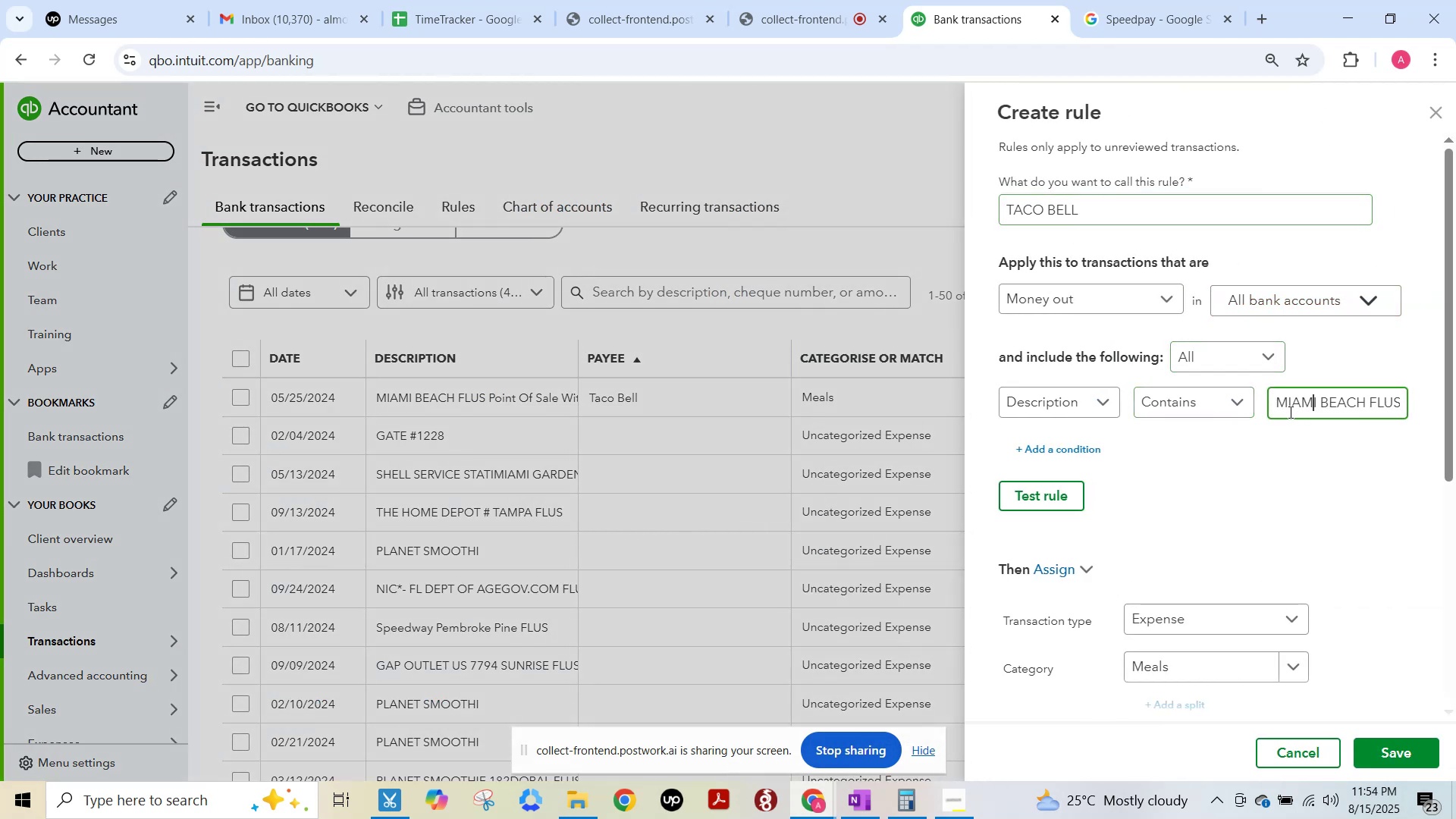 
left_click_drag(start_coordinate=[1285, 410], to_coordinate=[1454, 390])
 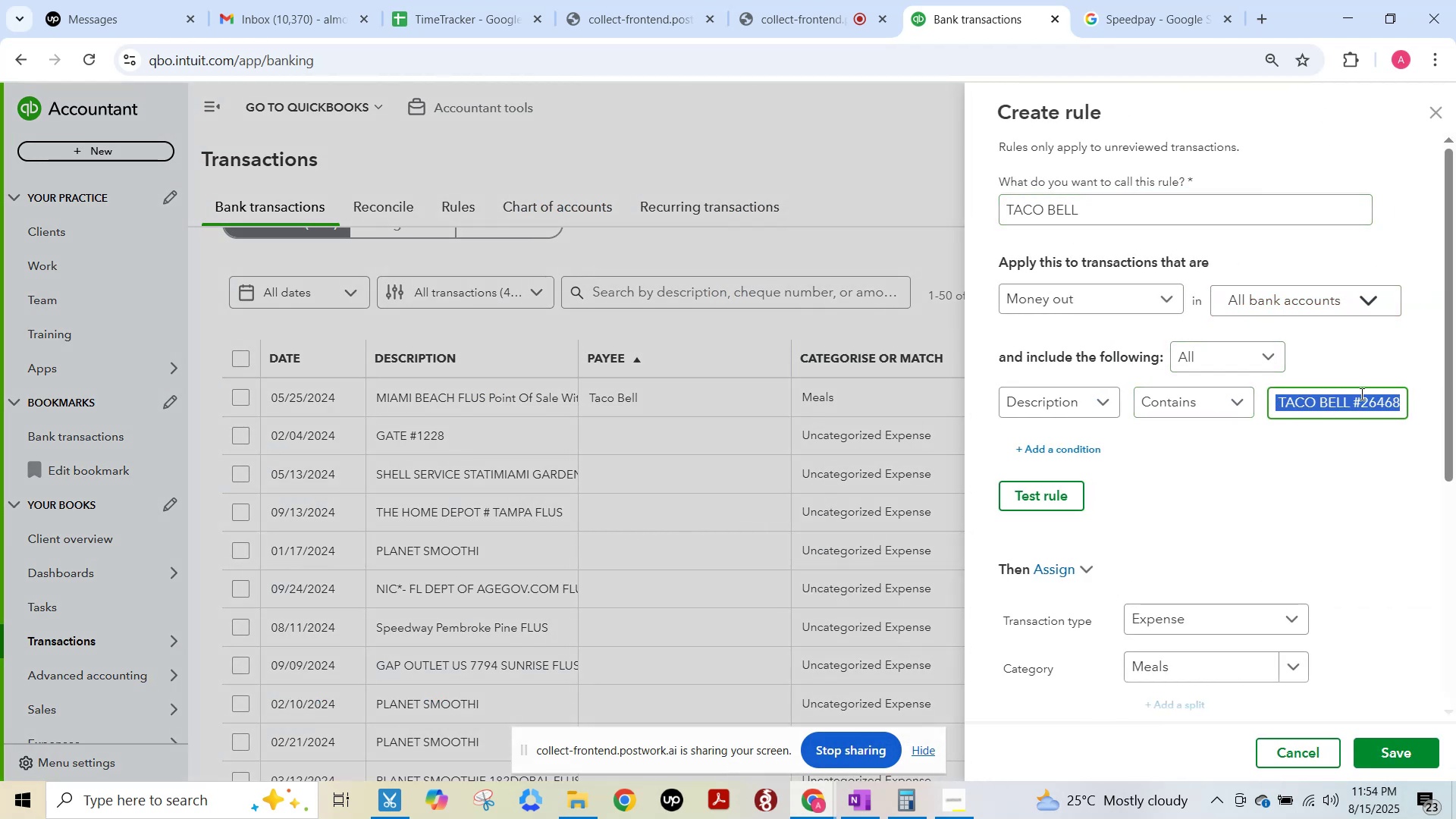 
key(Control+ControlLeft)
 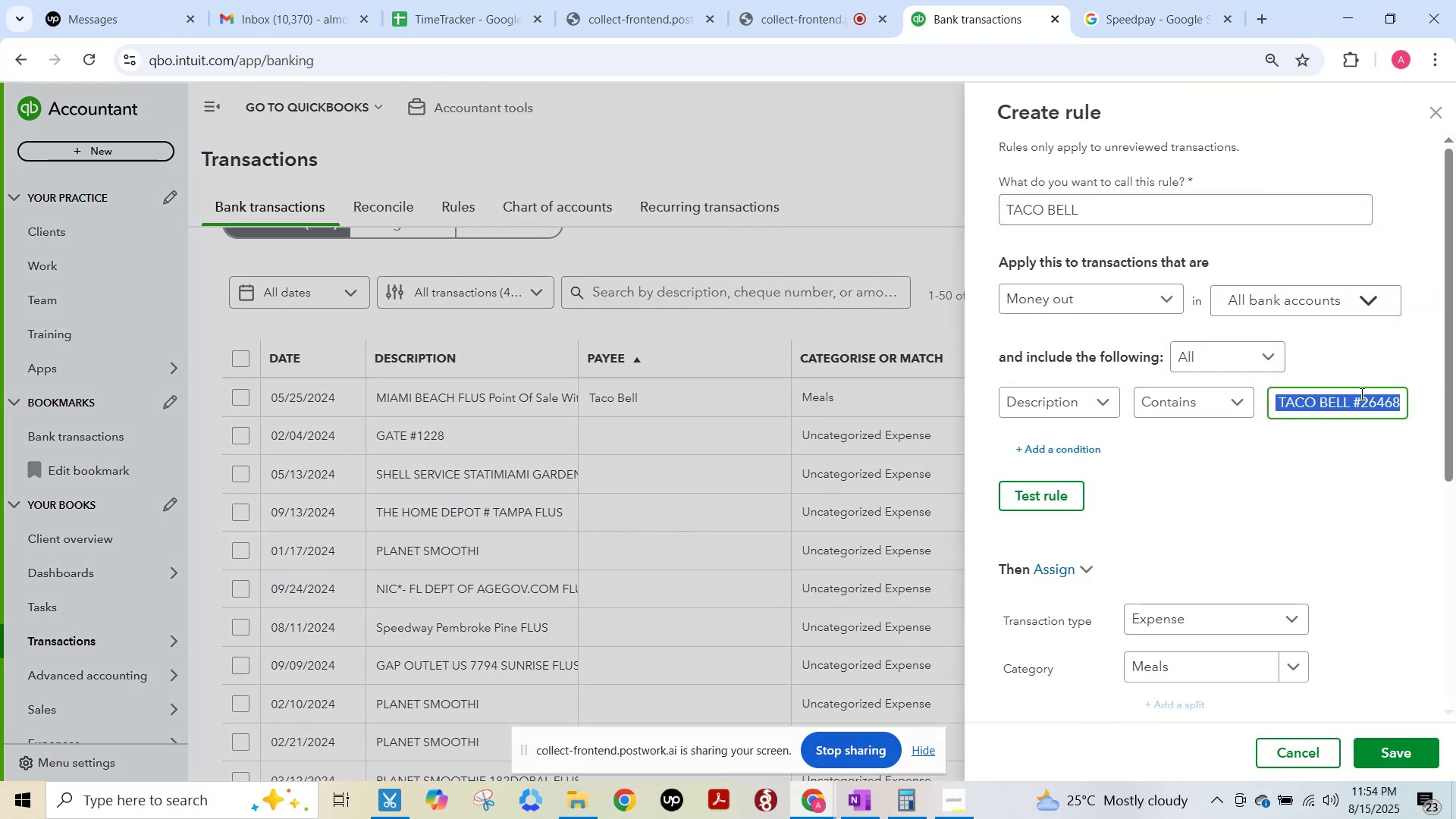 
key(Control+A)
 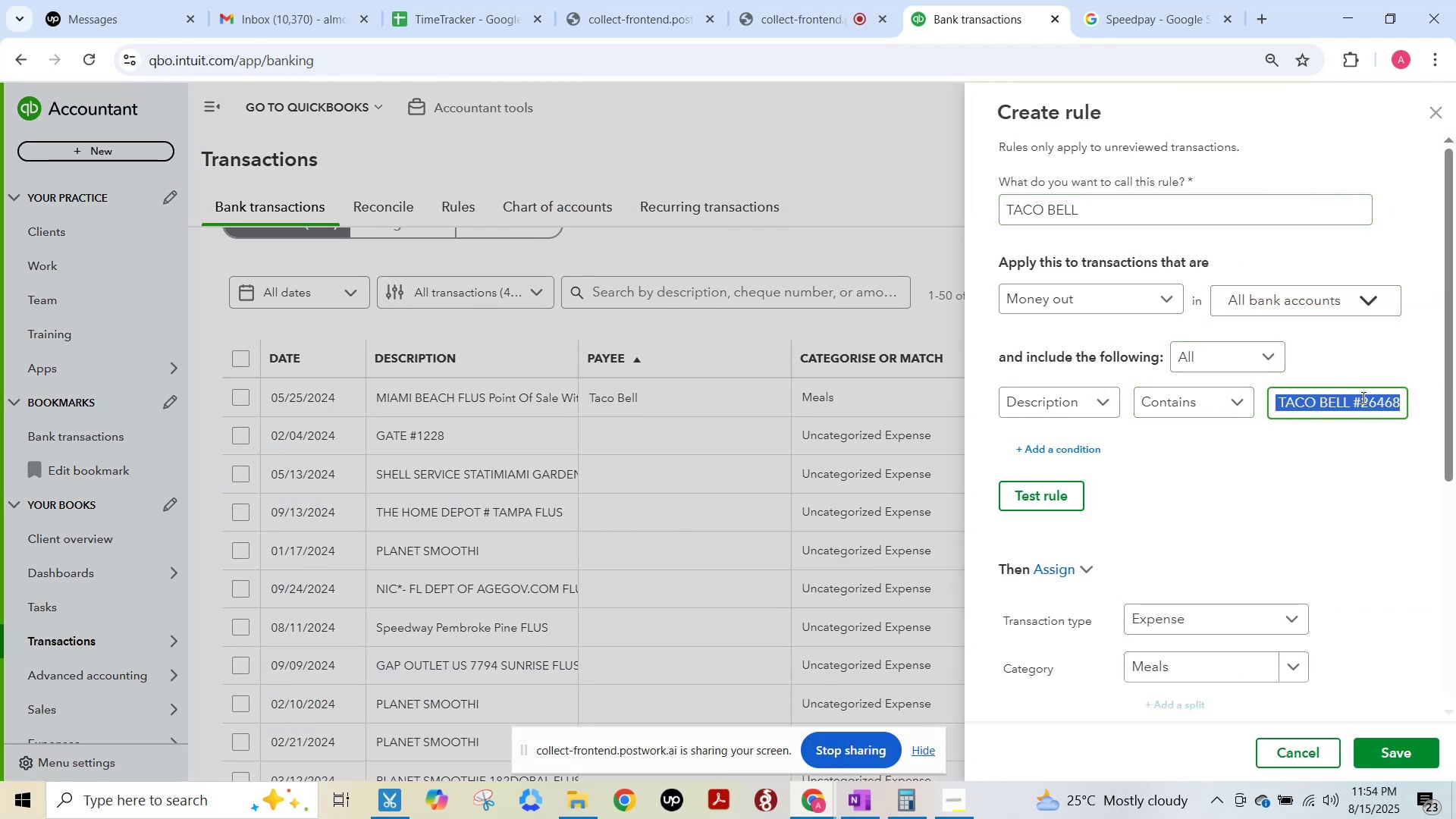 
key(Control+V)
 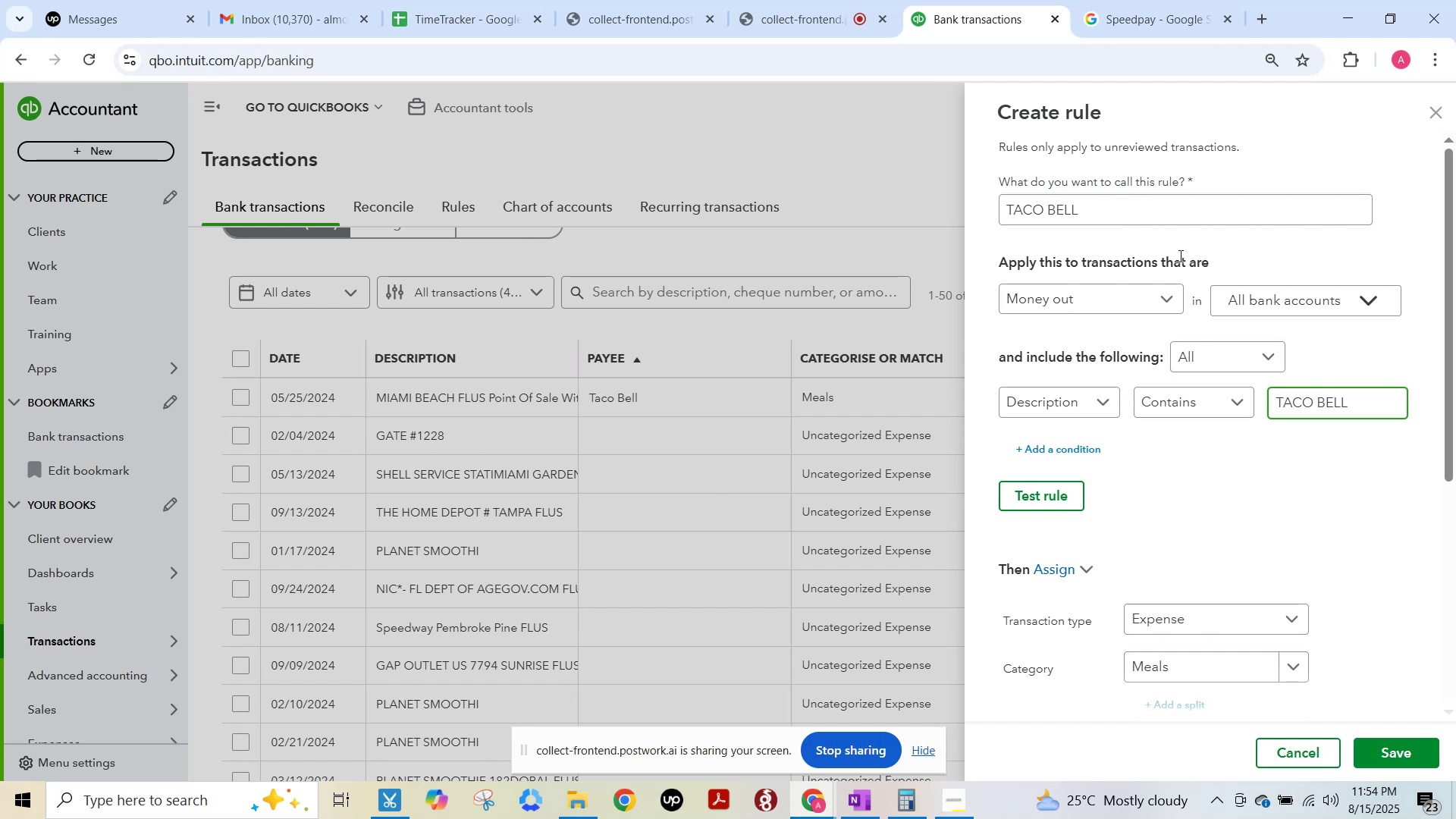 
left_click([1166, 216])
 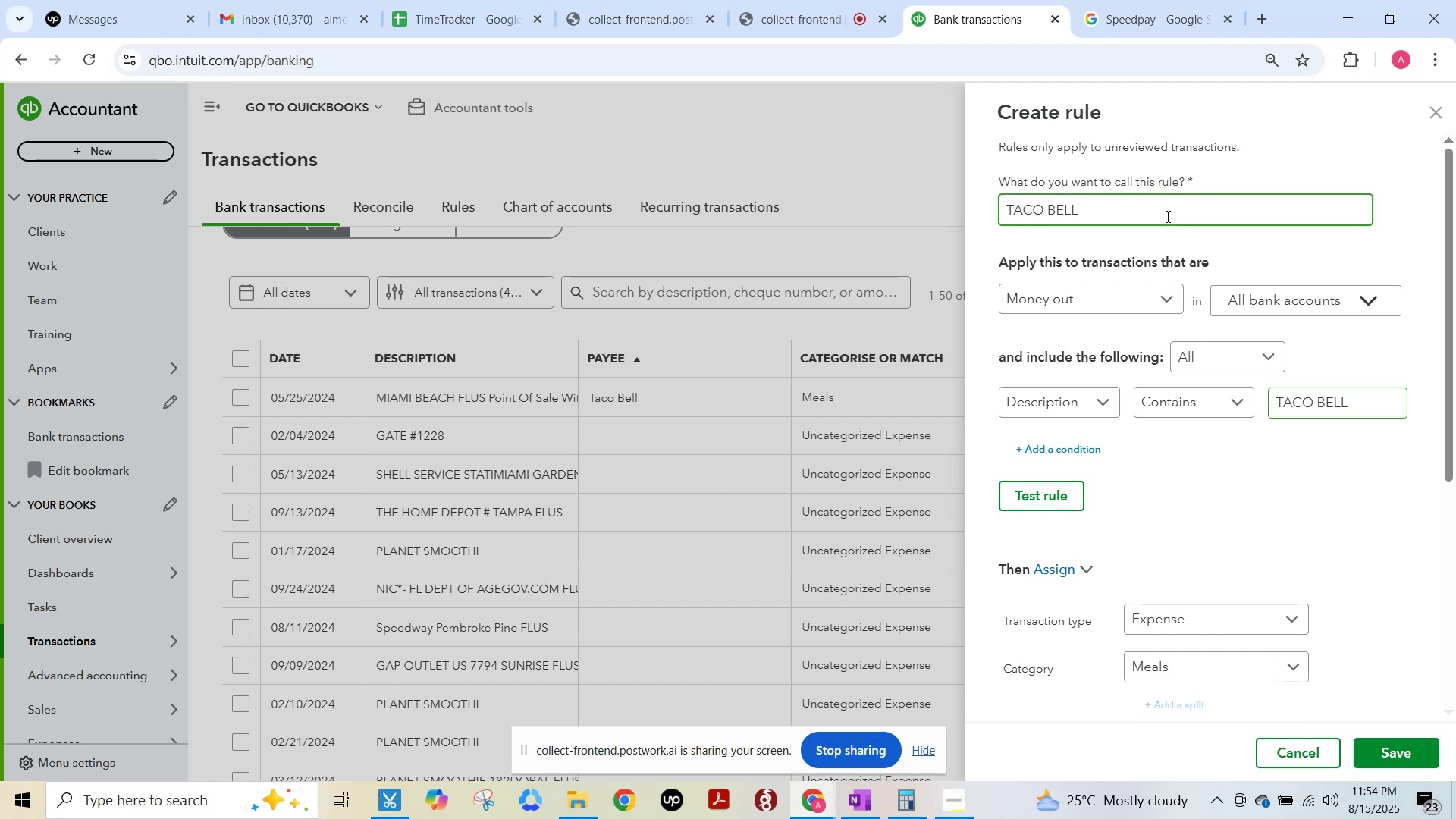 
key(Space)
 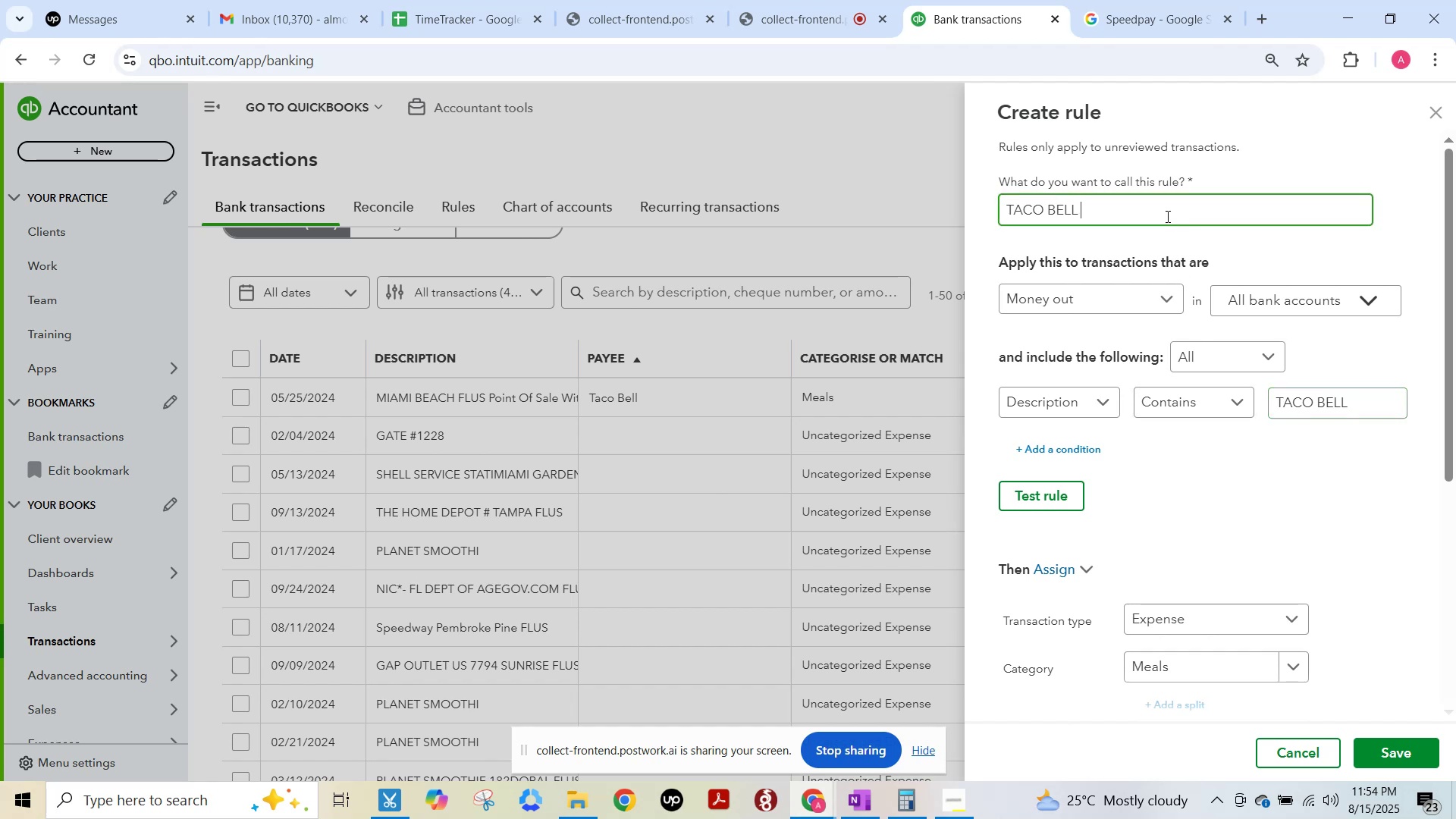 
key(Numpad1)
 